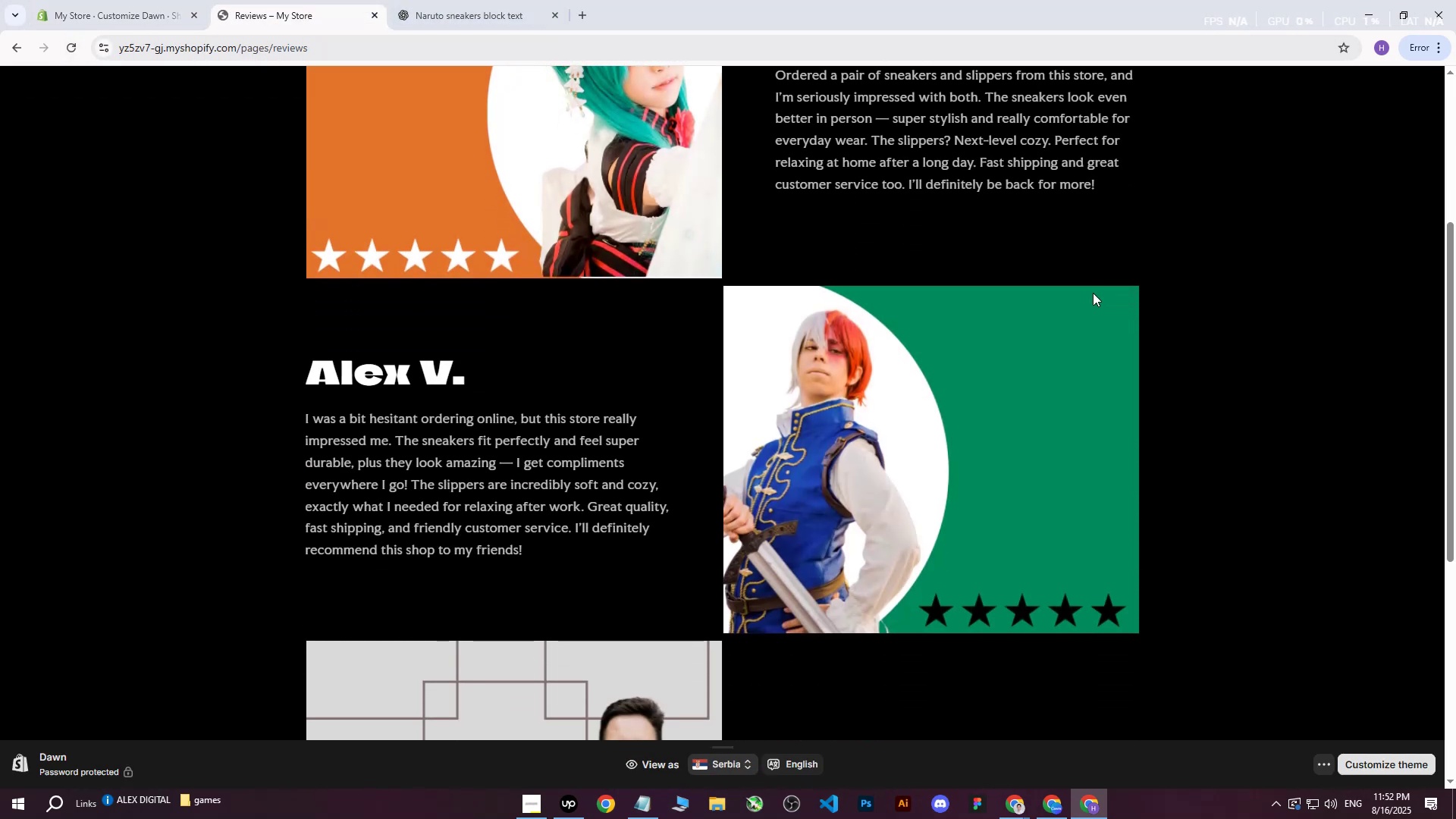 
scroll: coordinate [515, 373], scroll_direction: up, amount: 6.0
 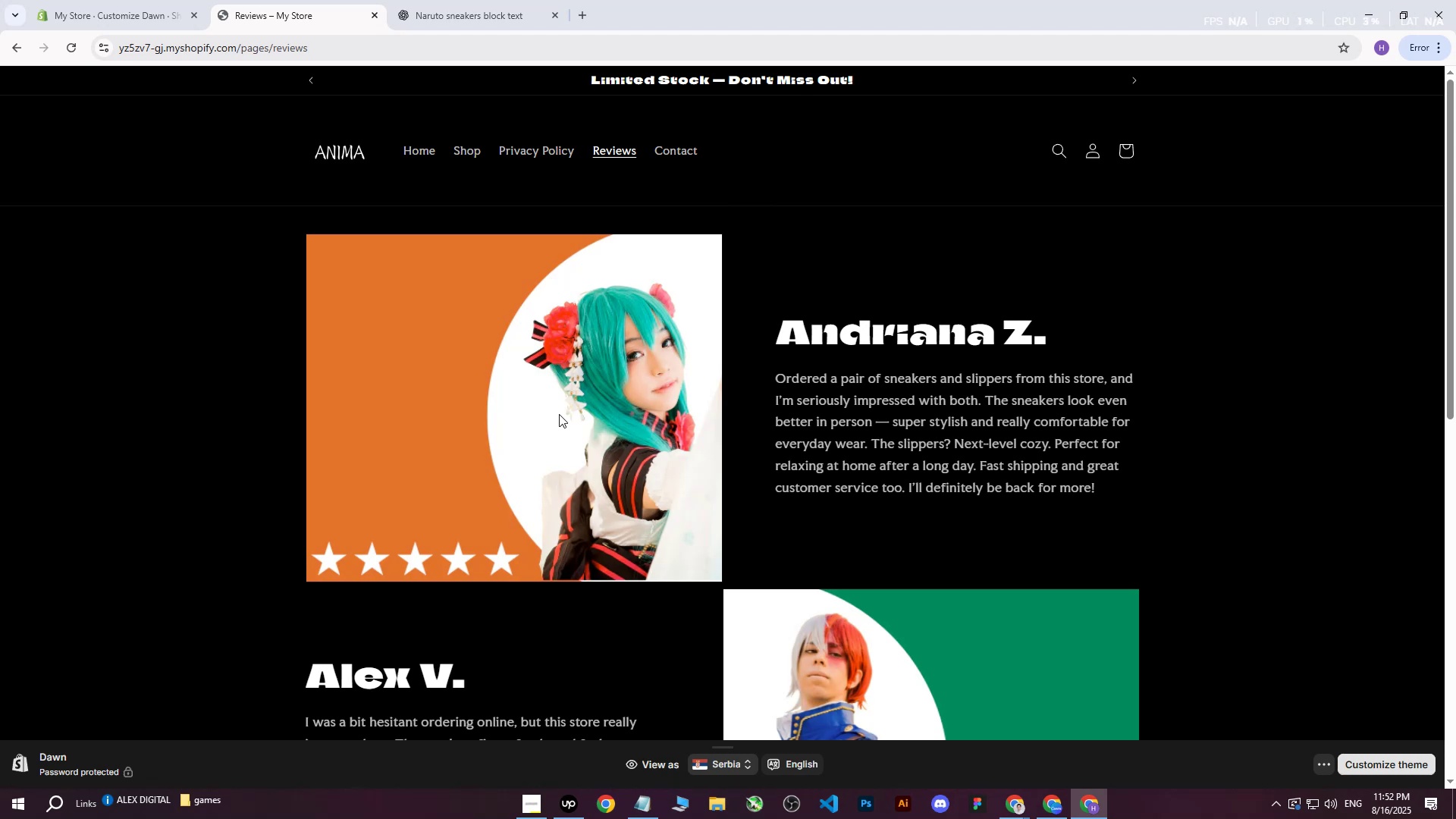 
scroll: coordinate [566, 436], scroll_direction: down, amount: 9.0
 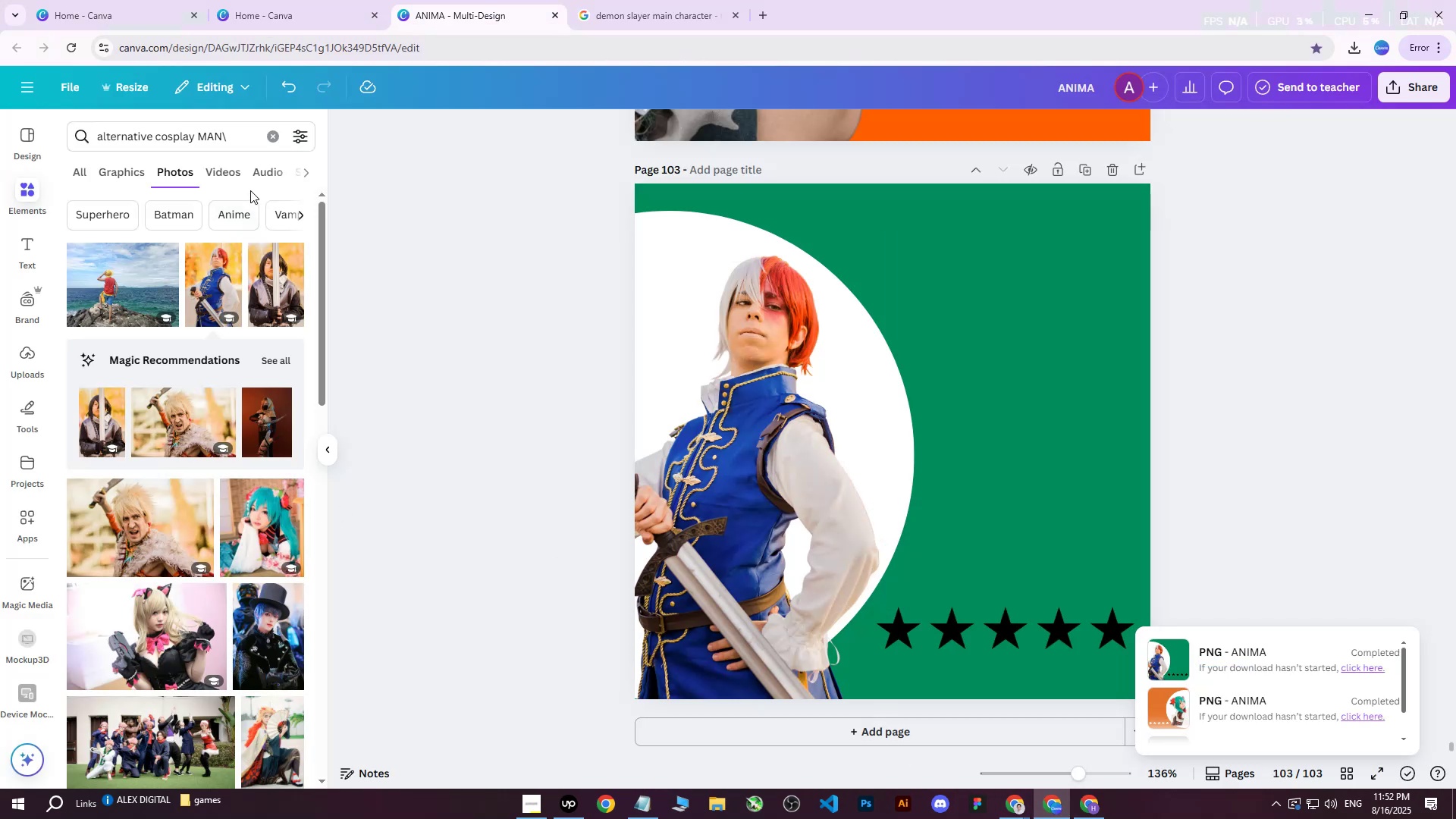 
wait(5.63)
 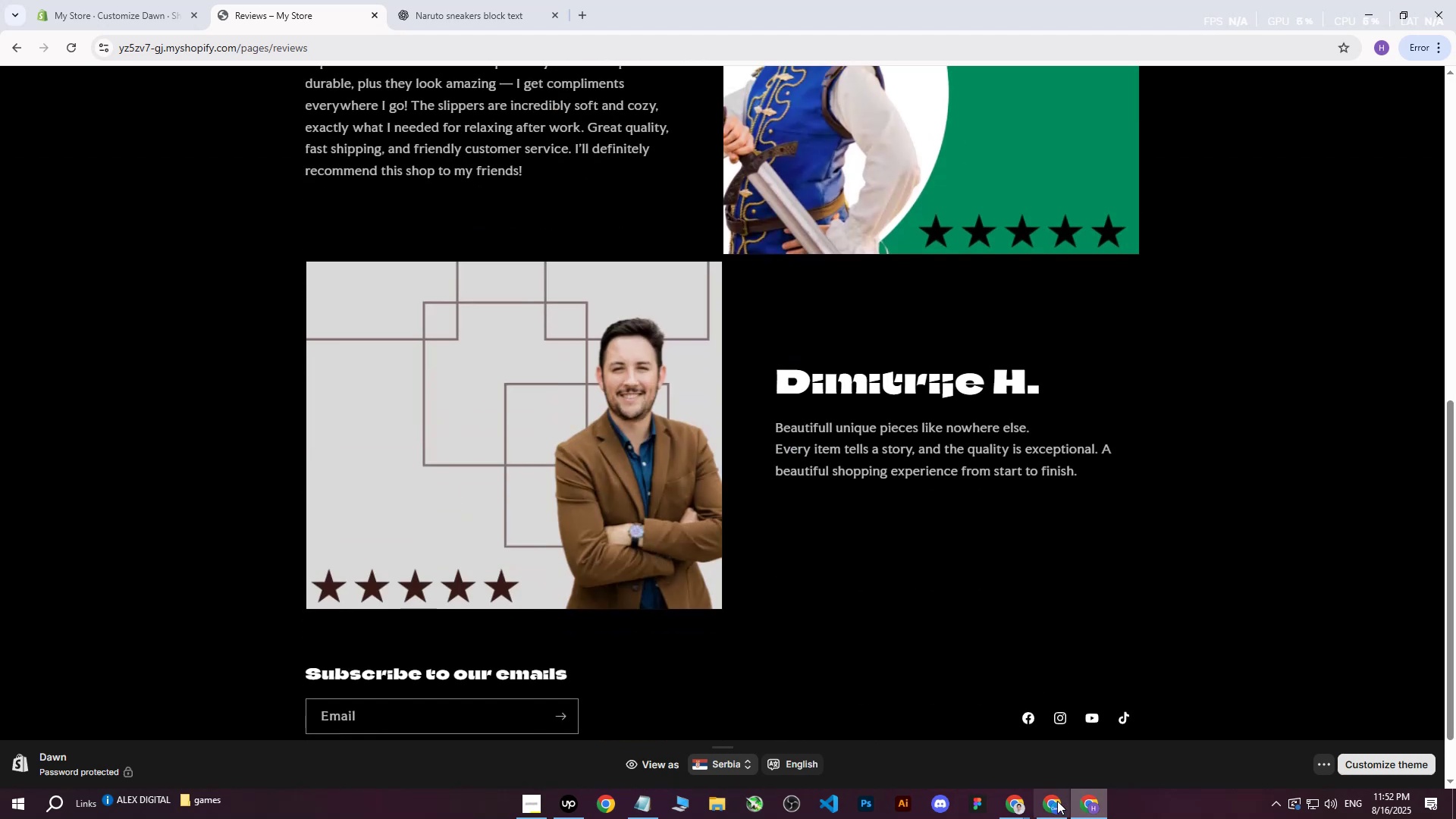 
left_click([143, 517])
 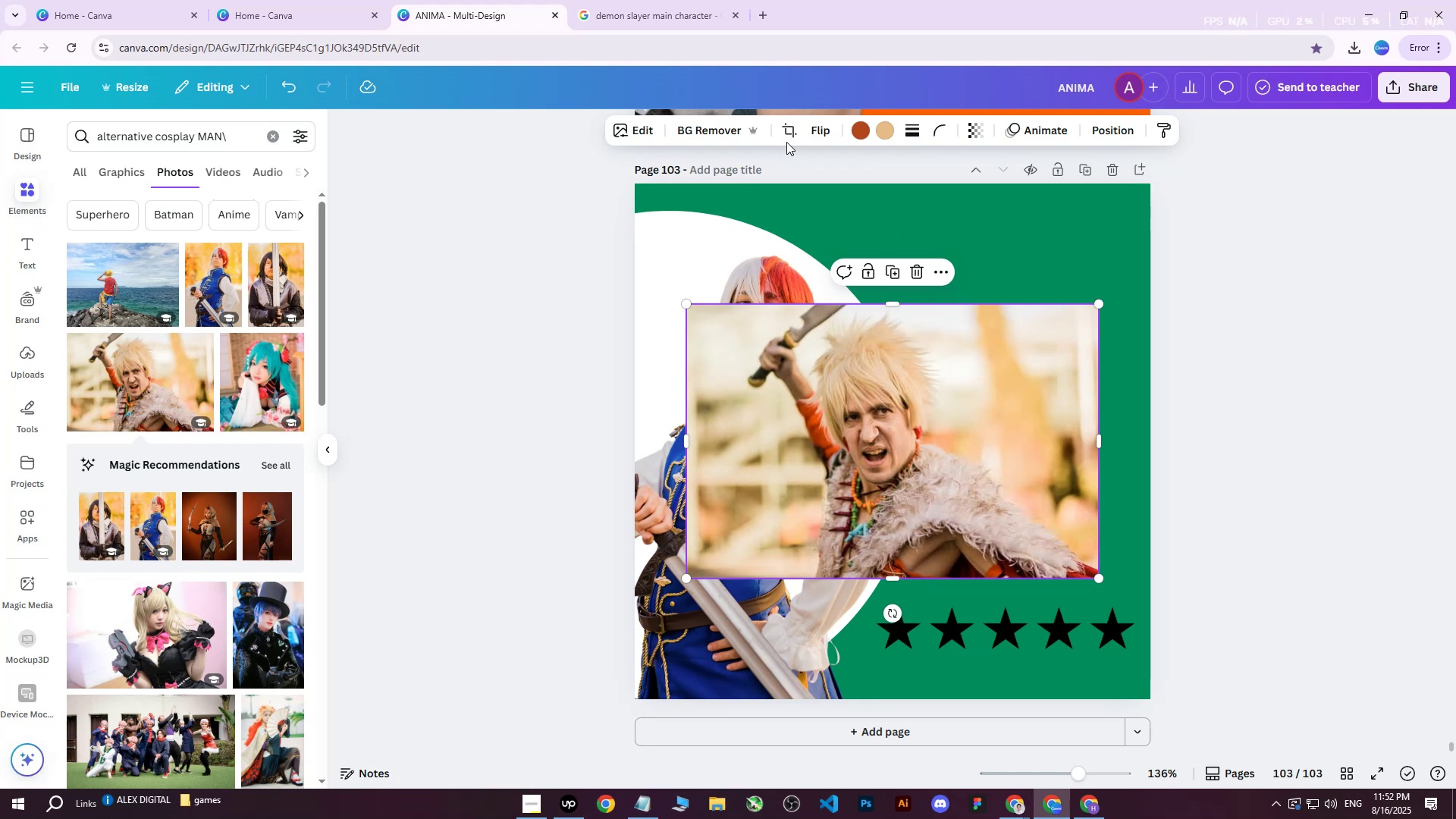 
left_click([866, 140])
 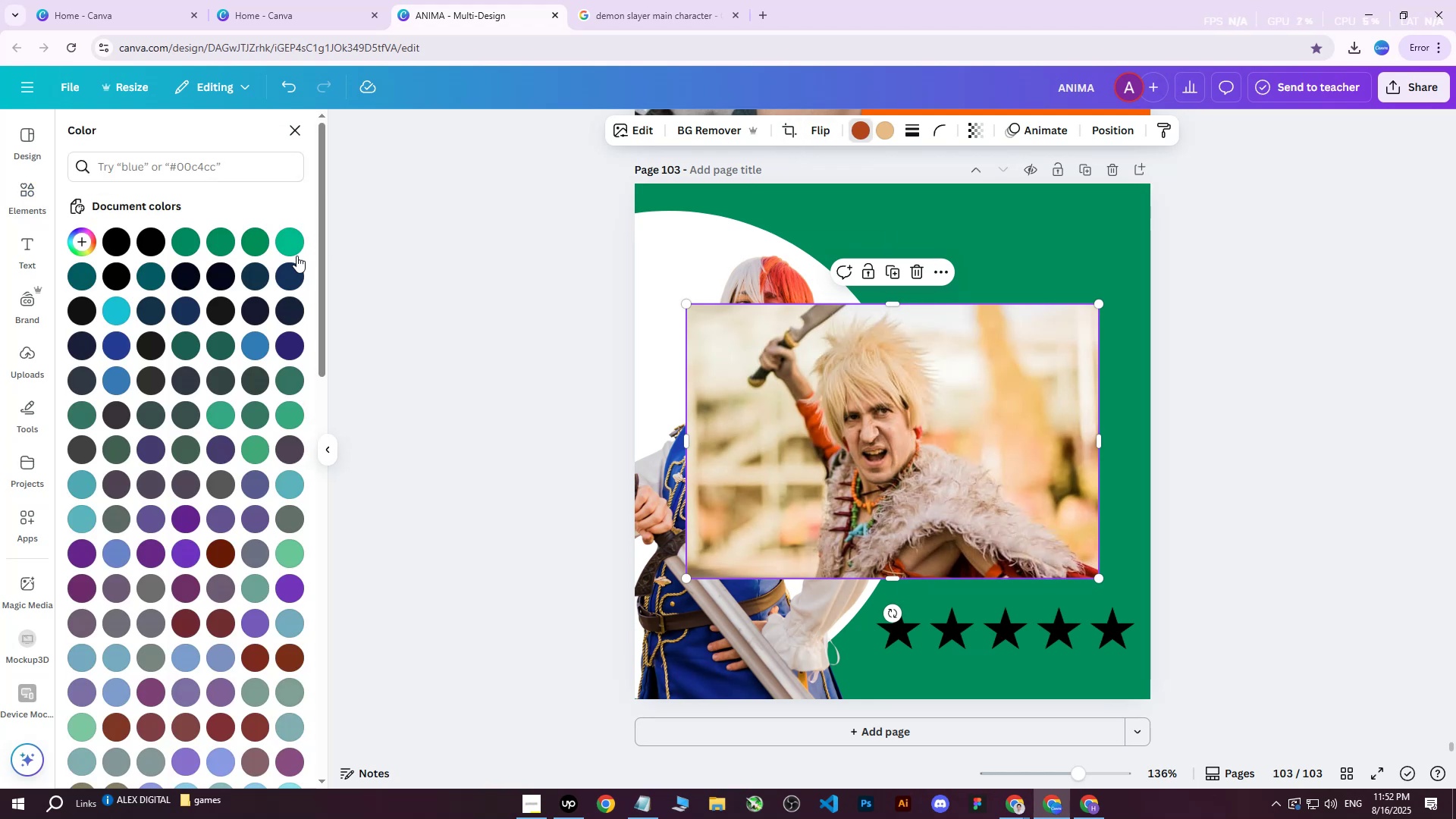 
scroll: coordinate [229, 597], scroll_direction: down, amount: 11.0
 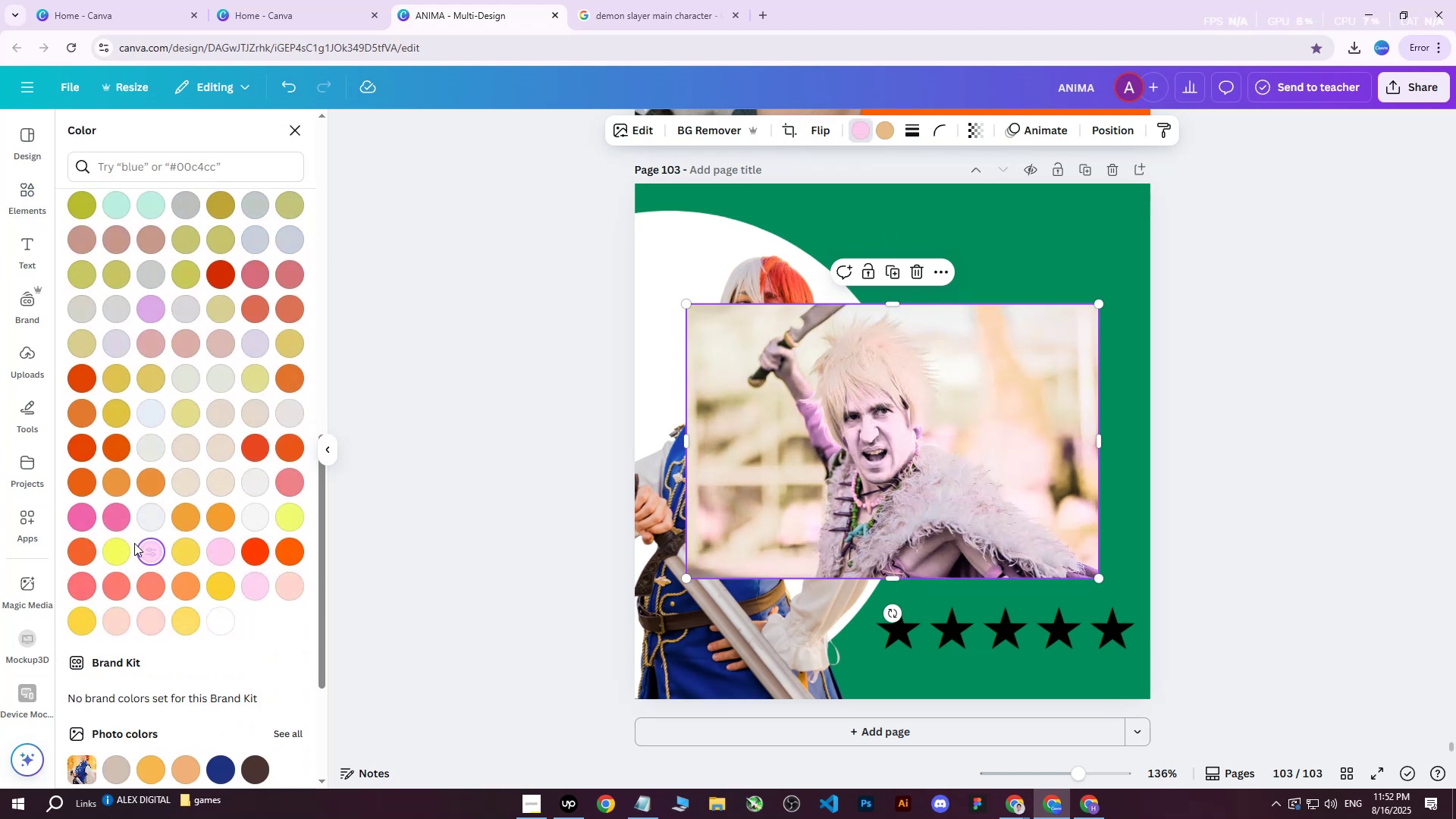 
double_click([108, 509])
 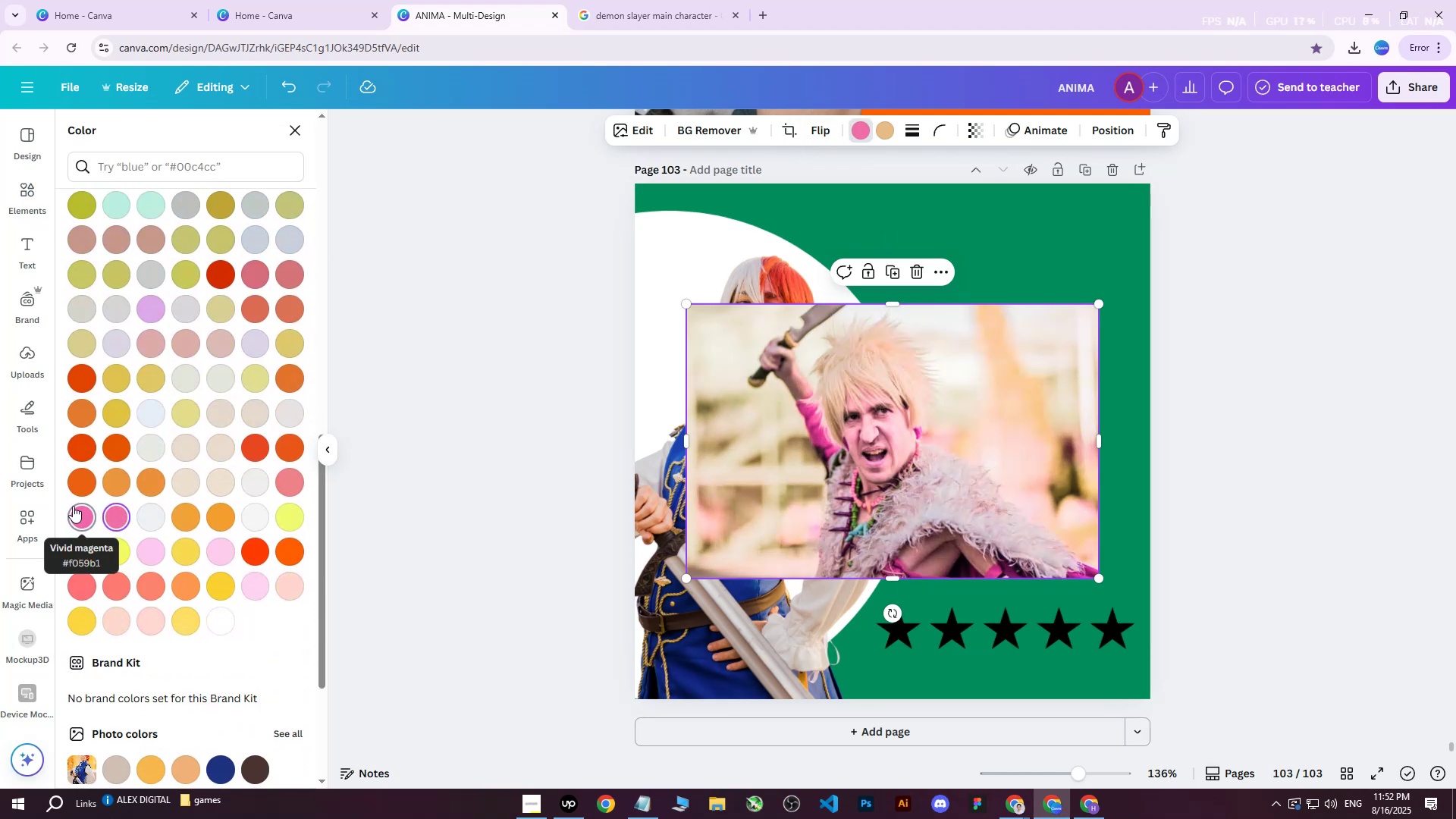 
left_click([80, 513])
 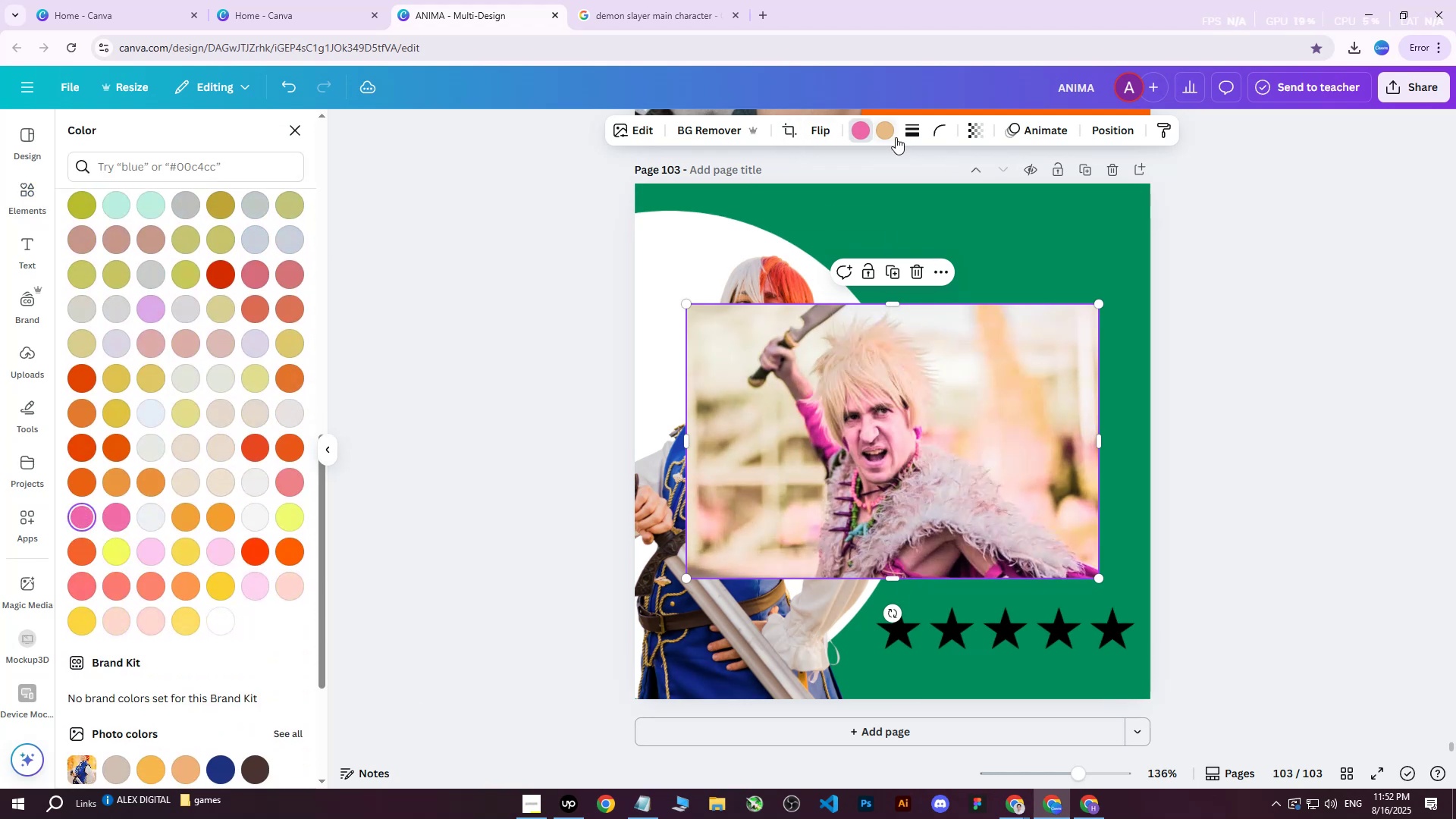 
left_click([886, 135])
 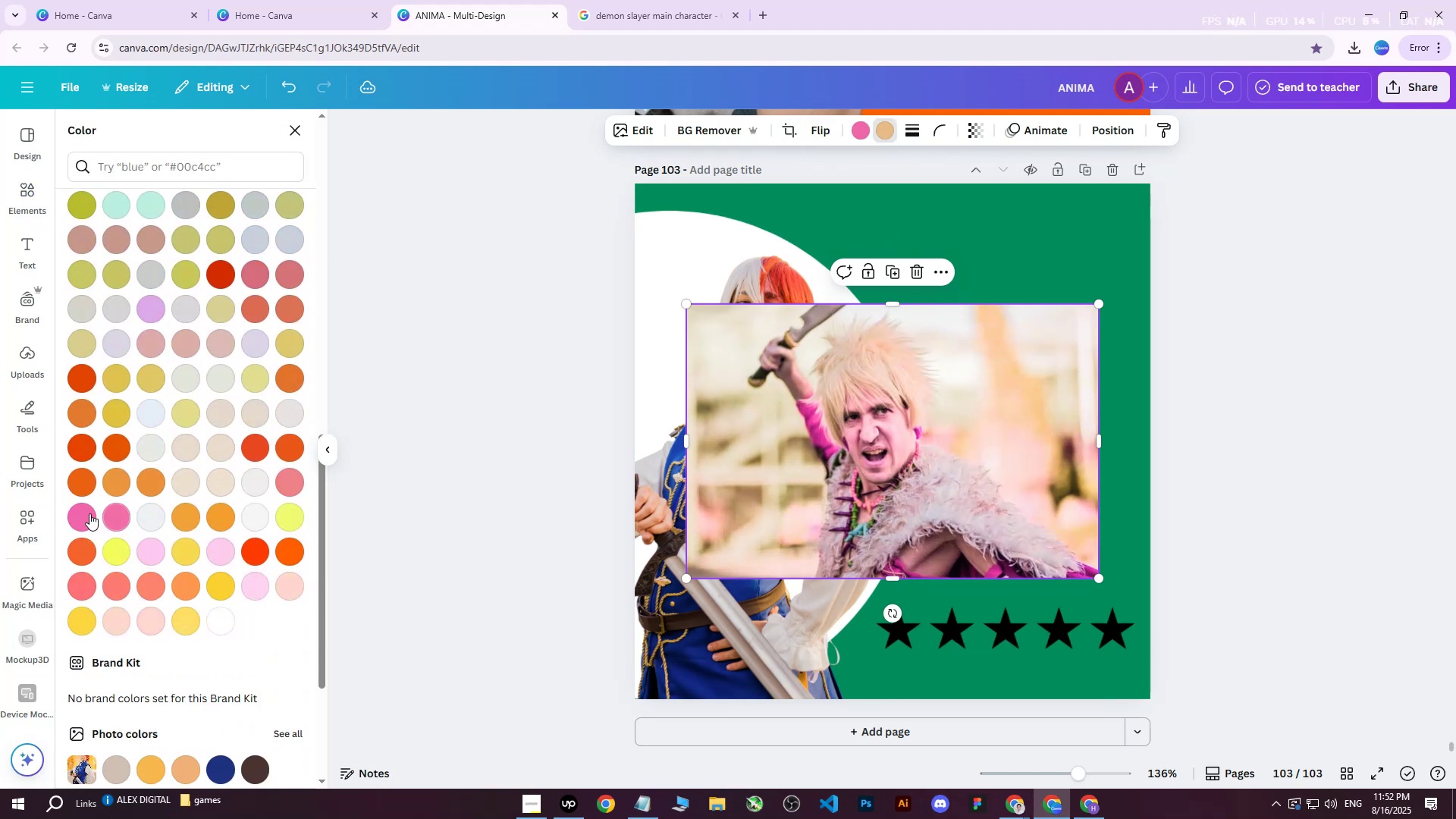 
left_click([83, 514])
 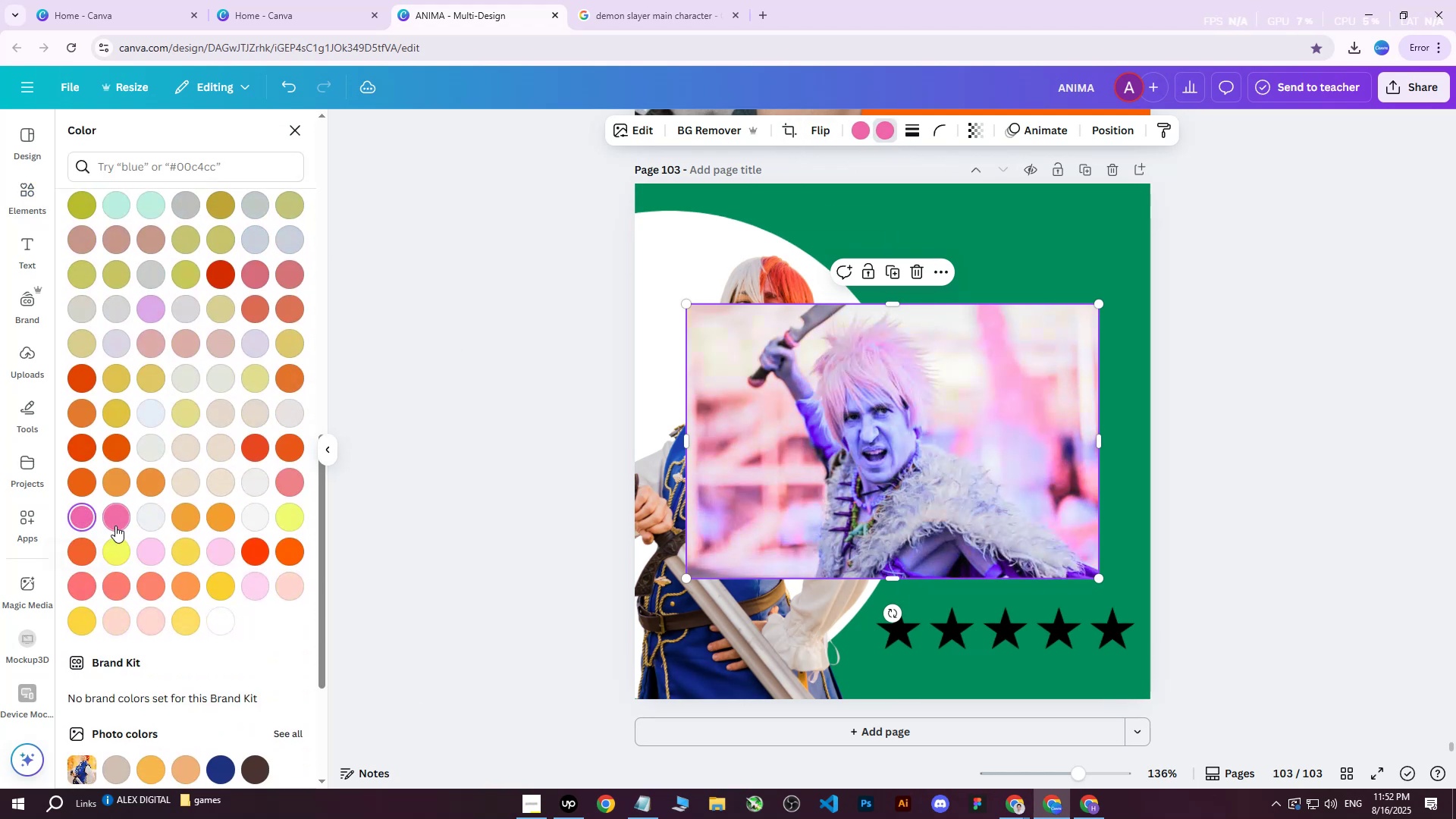 
left_click([121, 513])
 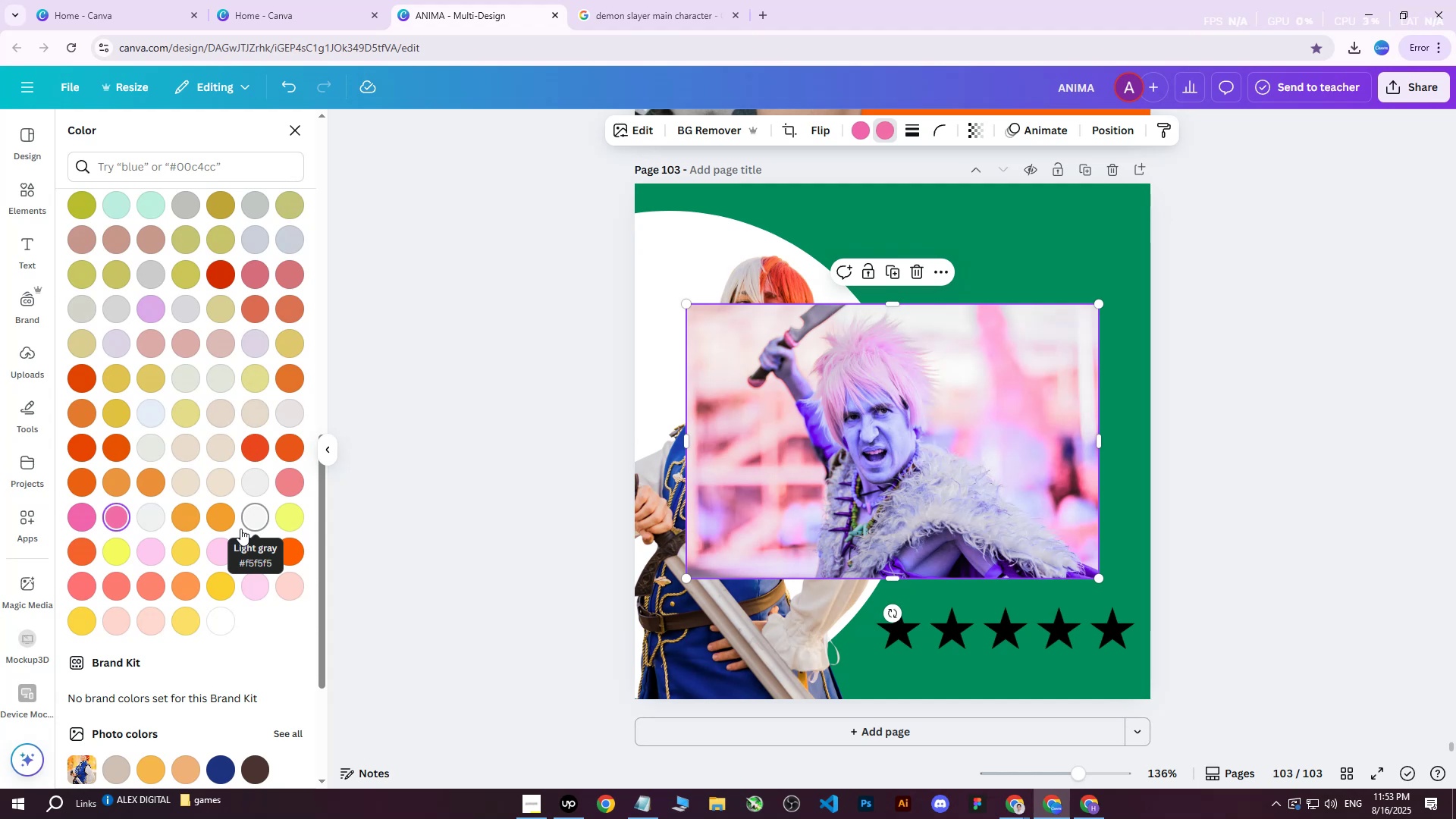 
wait(39.7)
 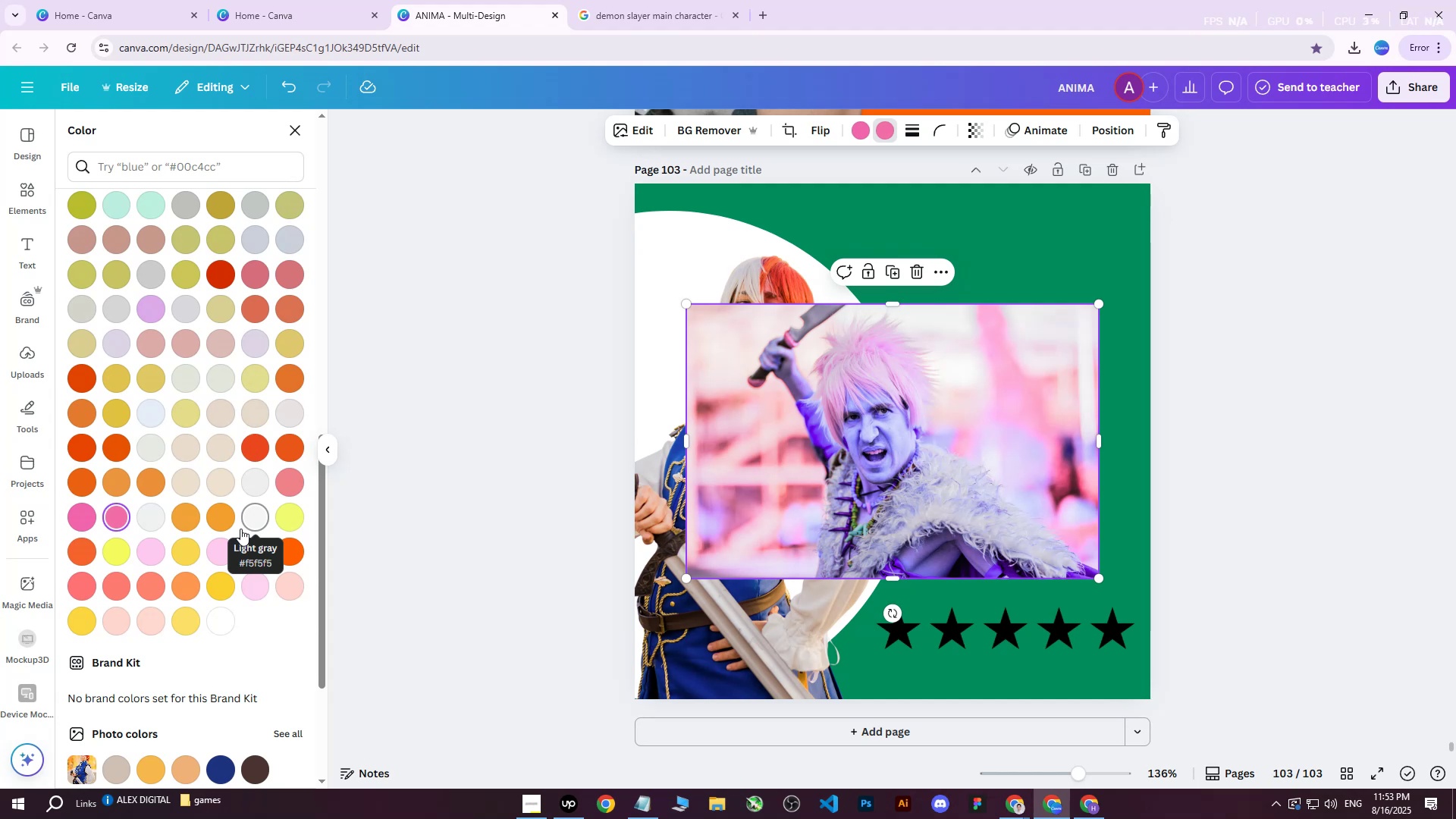 
key(Control+Z)
 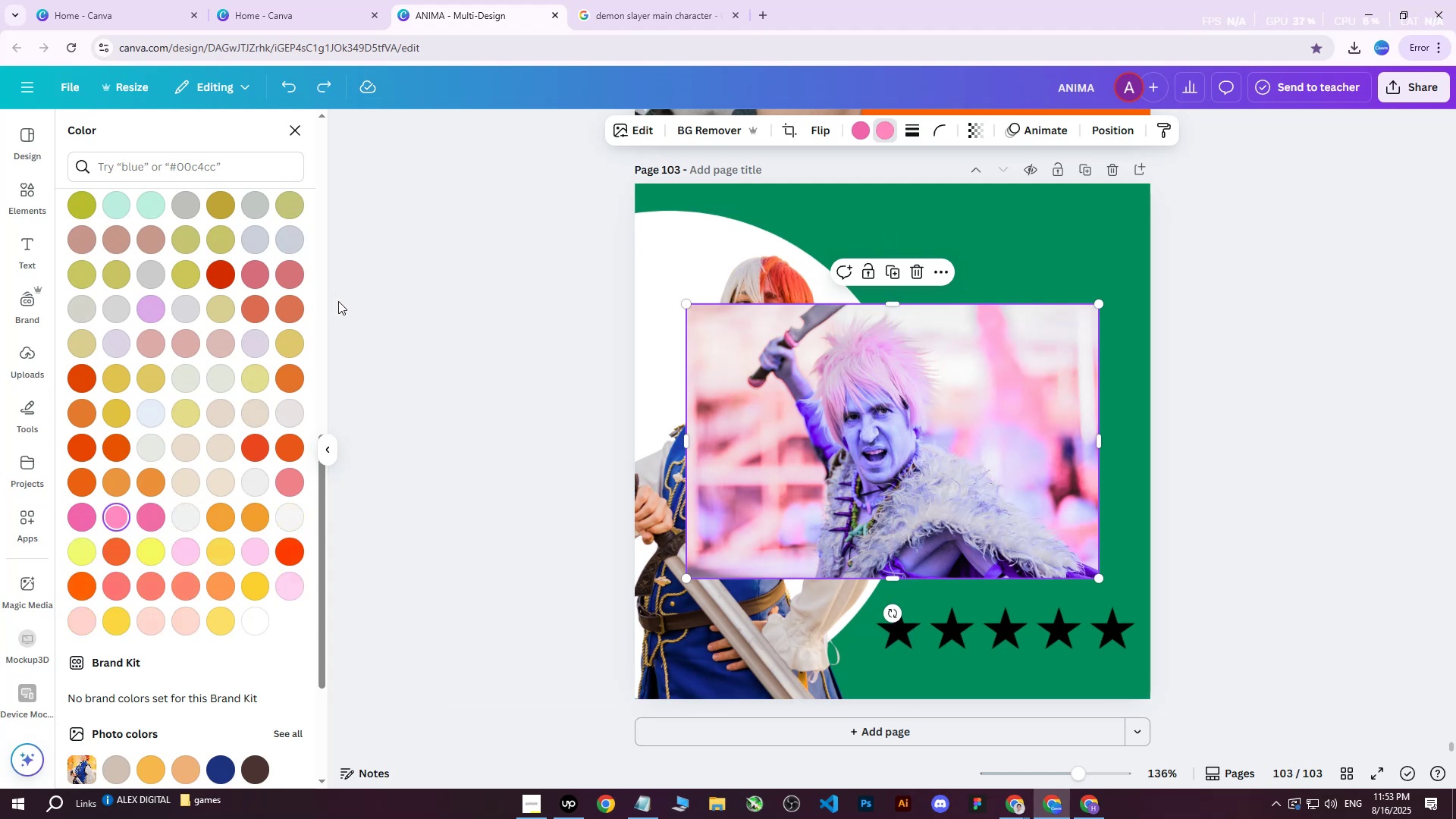 
key(Control+Z)
 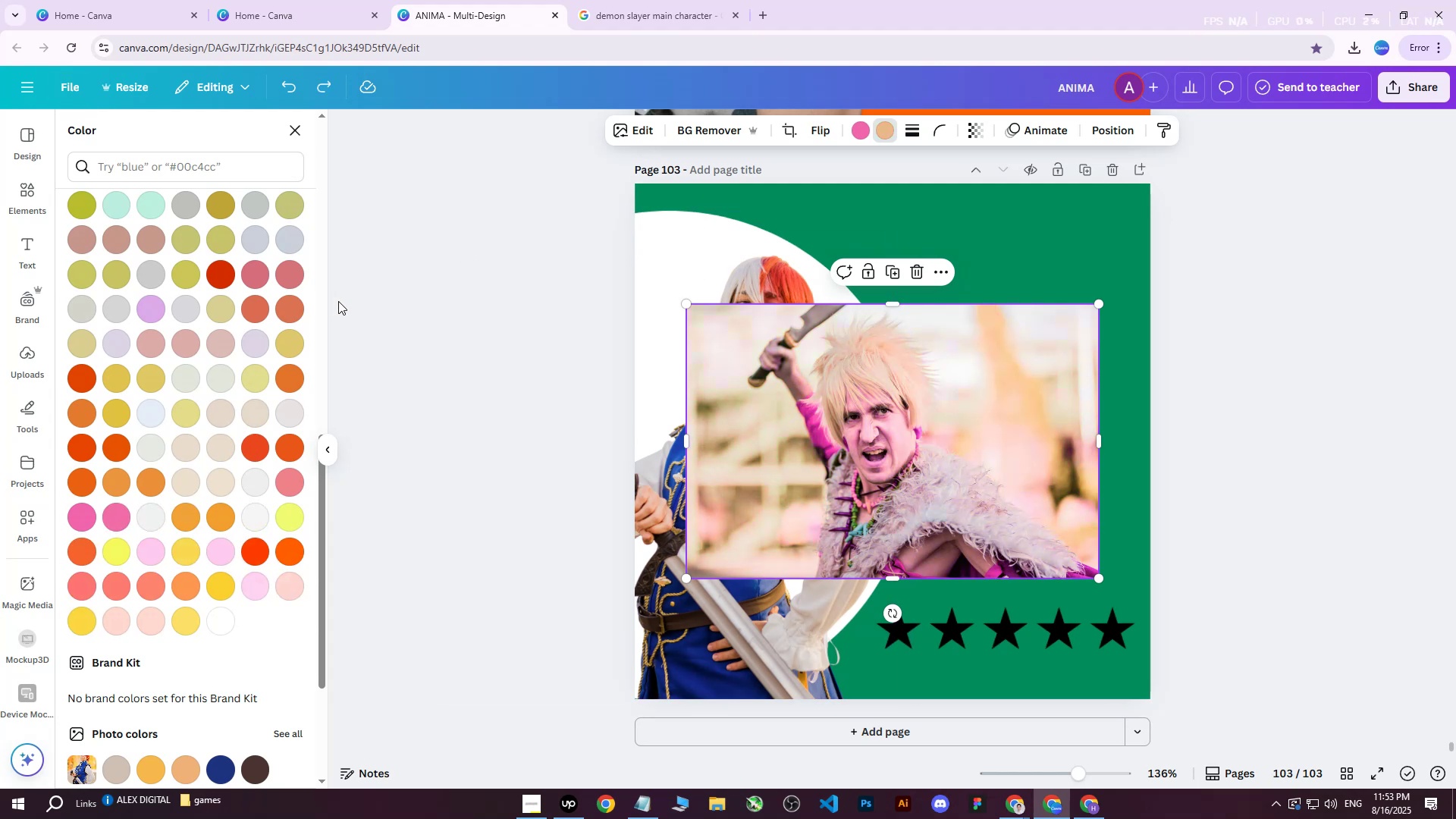 
key(Control+Z)
 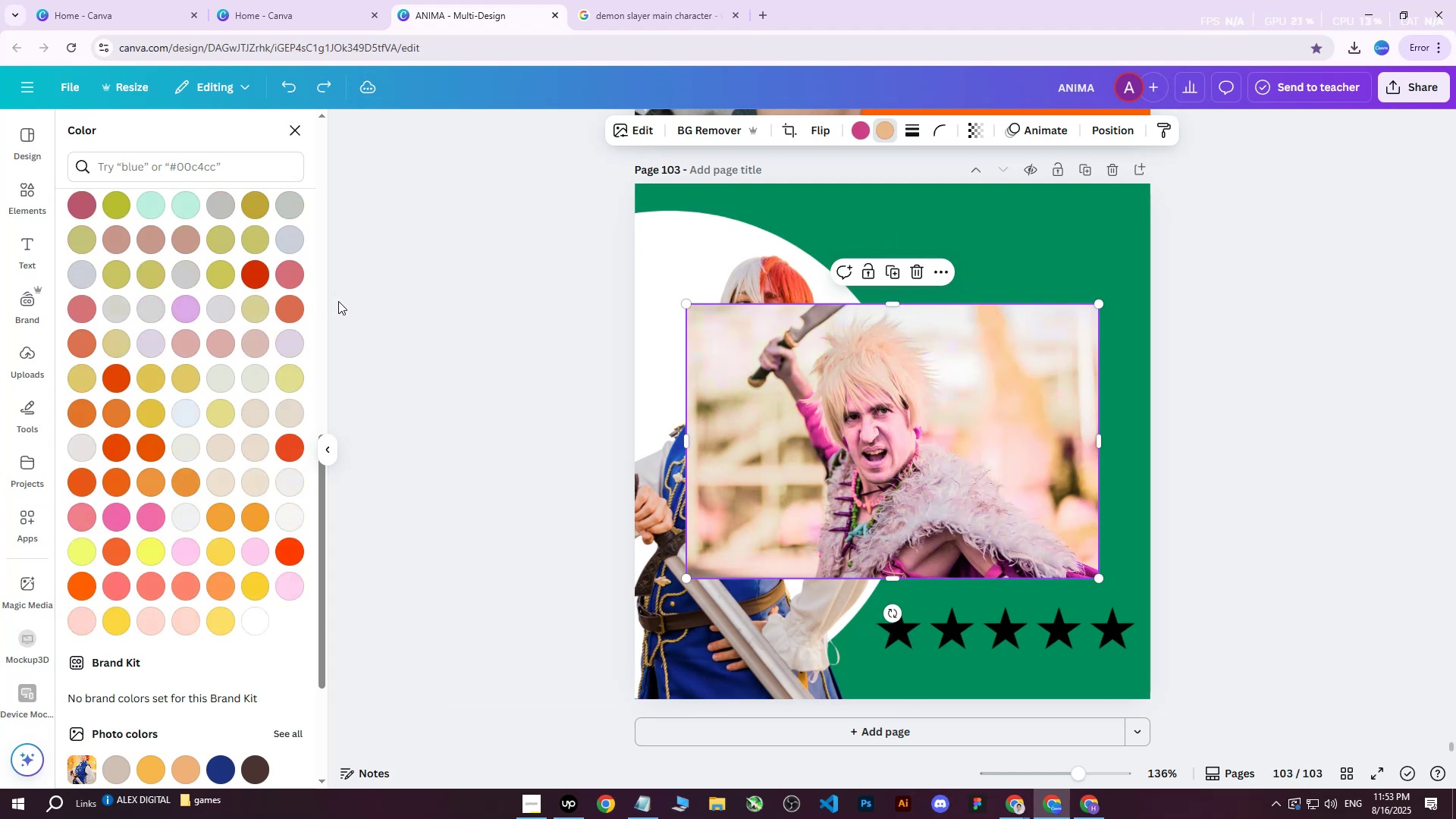 
key(Control+Z)
 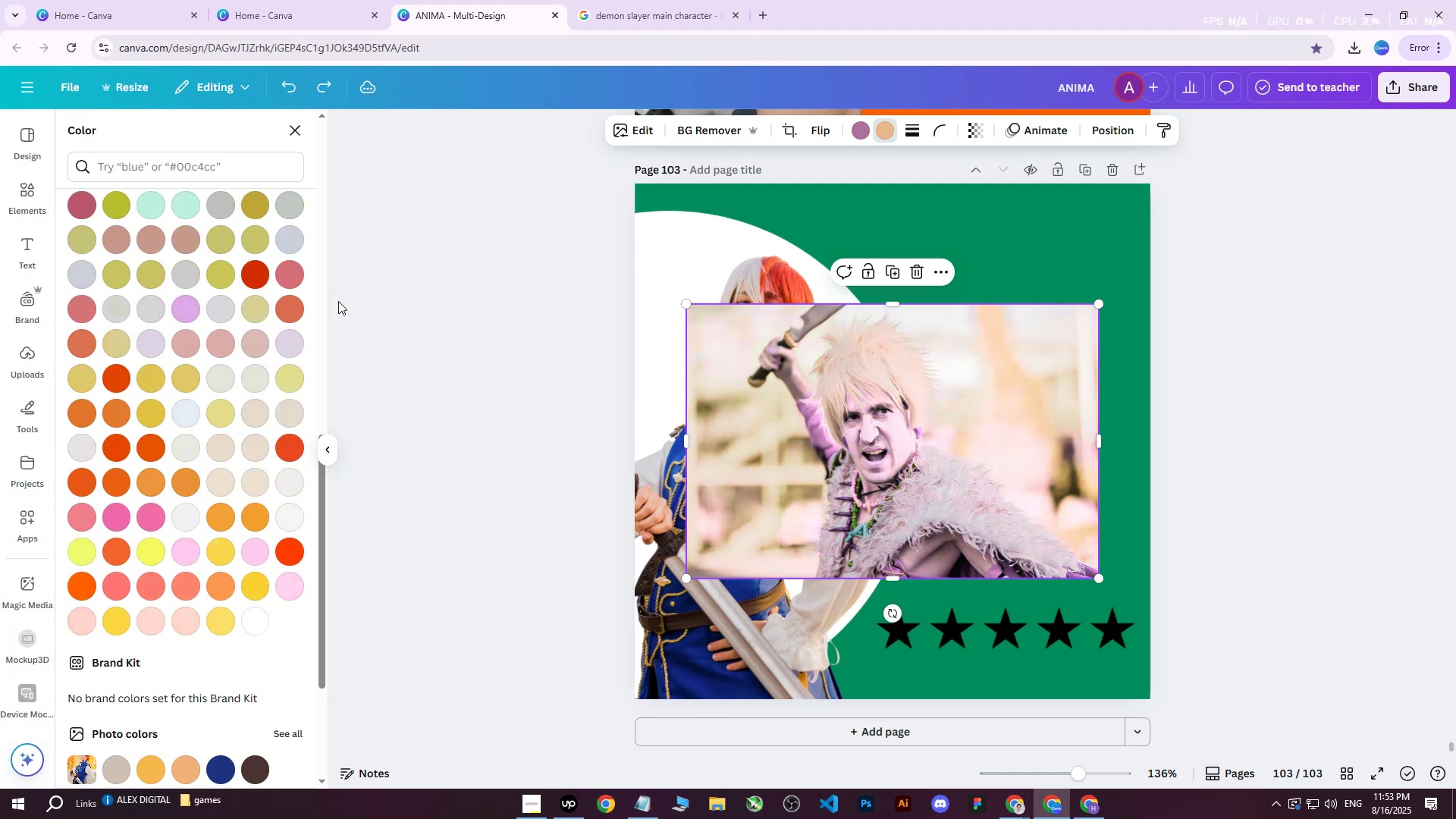 
key(Control+Z)
 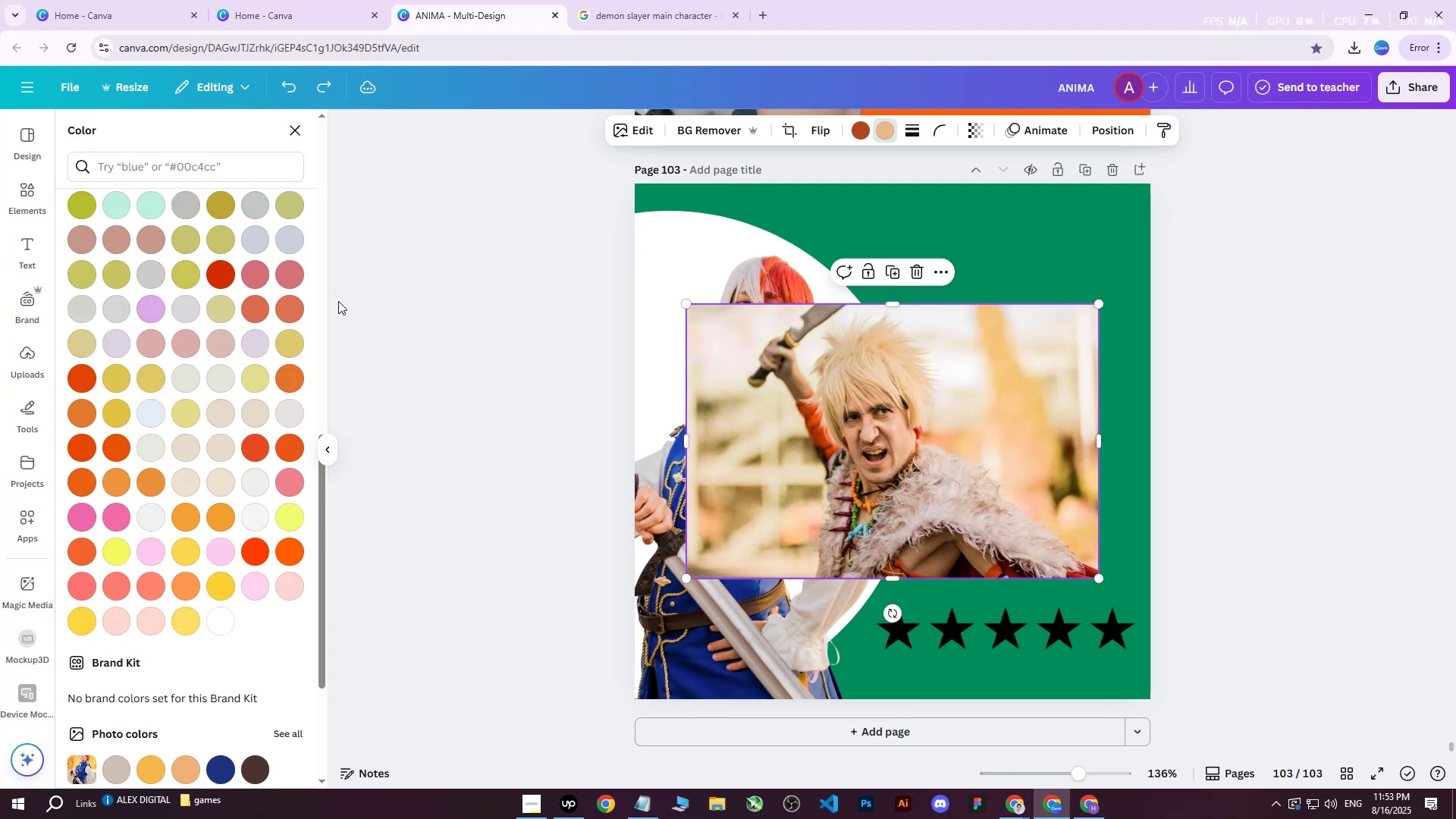 
key(Control+Z)
 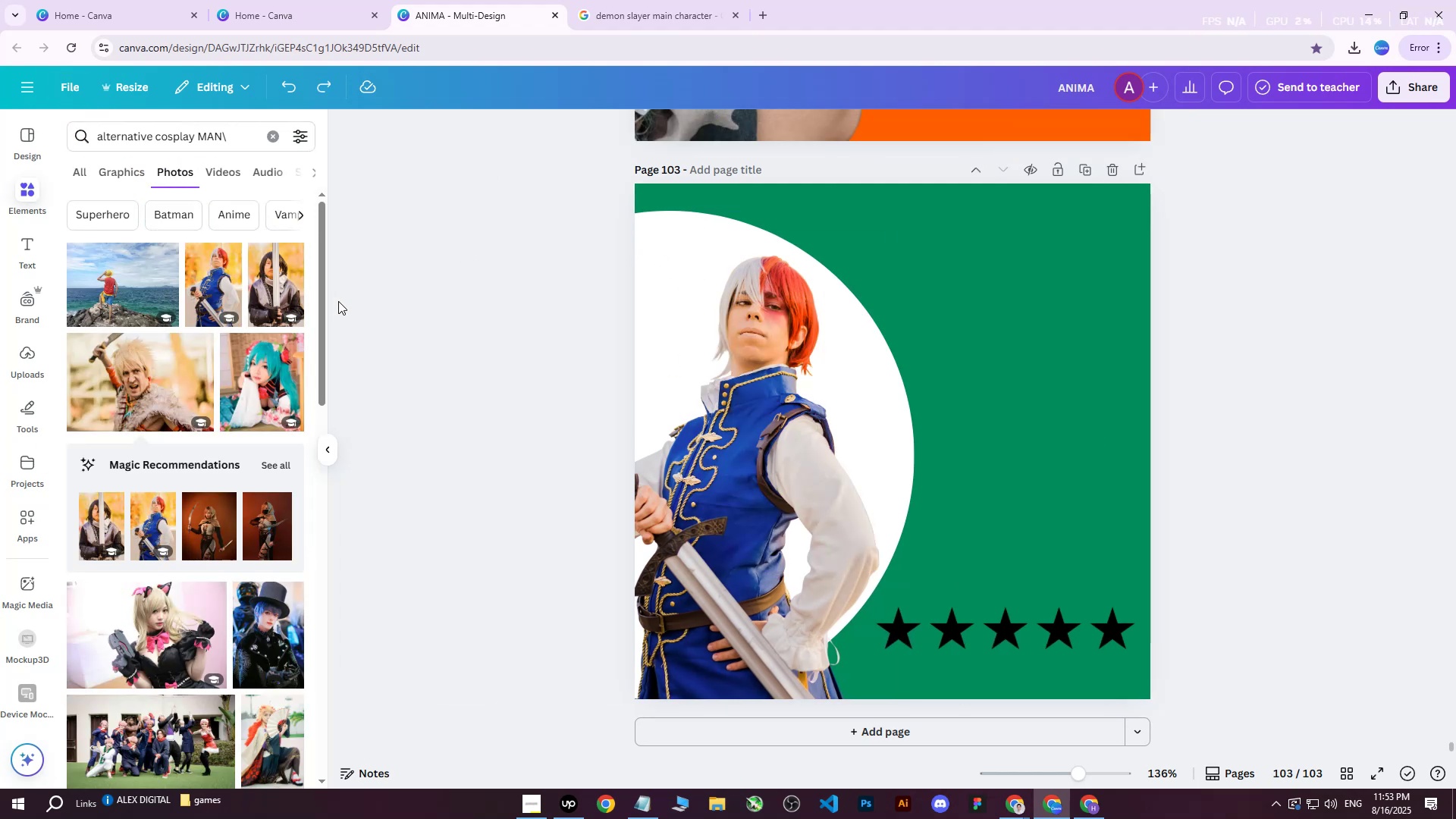 
key(Control+Z)
 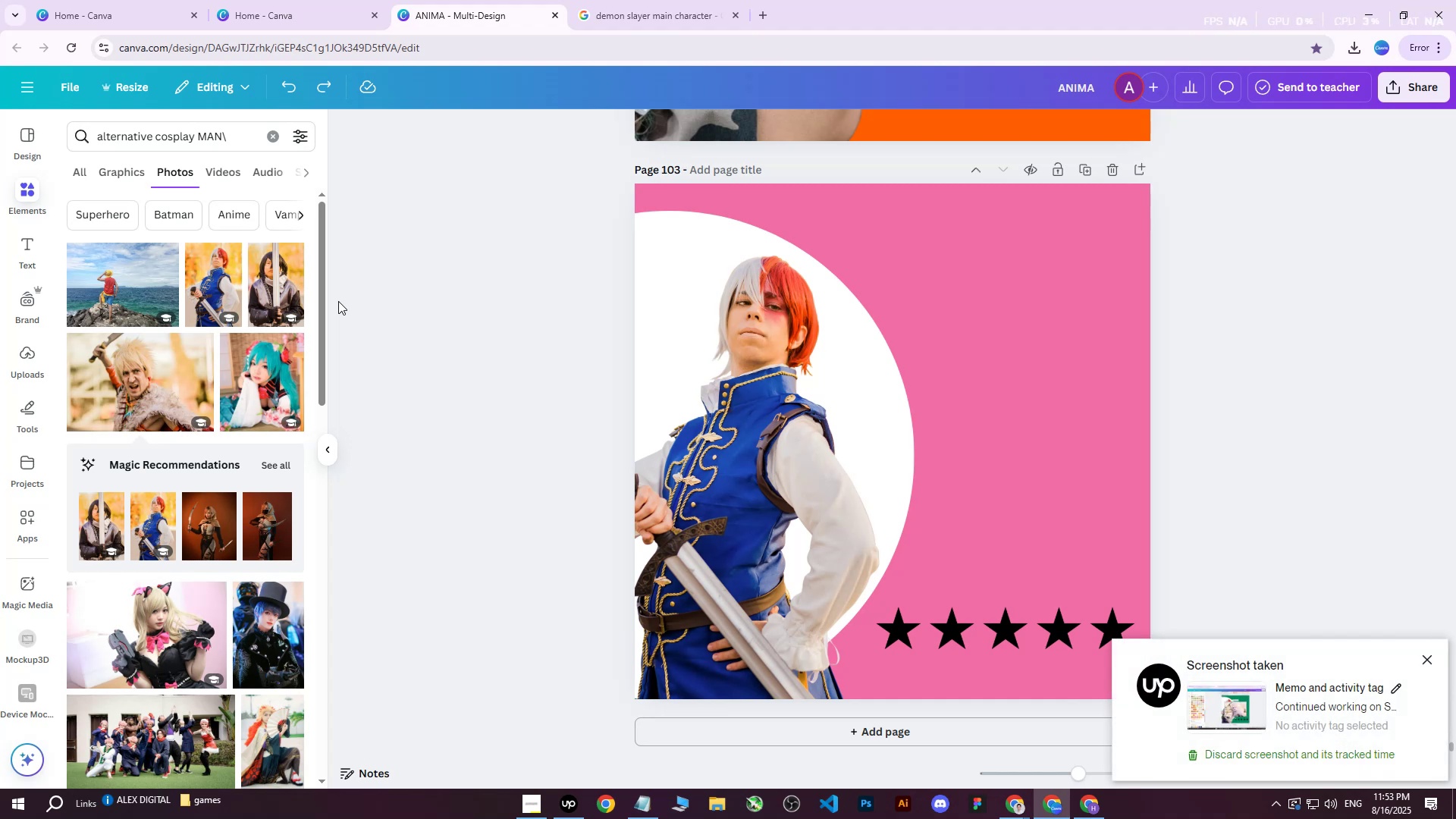 
wait(9.61)
 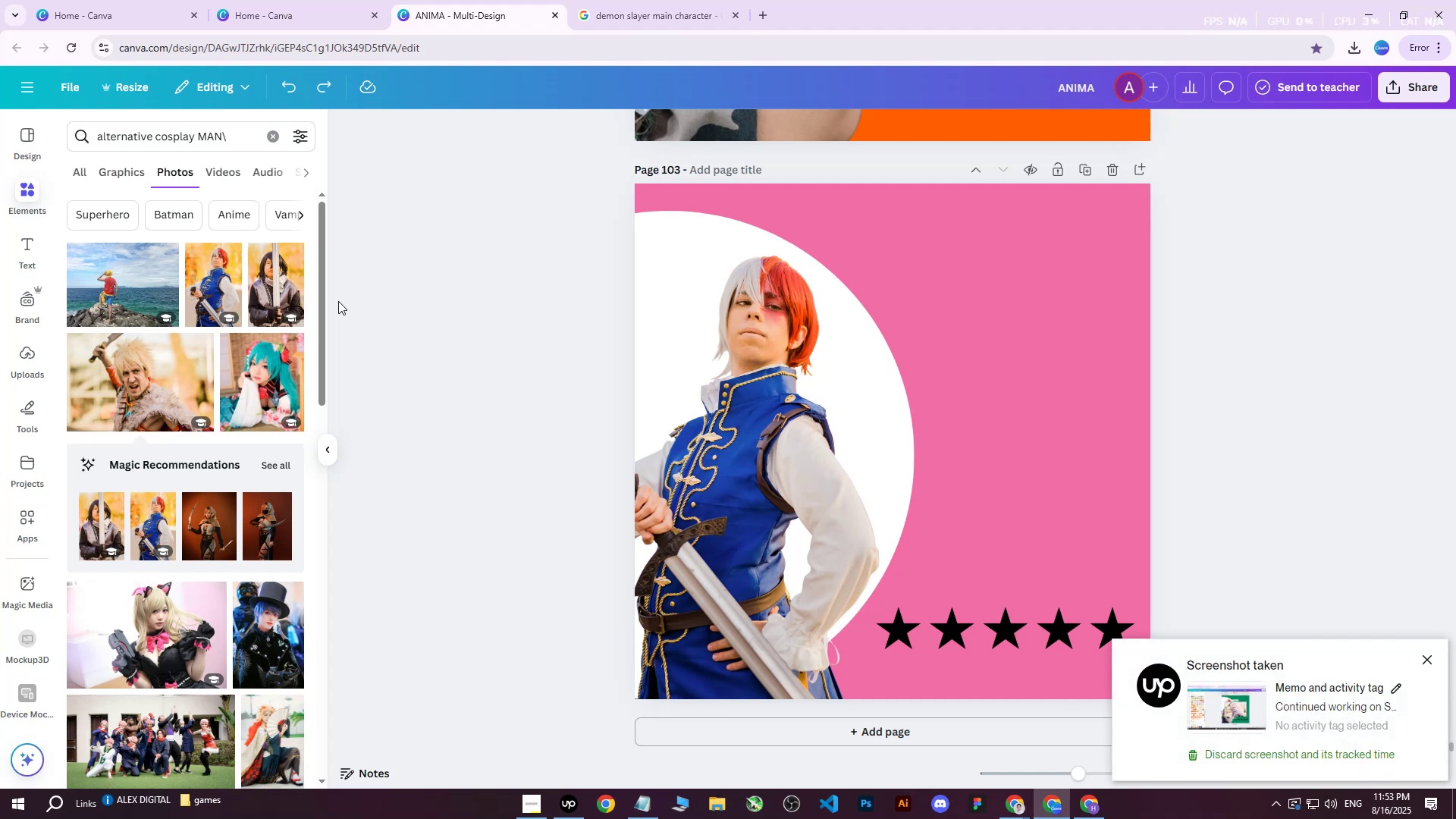 
scroll: coordinate [256, 353], scroll_direction: down, amount: 4.0
 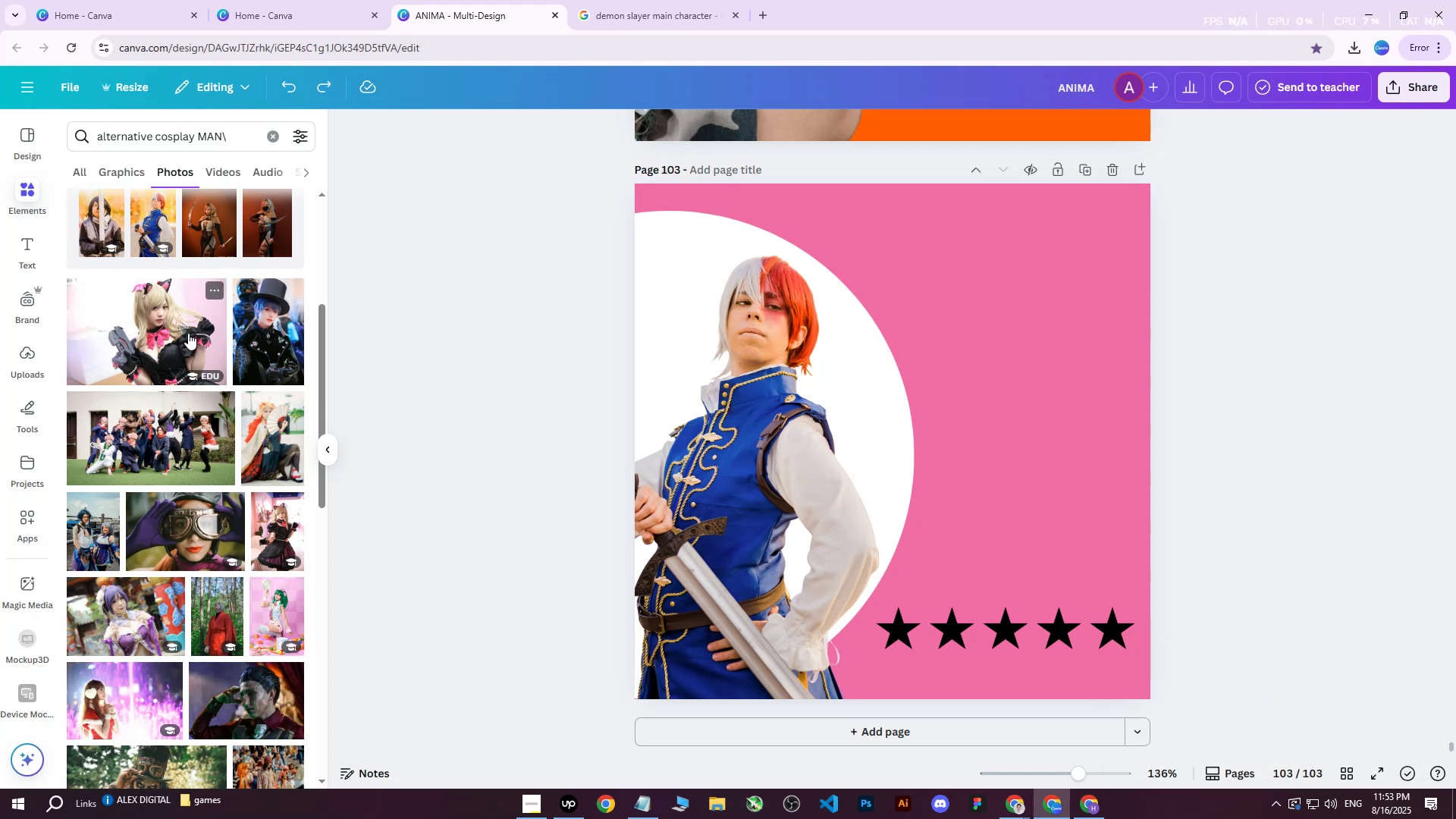 
left_click([188, 333])
 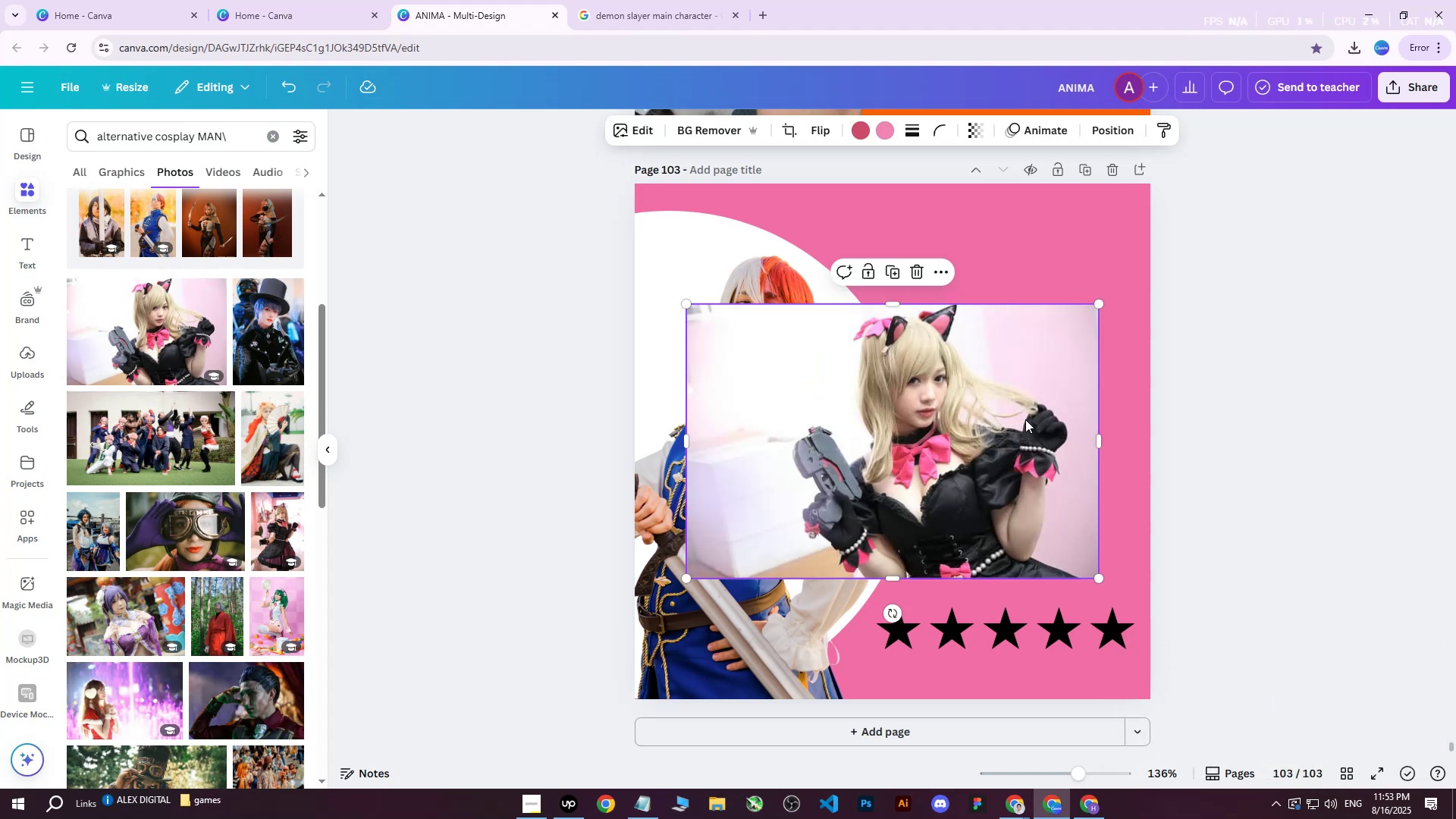 
scroll: coordinate [1002, 428], scroll_direction: up, amount: 2.0
 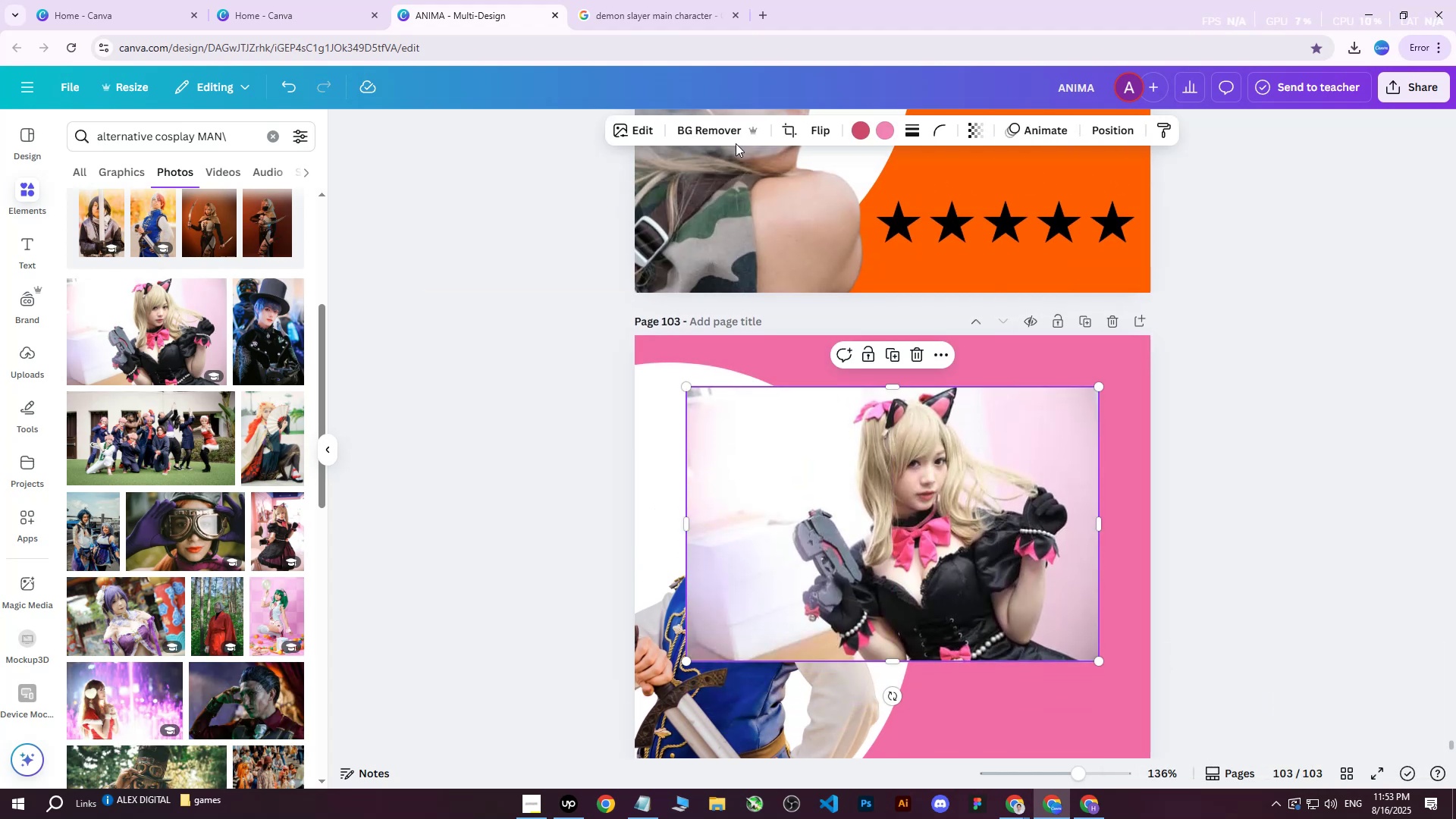 
left_click([725, 125])
 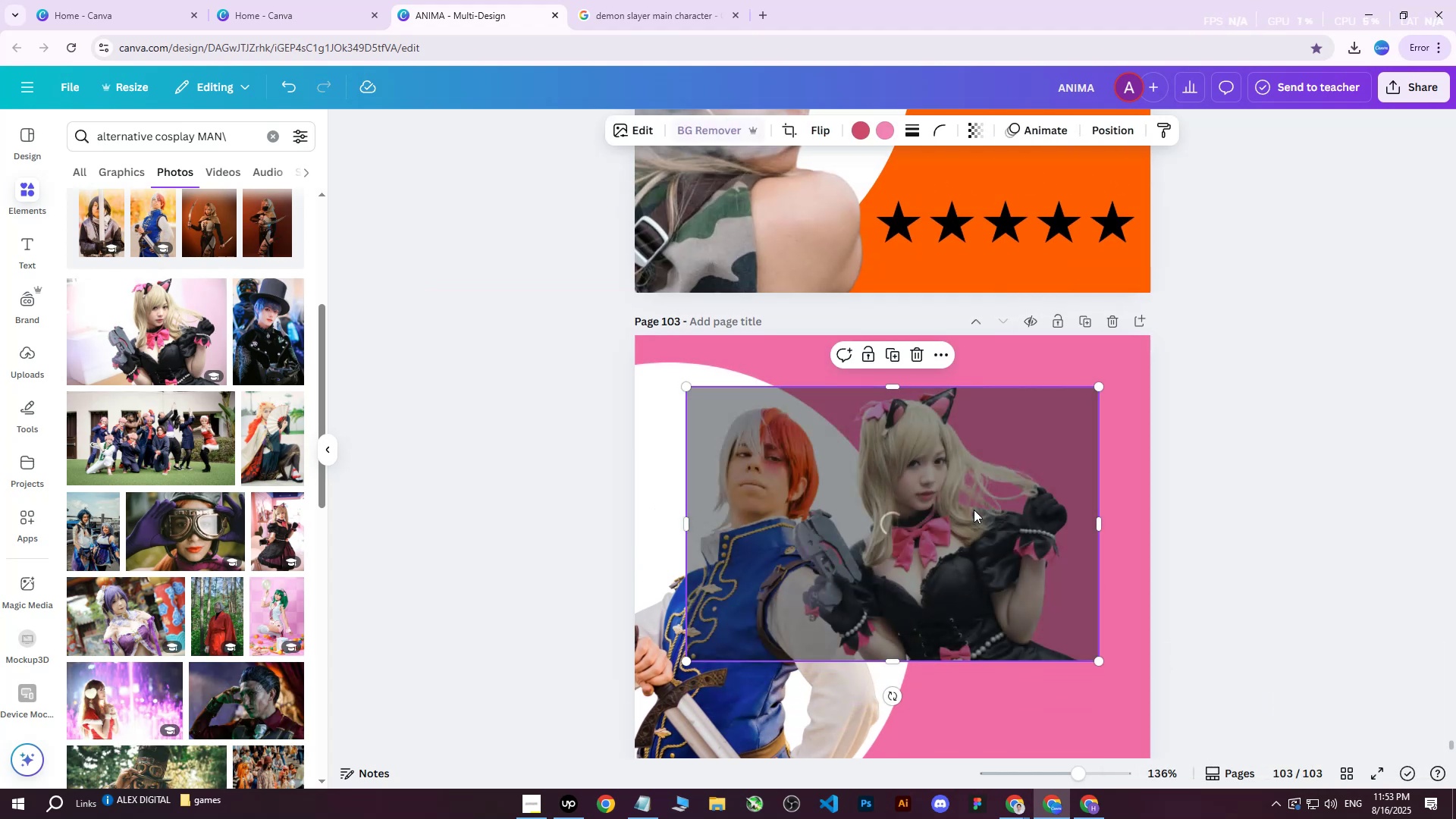 
scroll: coordinate [891, 428], scroll_direction: up, amount: 13.0
 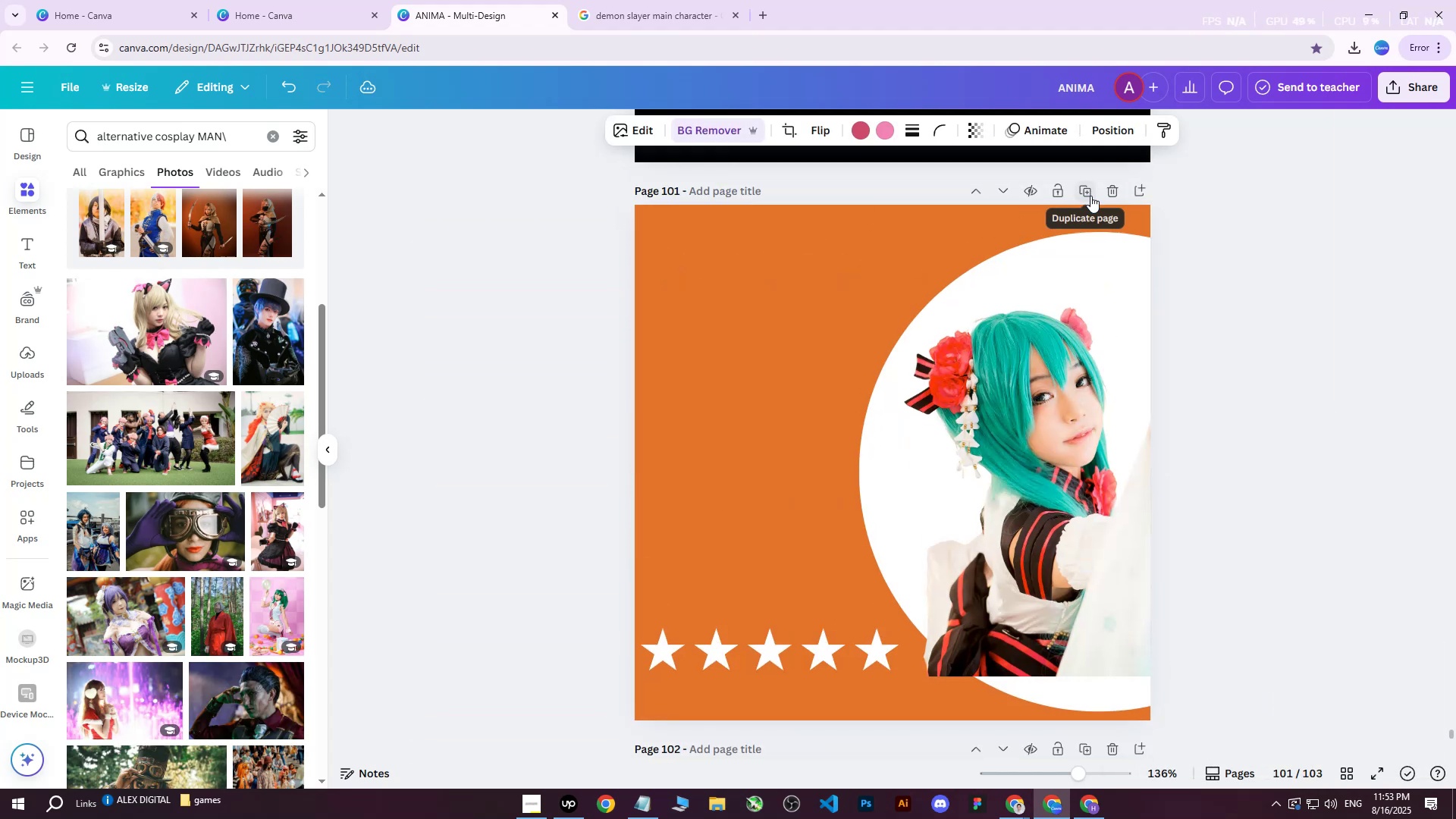 
left_click([1090, 196])
 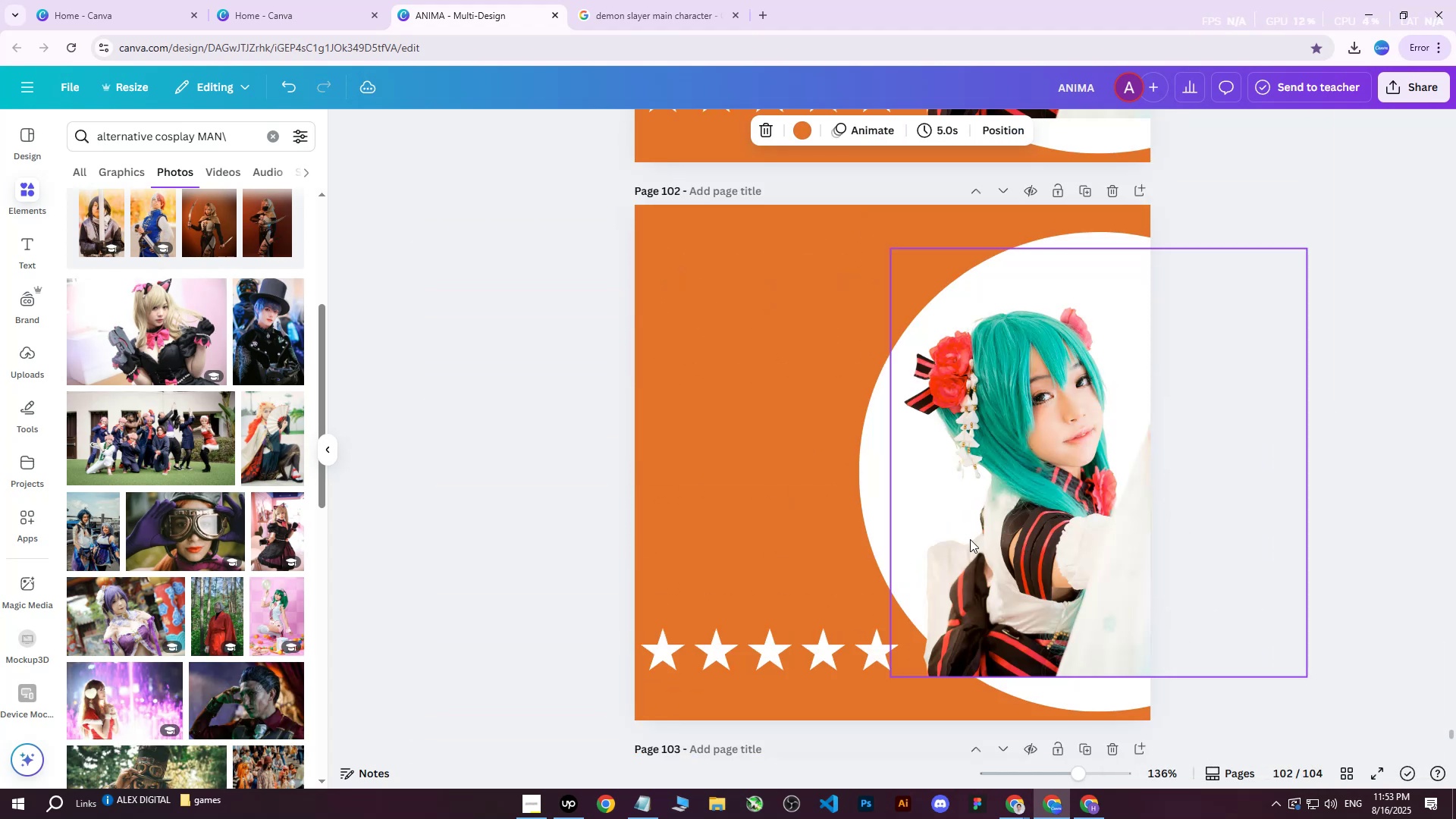 
scroll: coordinate [964, 554], scroll_direction: down, amount: 12.0
 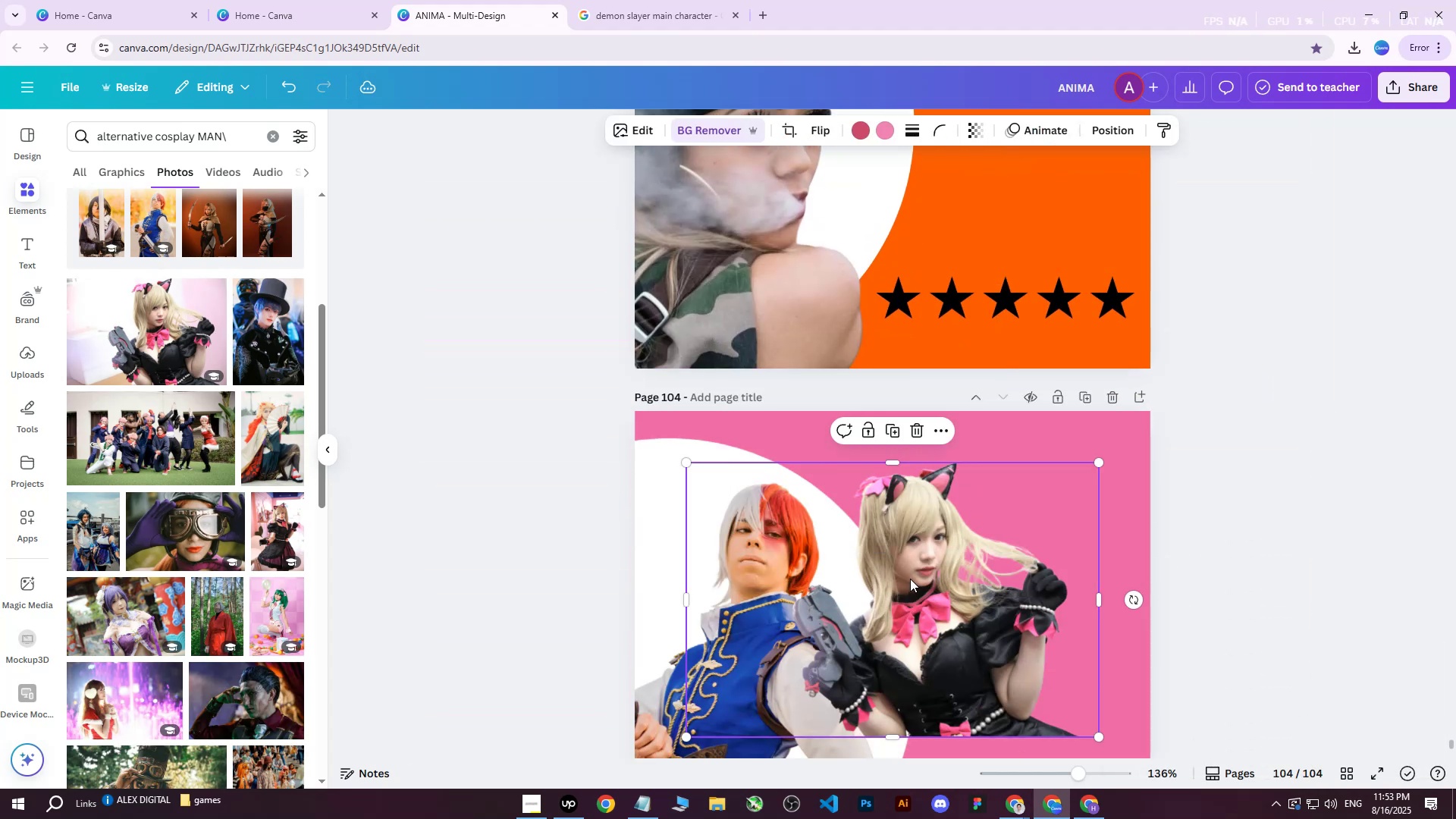 
scroll: coordinate [941, 496], scroll_direction: up, amount: 14.0
 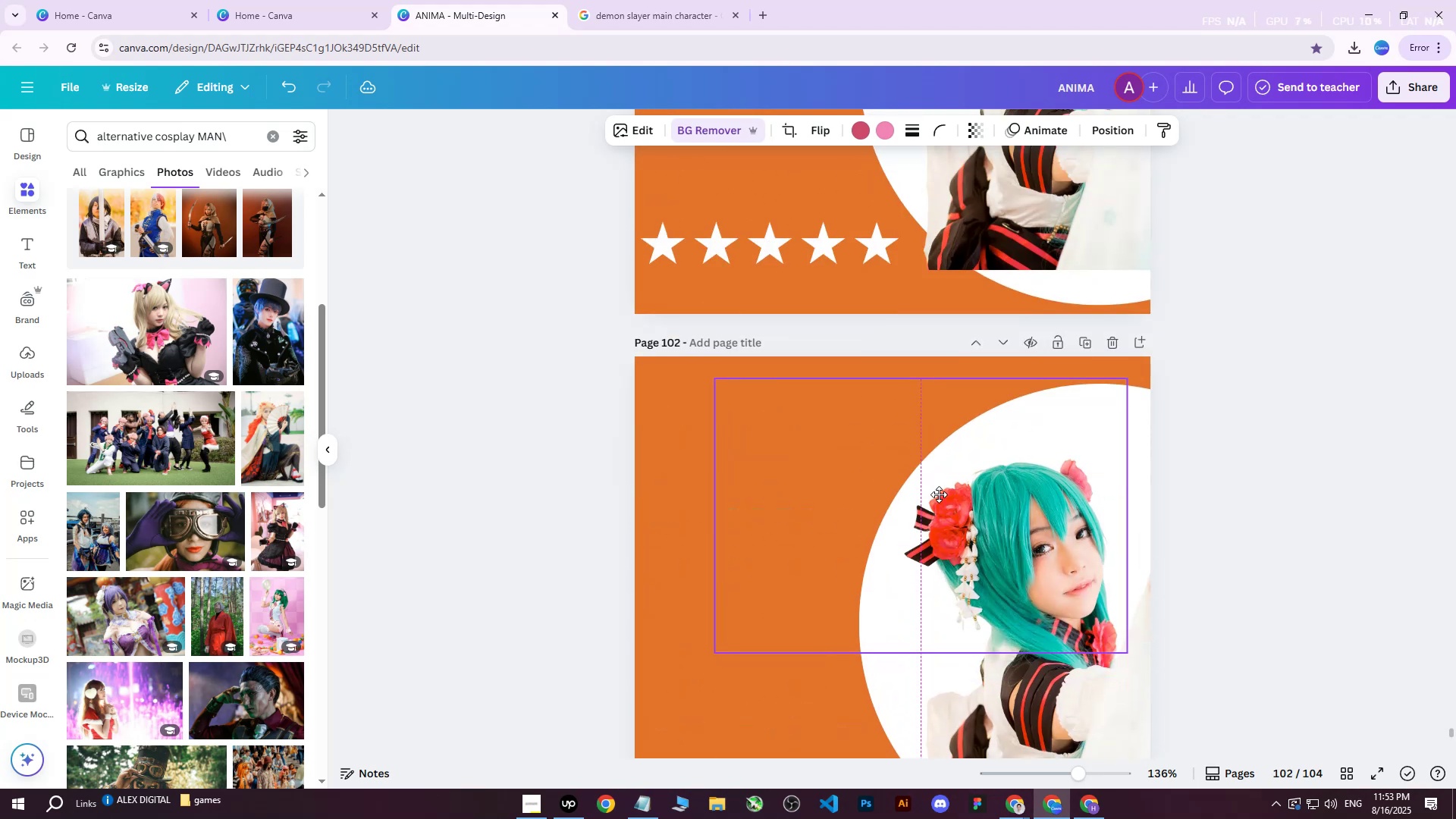 
scroll: coordinate [956, 491], scroll_direction: down, amount: 30.0
 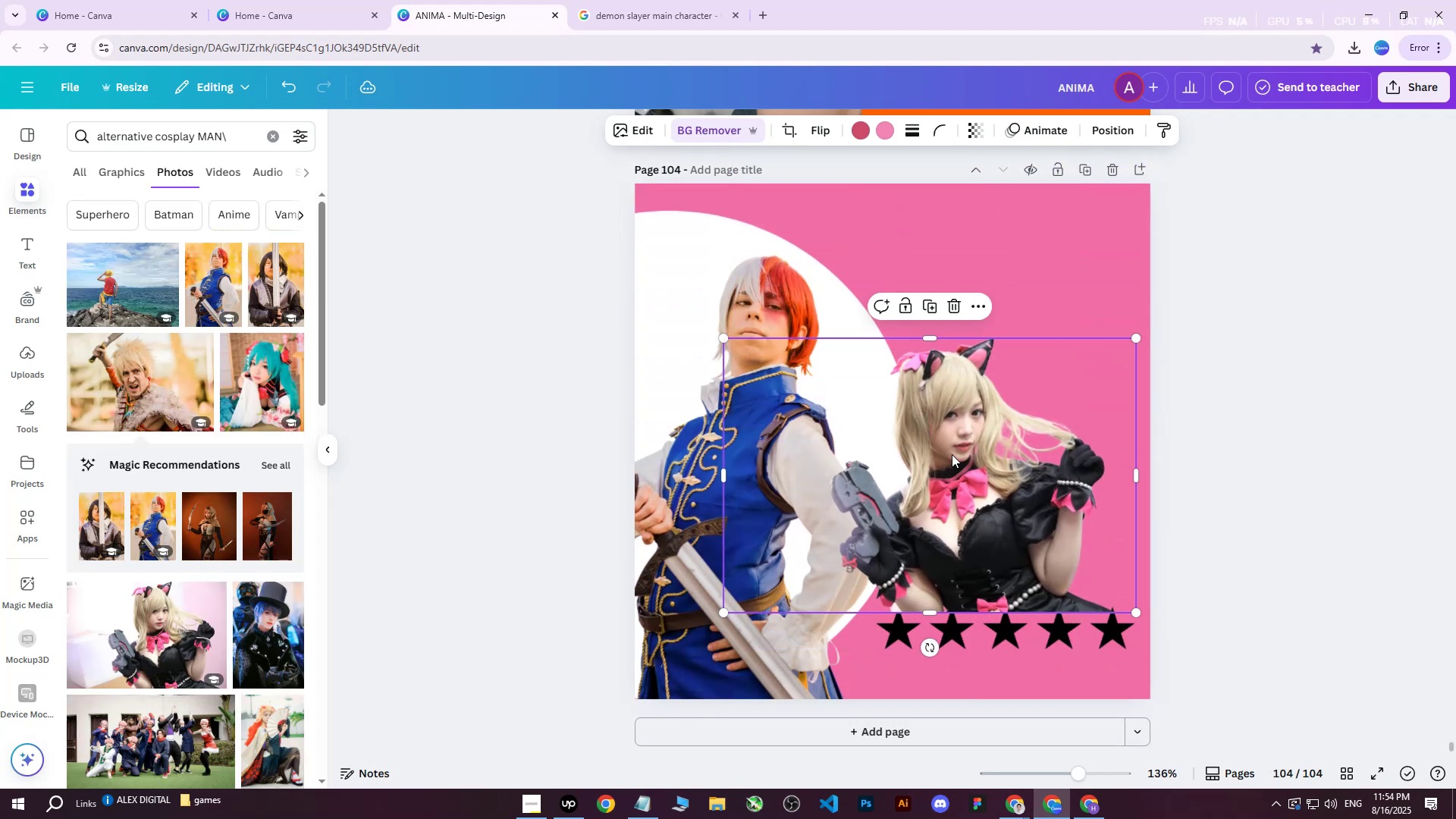 
hold_key(key=ControlLeft, duration=0.48)
 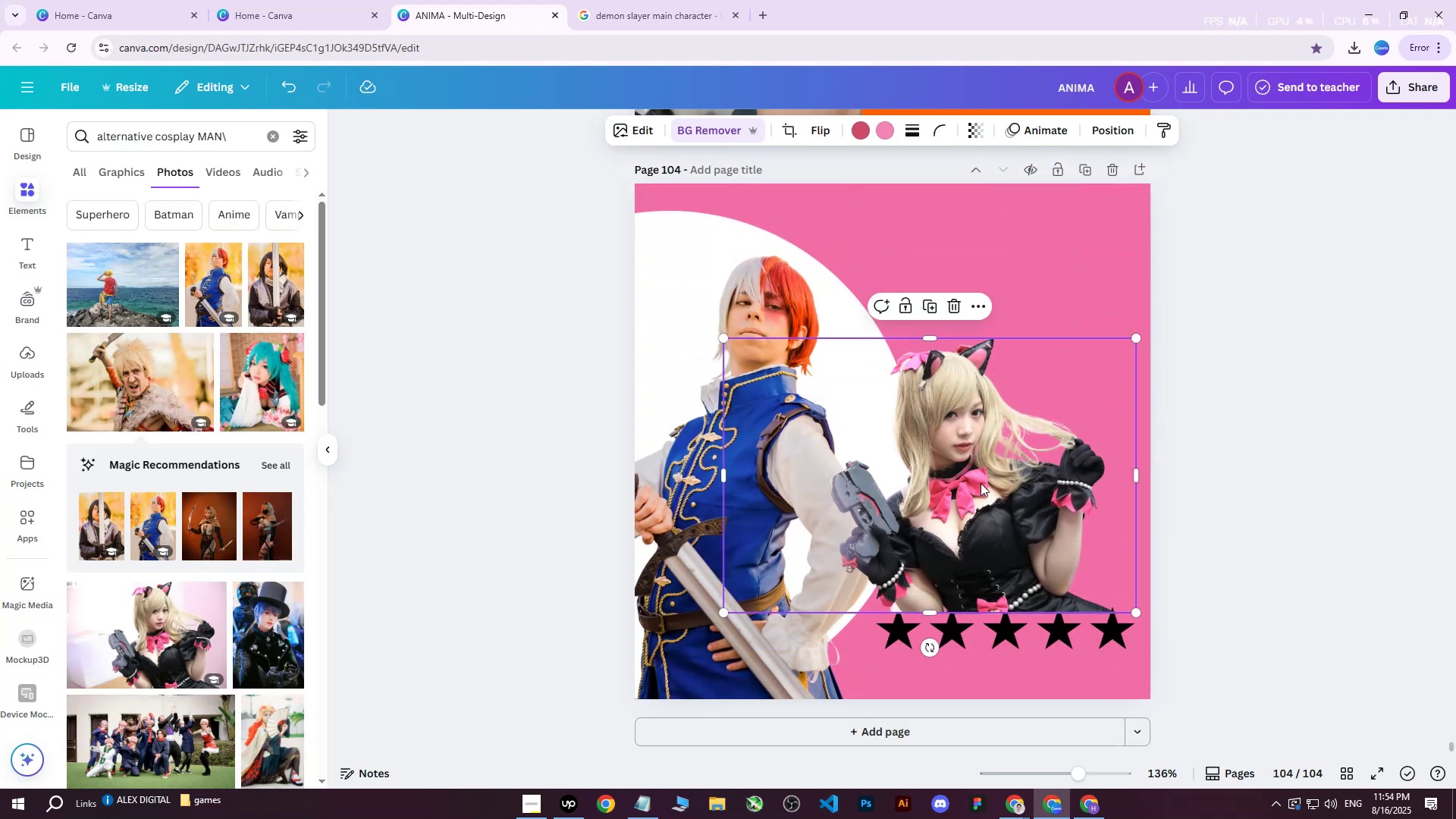 
key(Control+Y)
 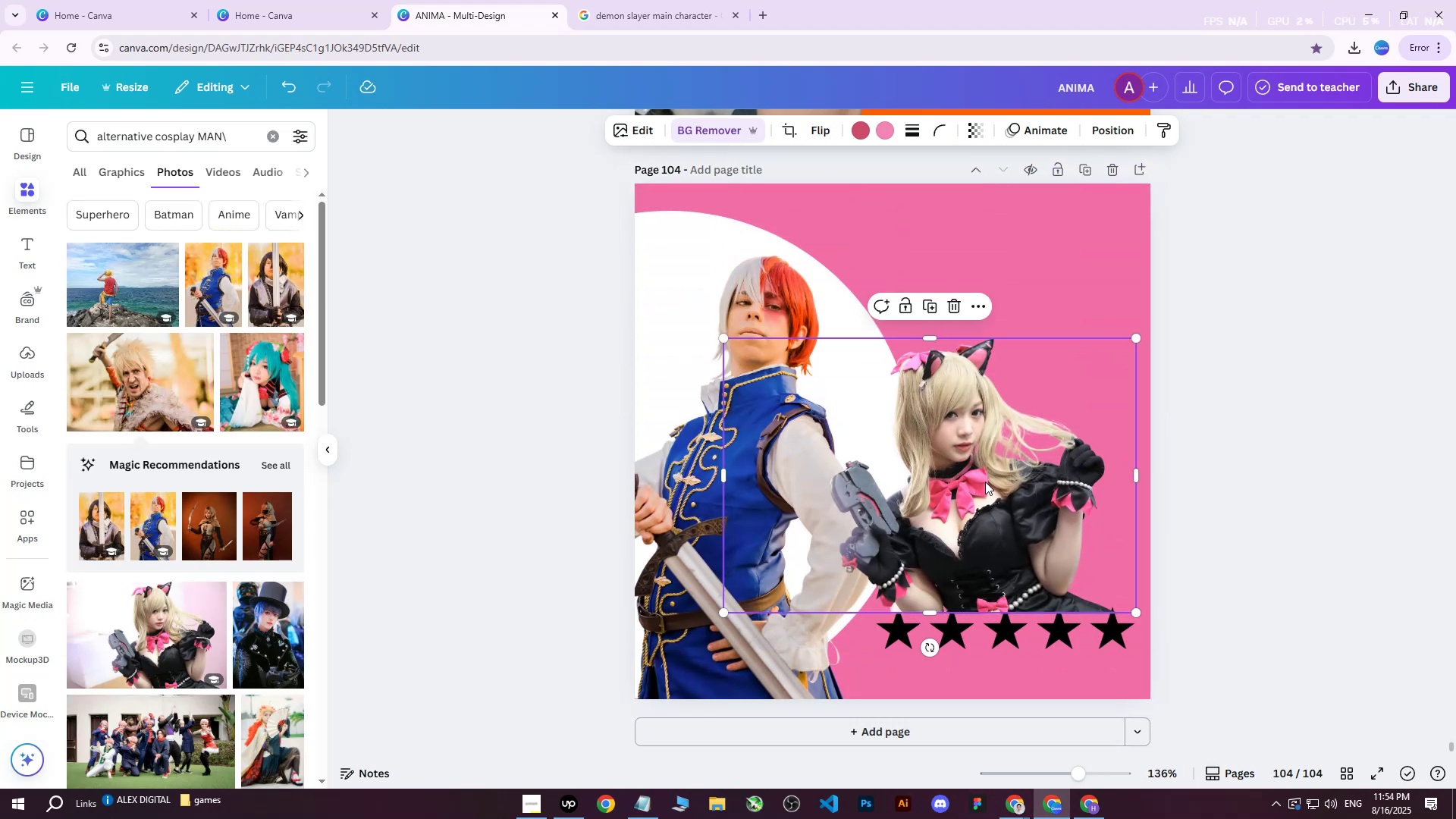 
key(Control+Y)
 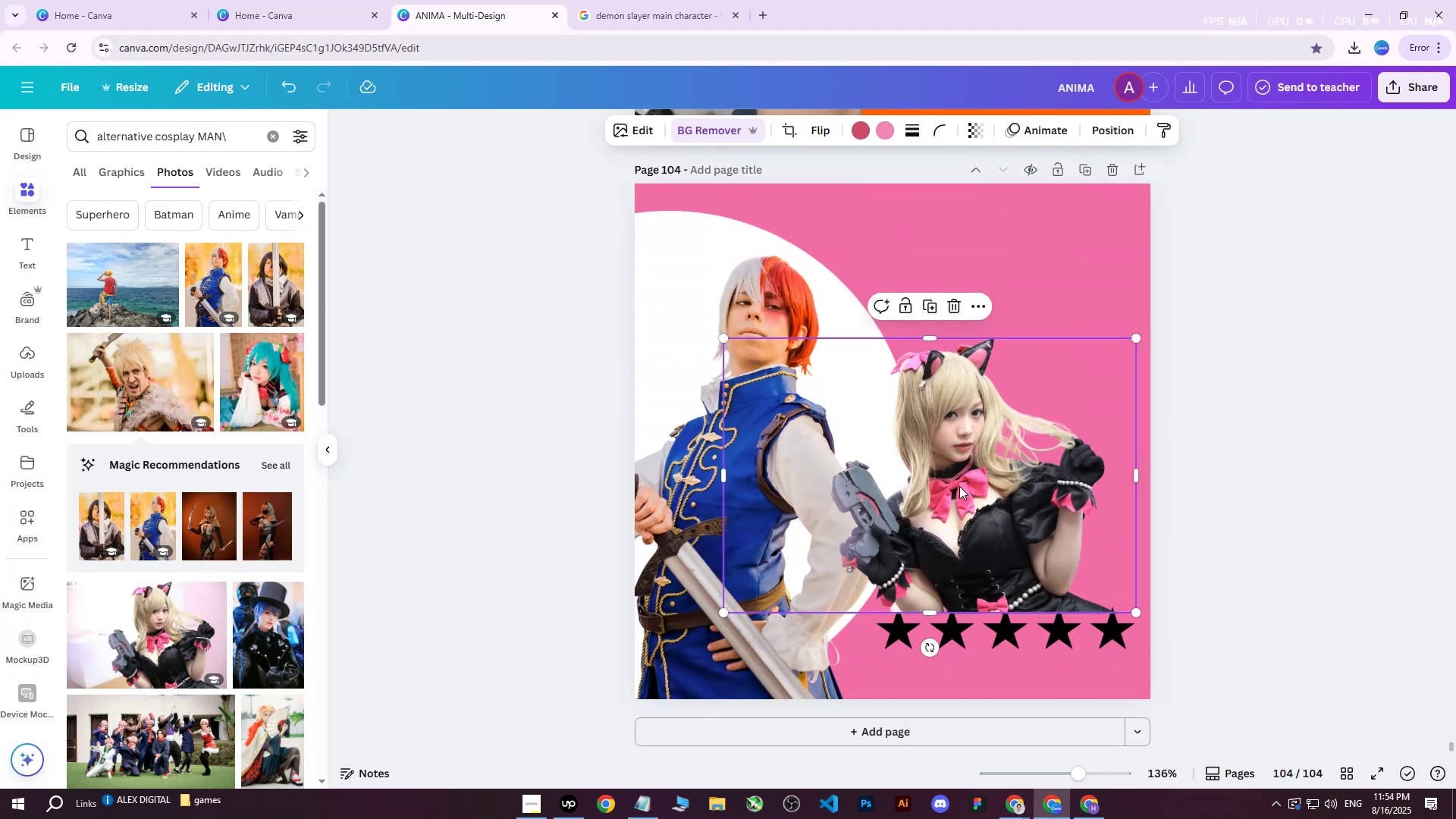 
key(Control+Z)
 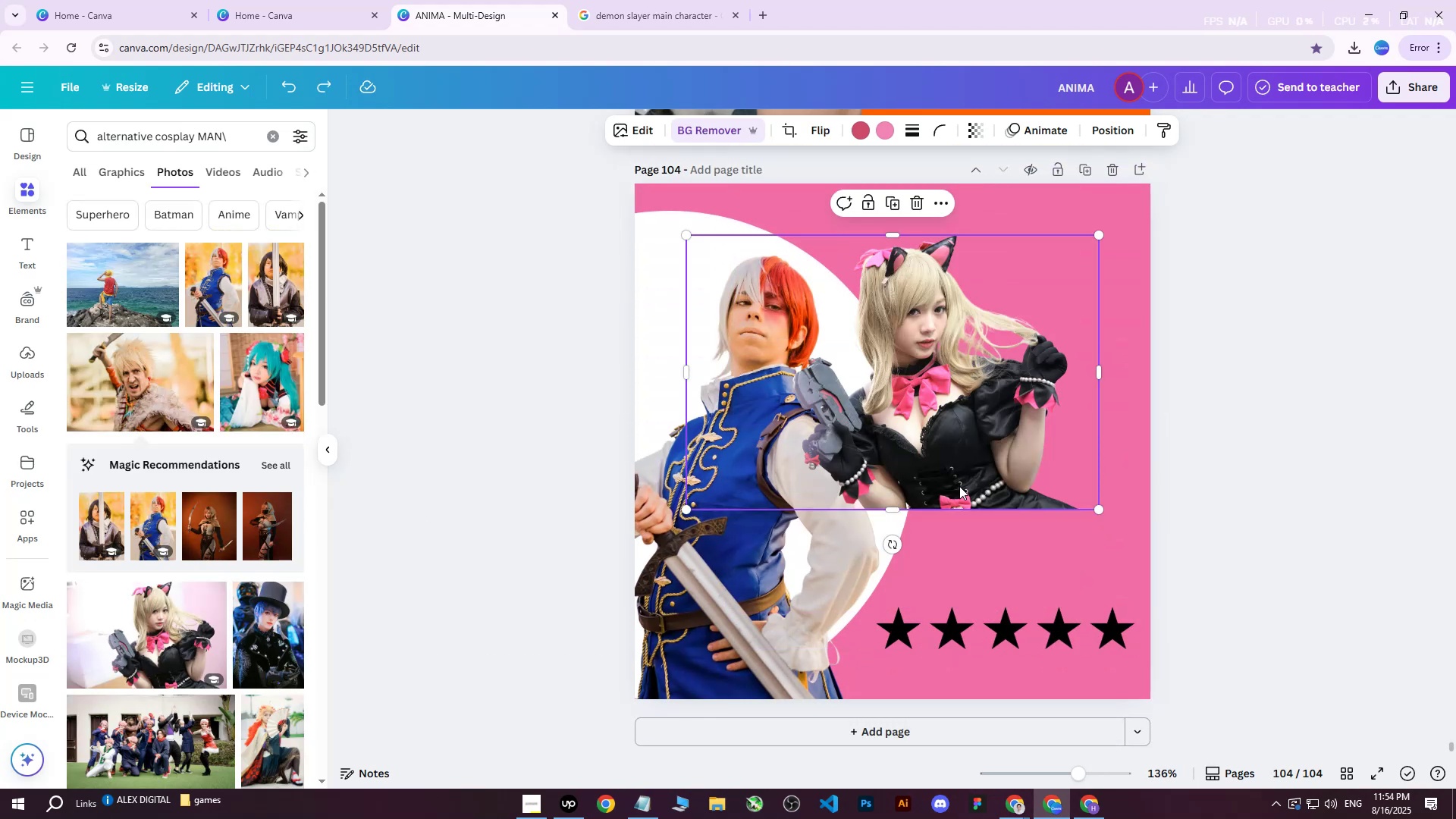 
key(Control+Z)
 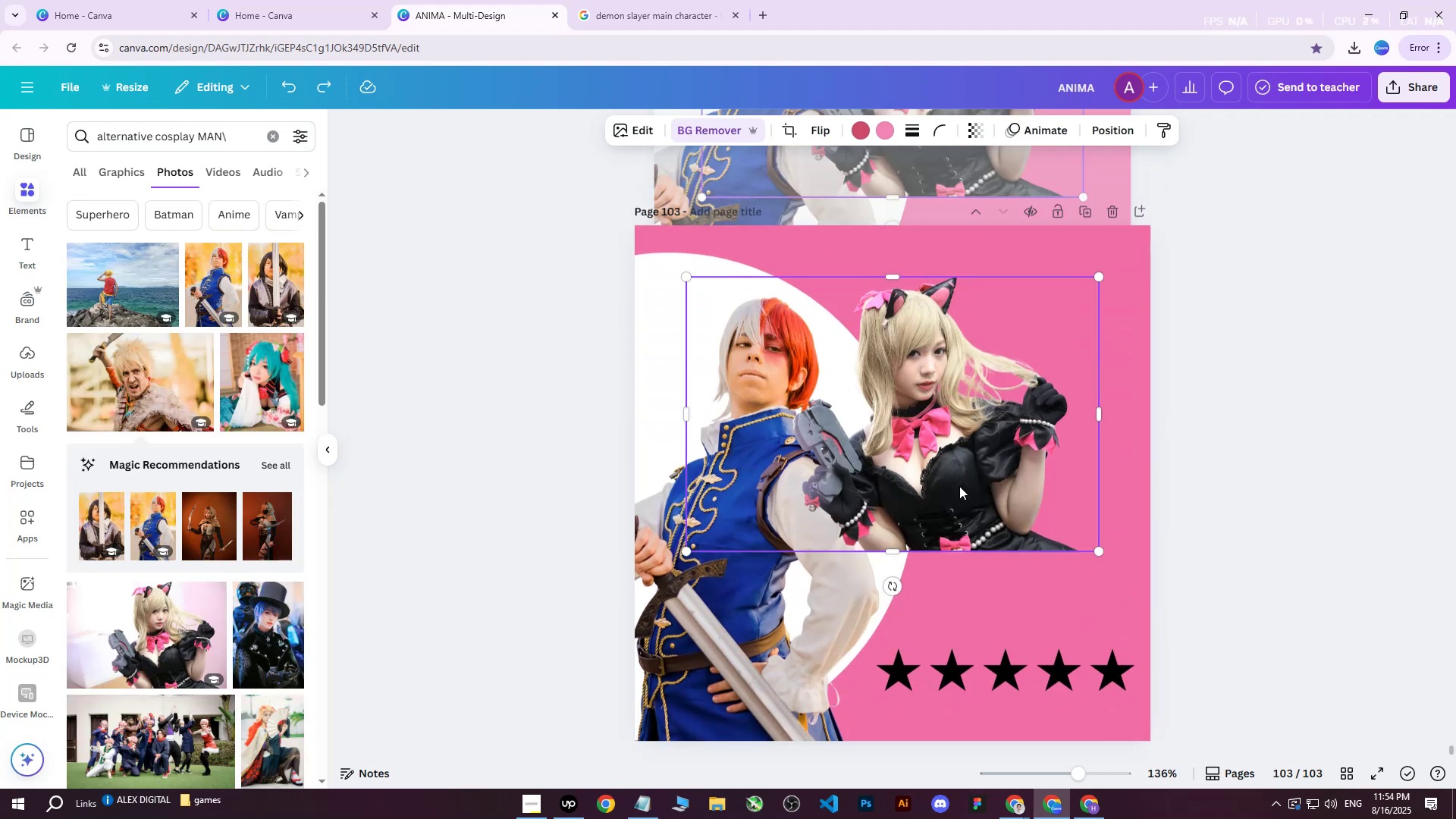 
key(Control+Z)
 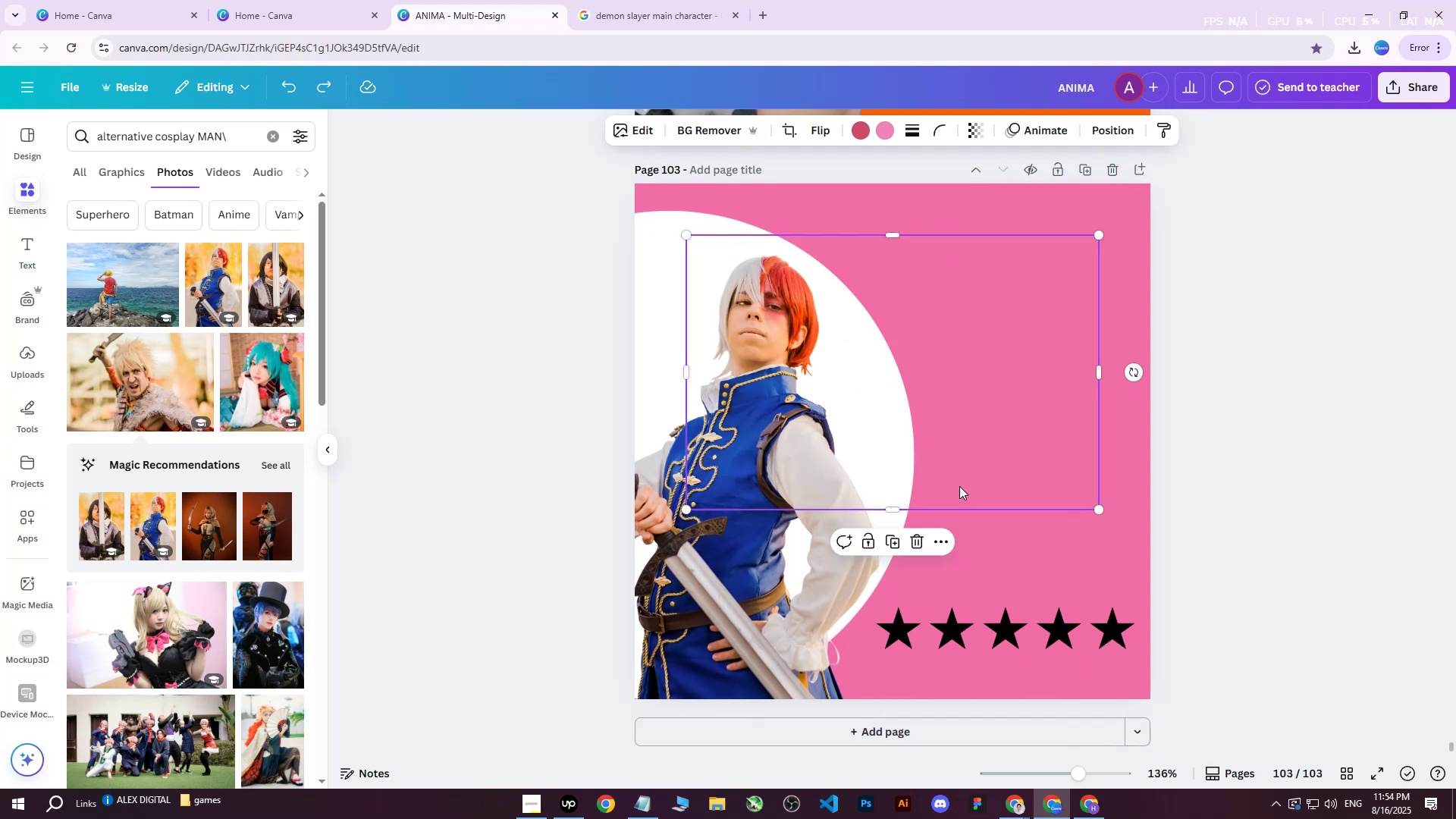 
key(Control+Z)
 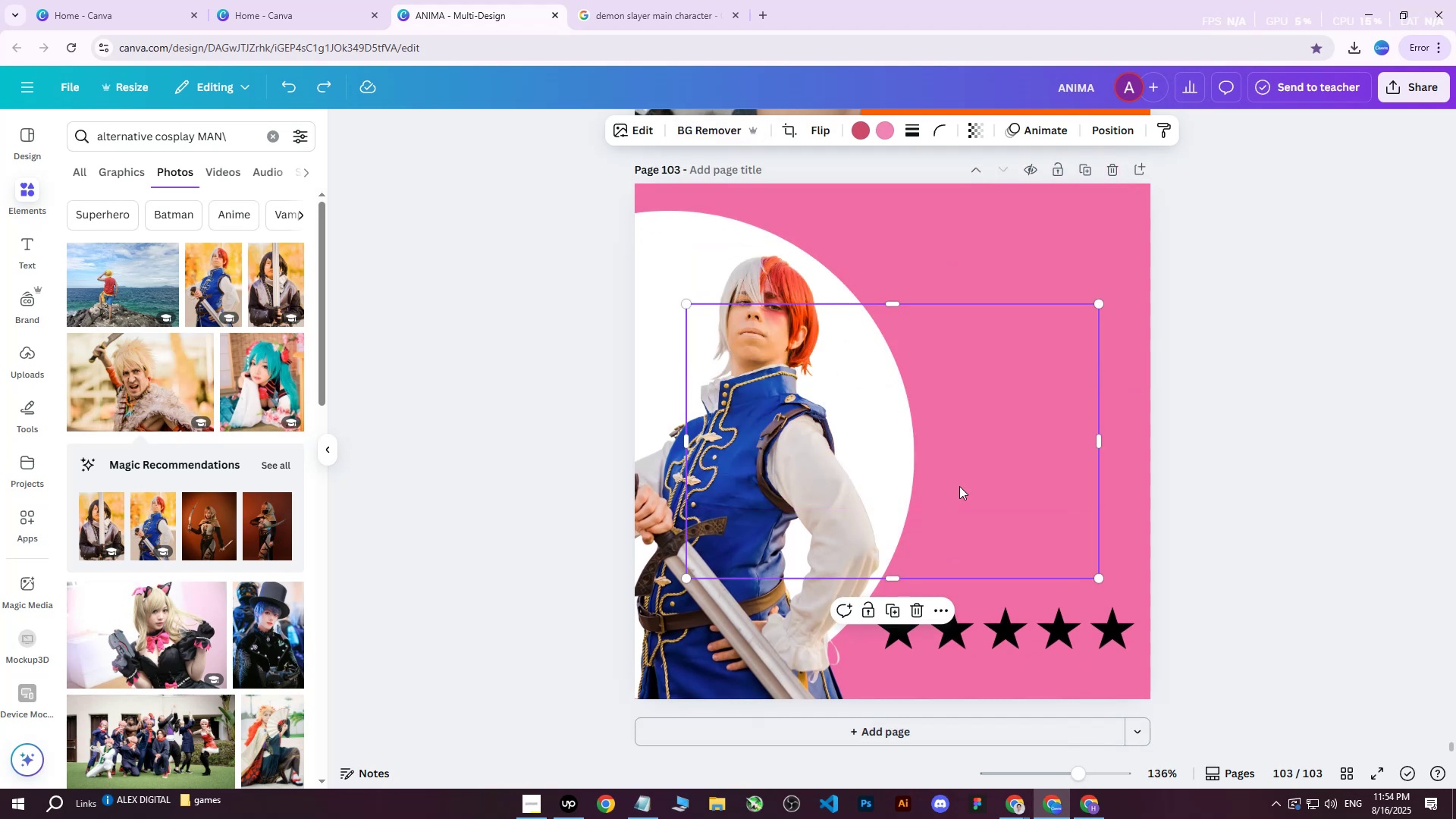 
key(Control+Z)
 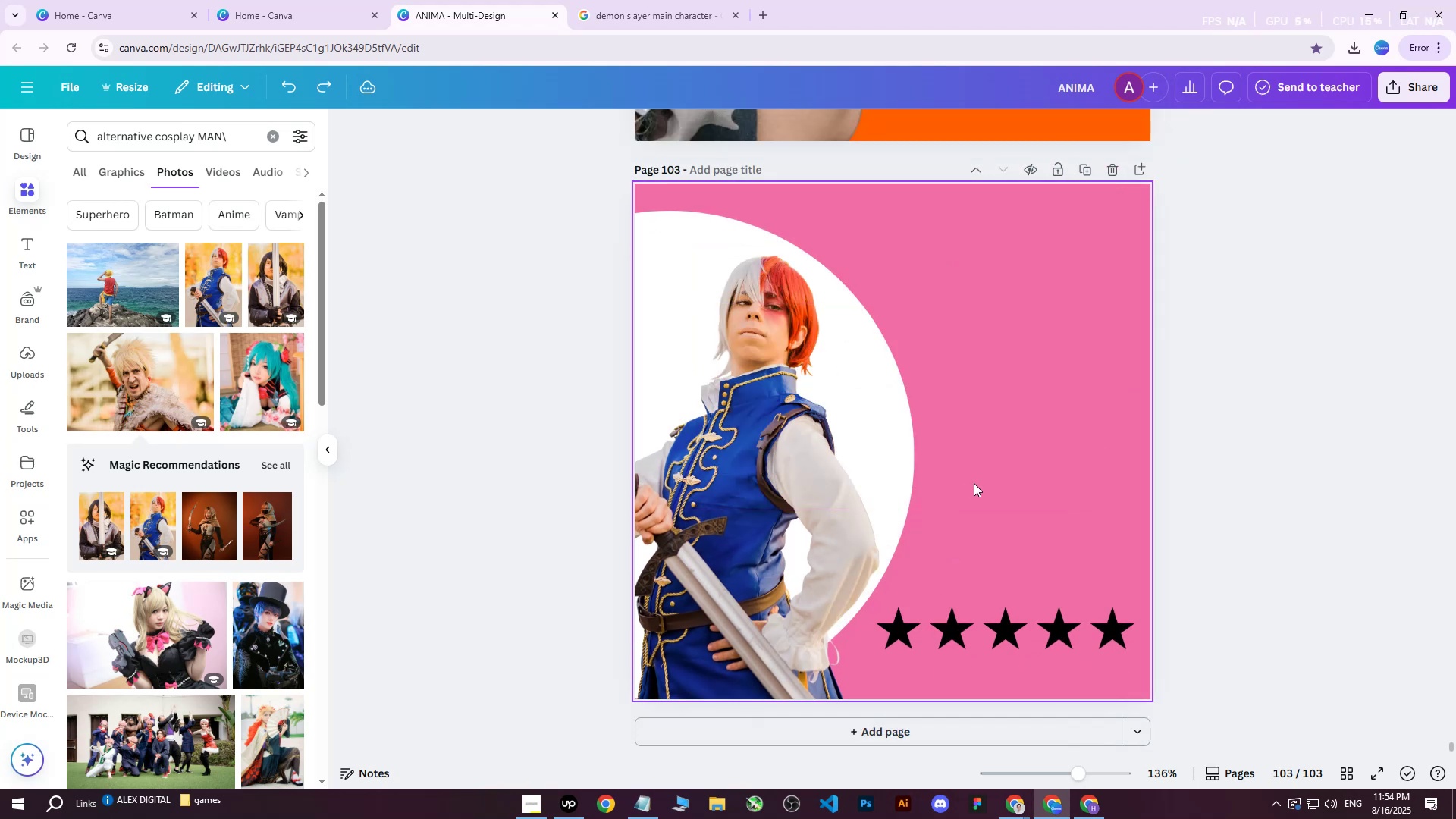 
key(Control+Z)
 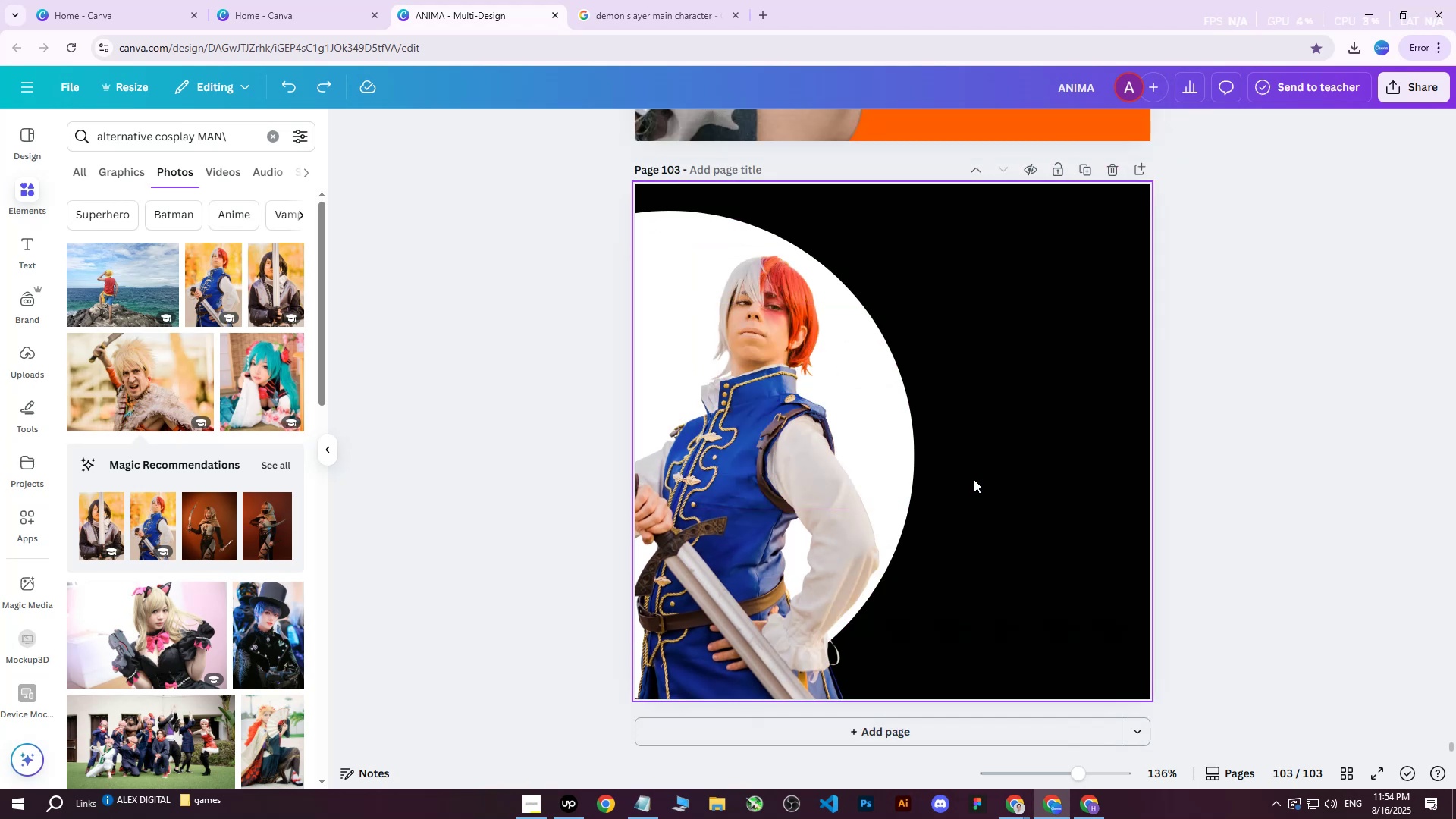 
key(Control+Z)
 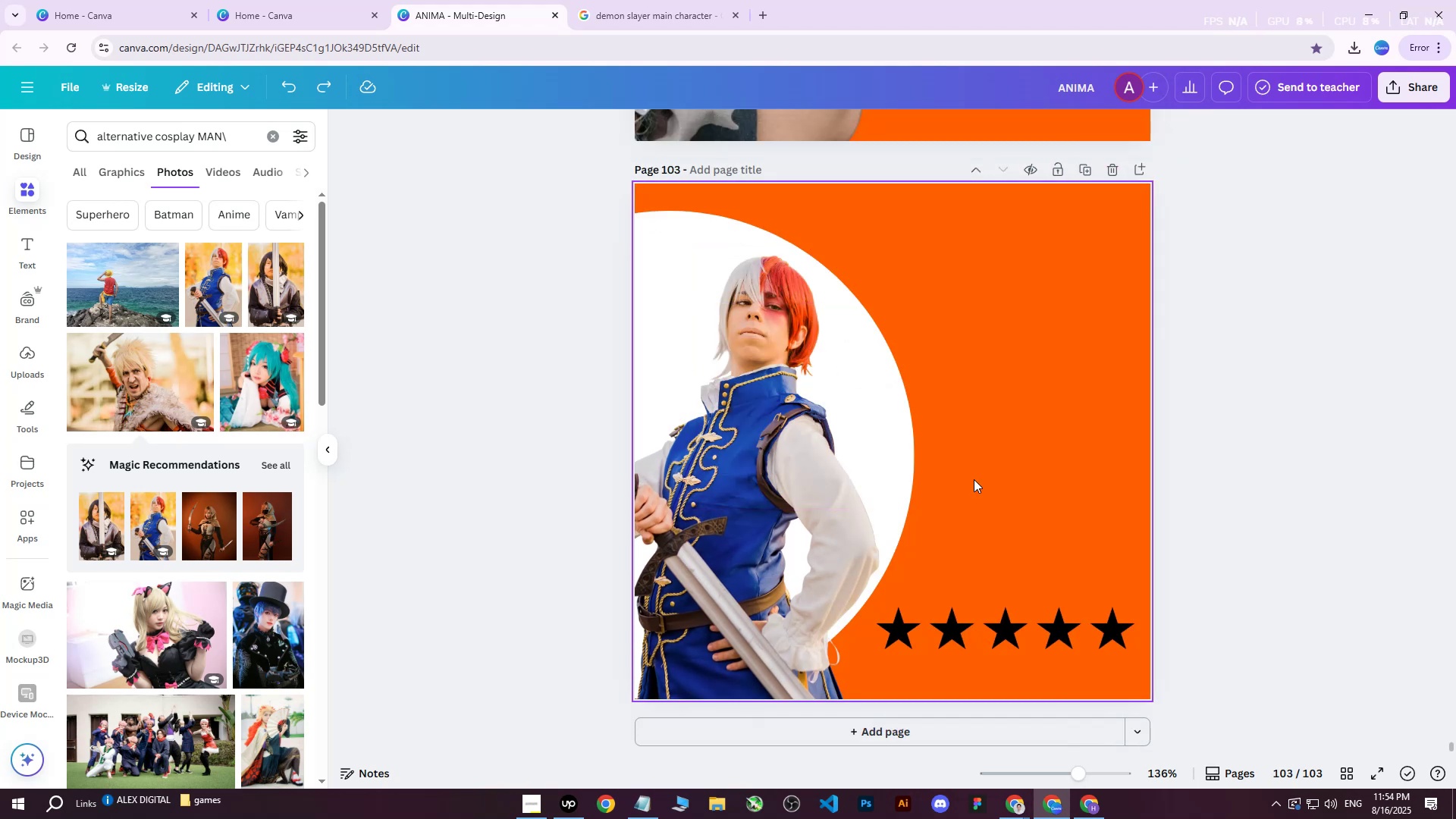 
key(Control+Z)
 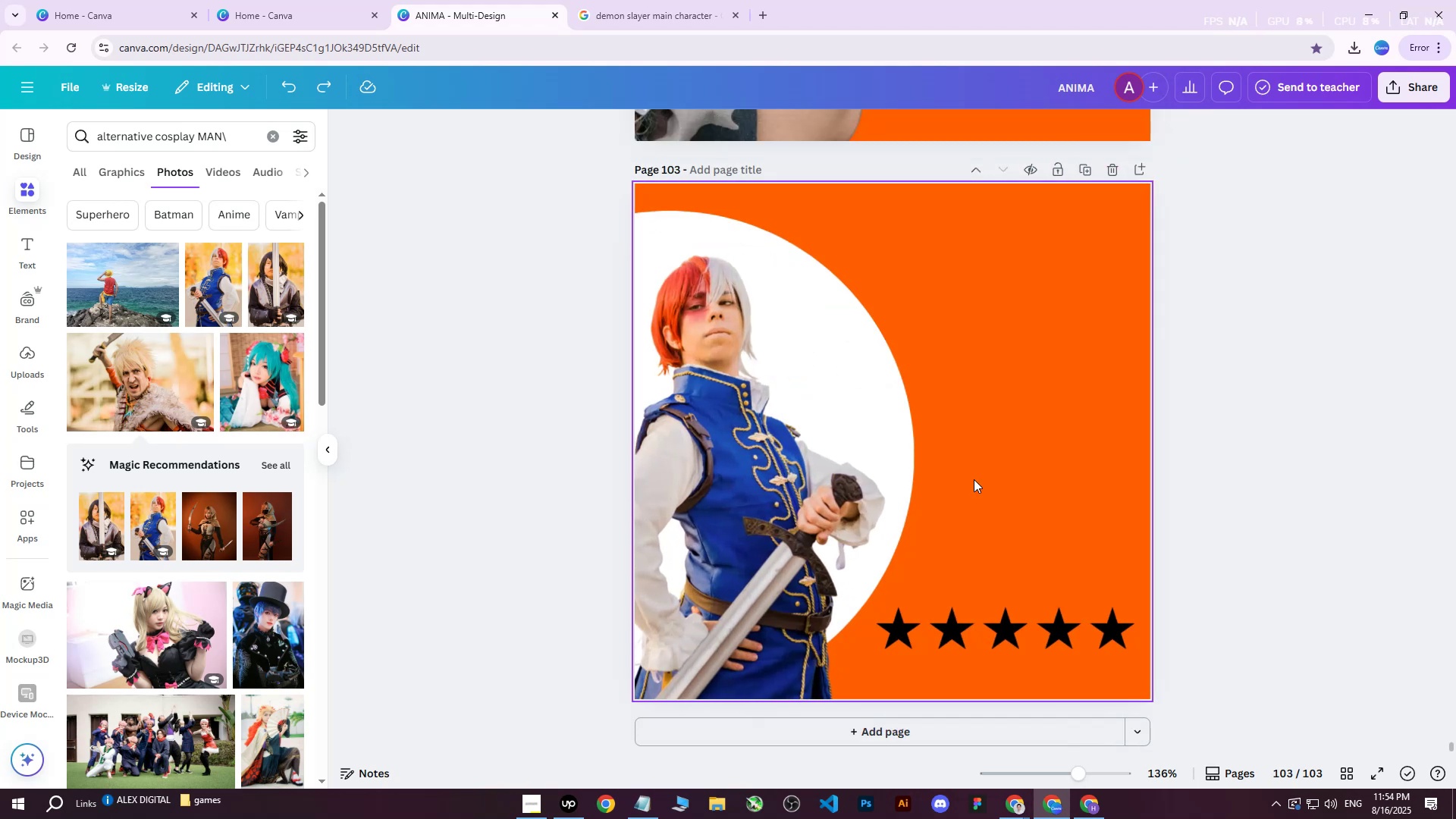 
key(Control+Z)
 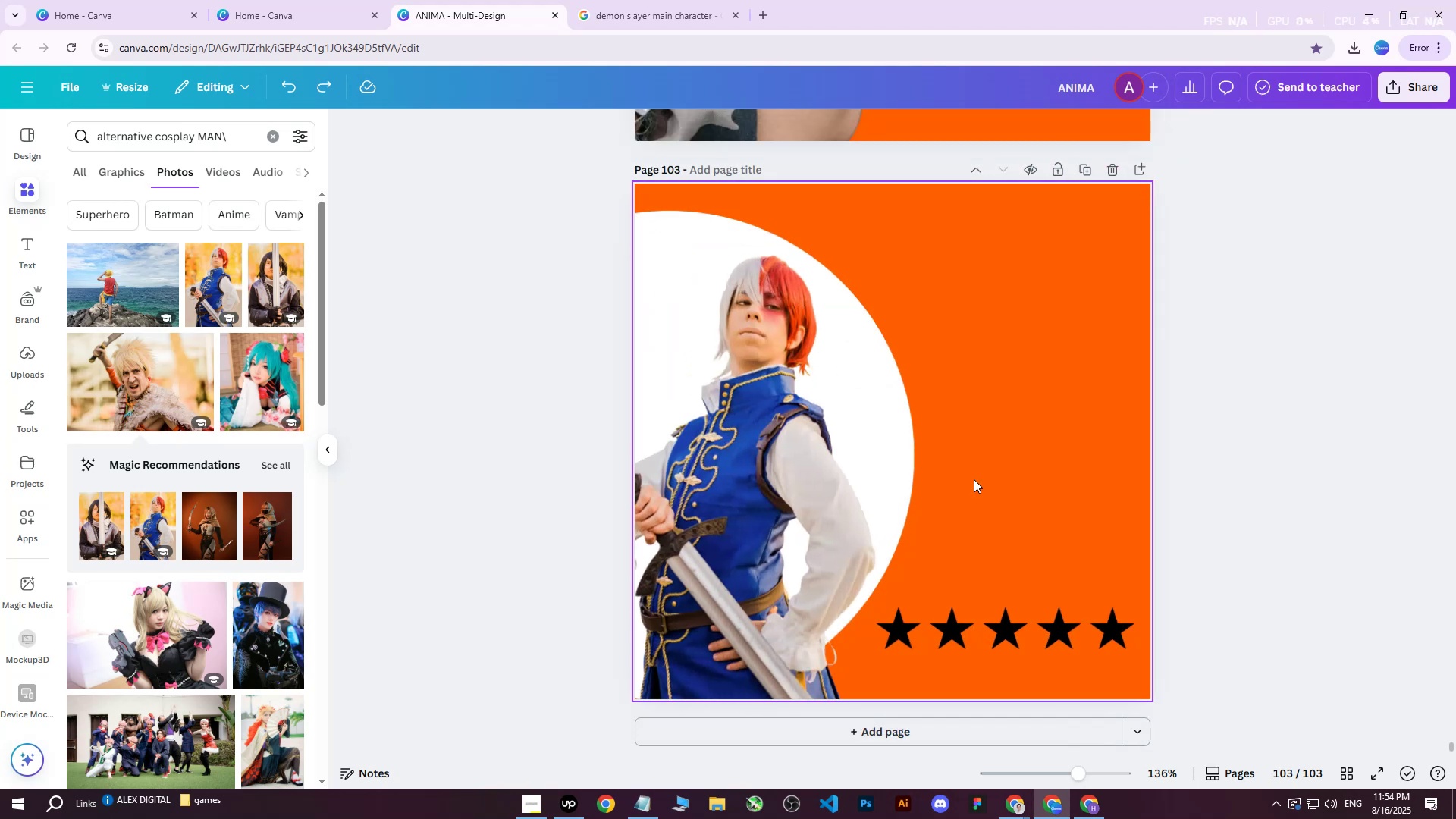 
key(Control+Z)
 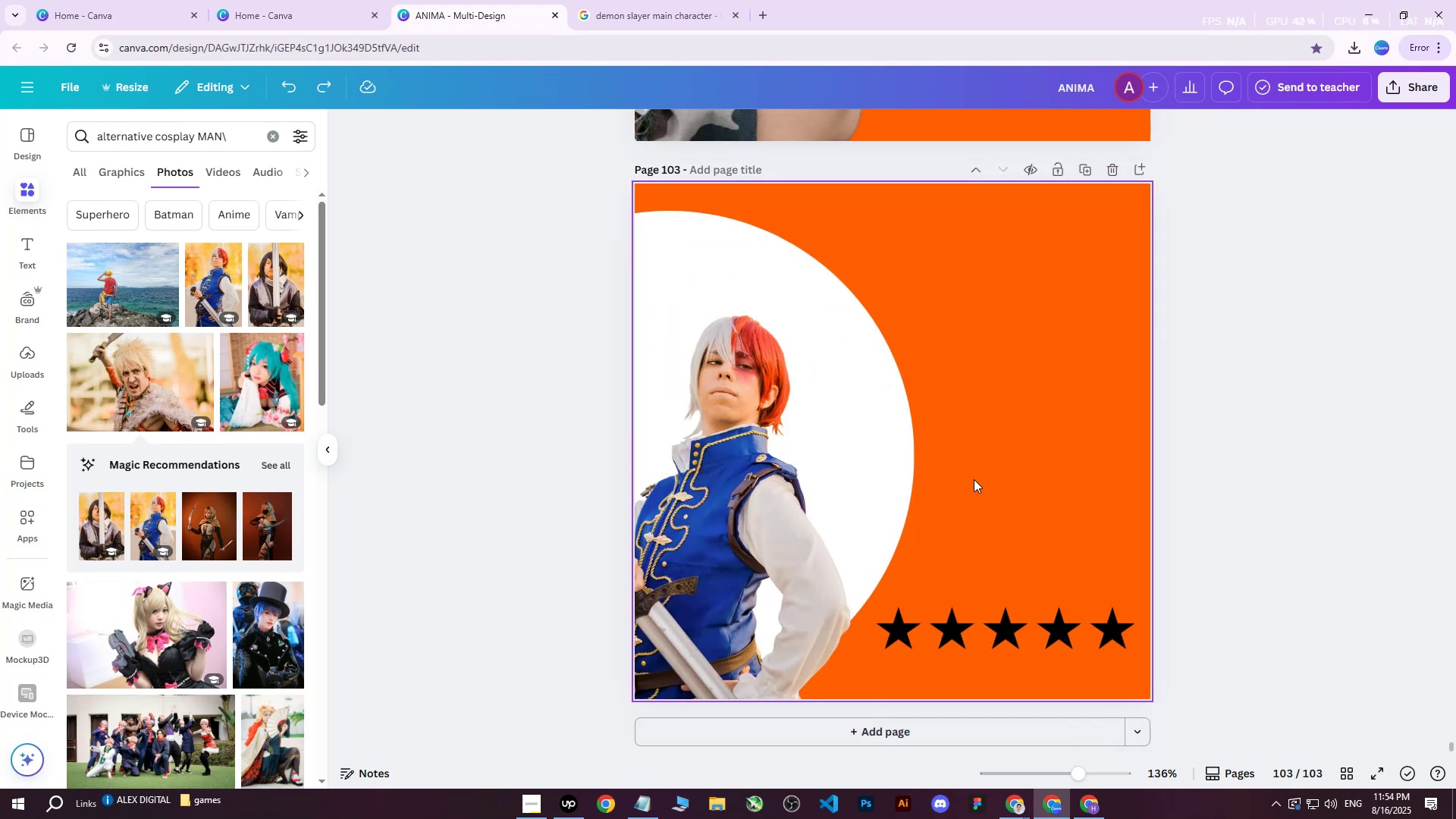 
key(Control+Z)
 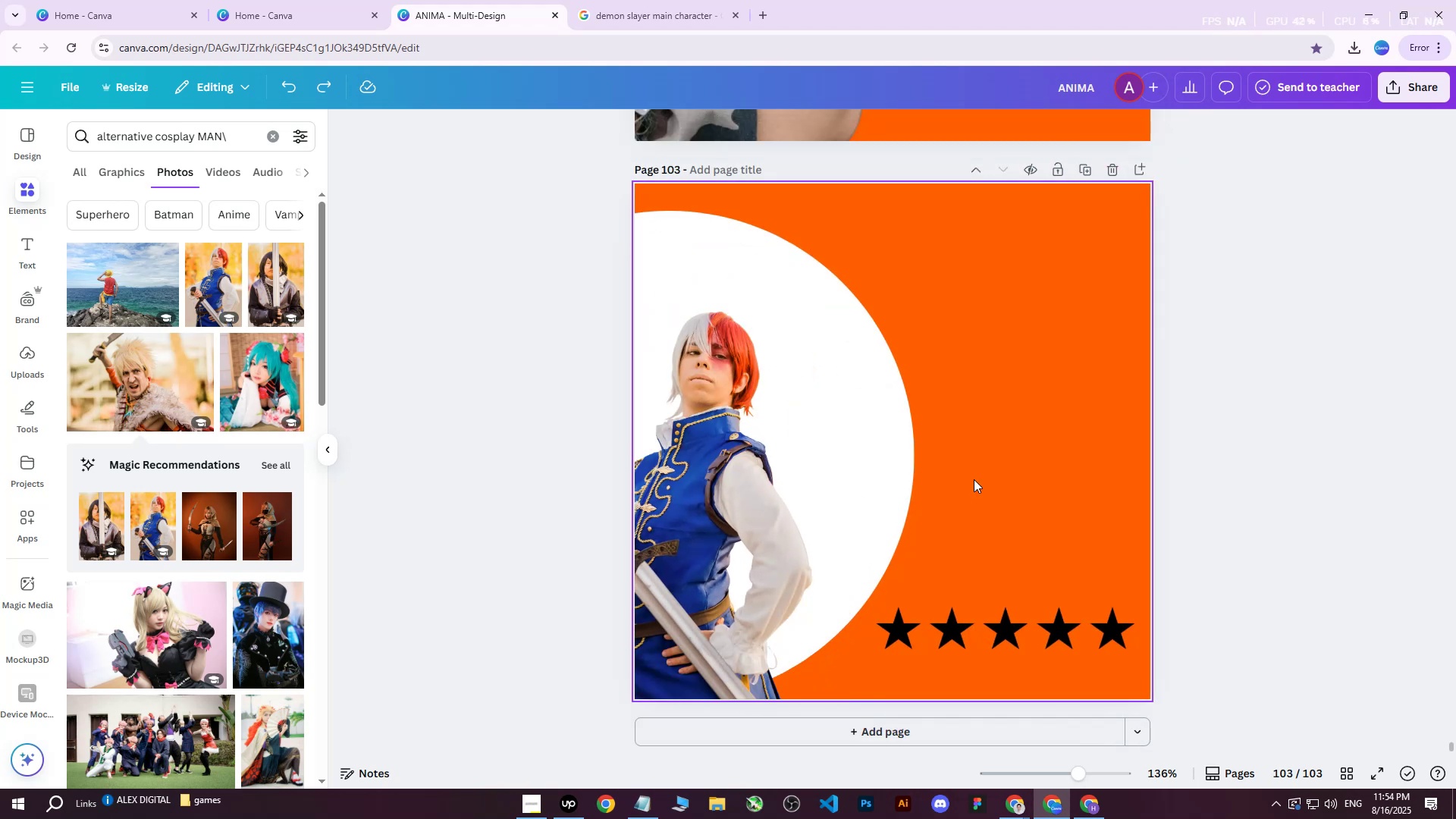 
key(Control+Z)
 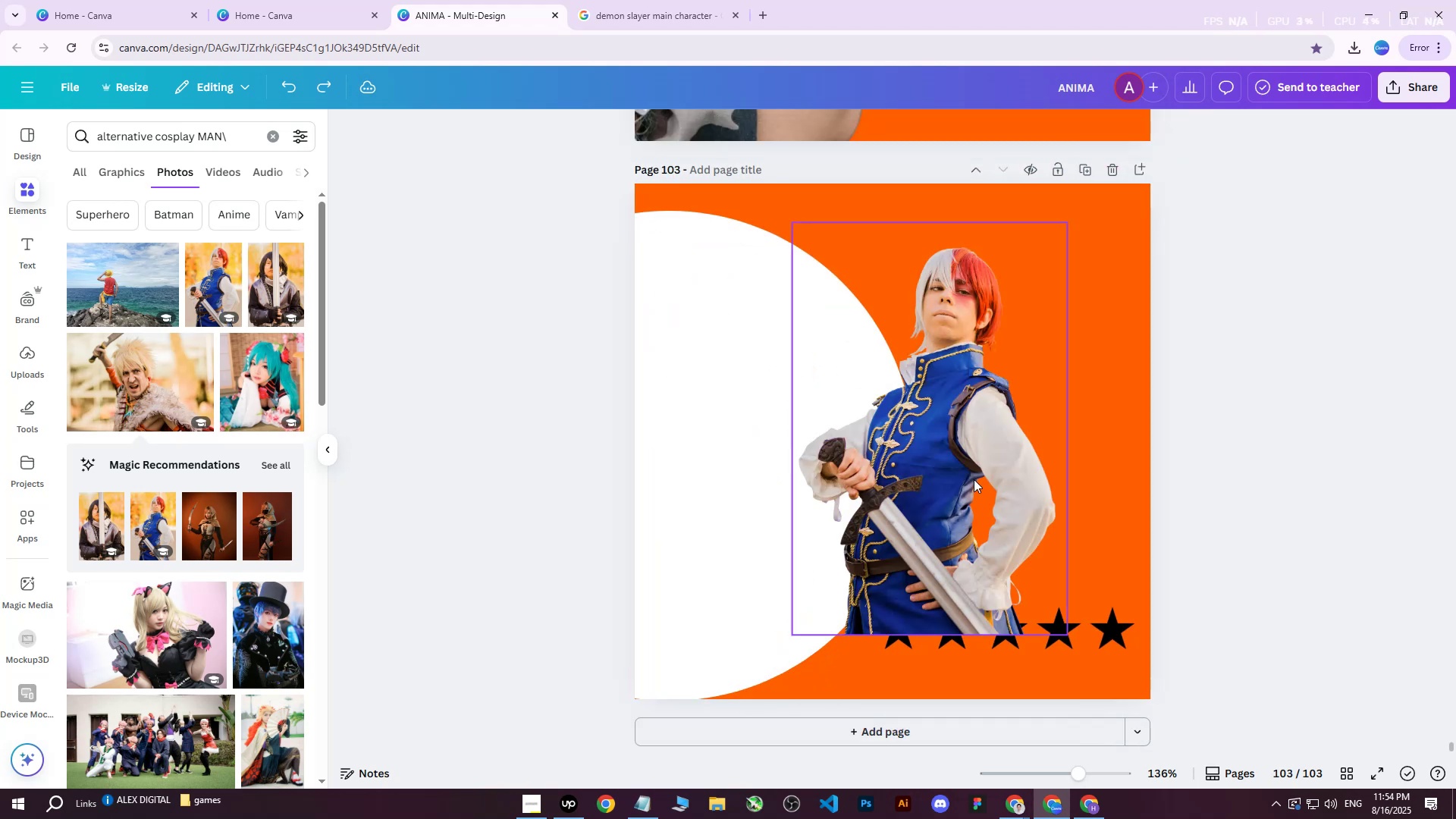 
key(Control+Z)
 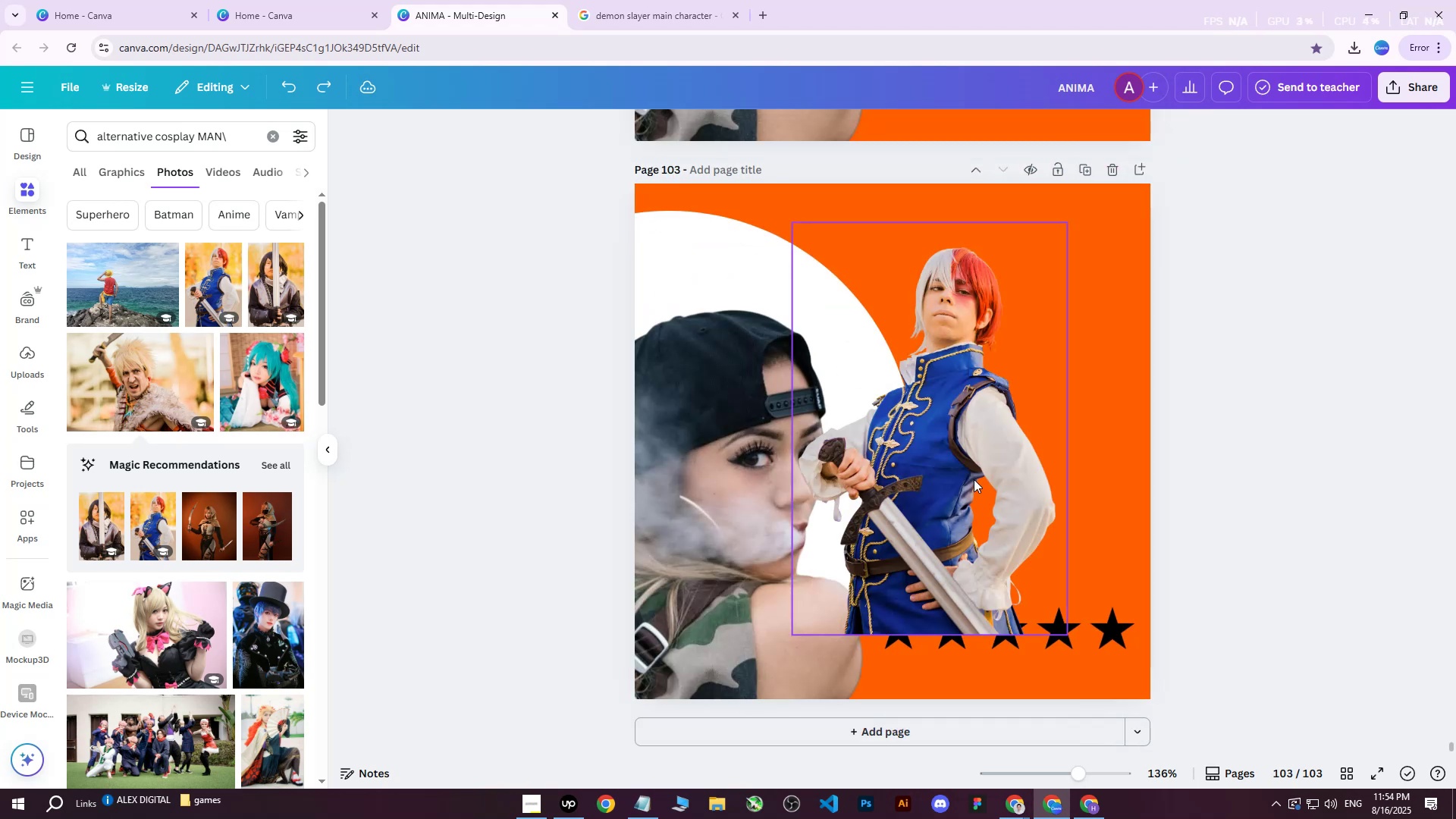 
key(Control+Z)
 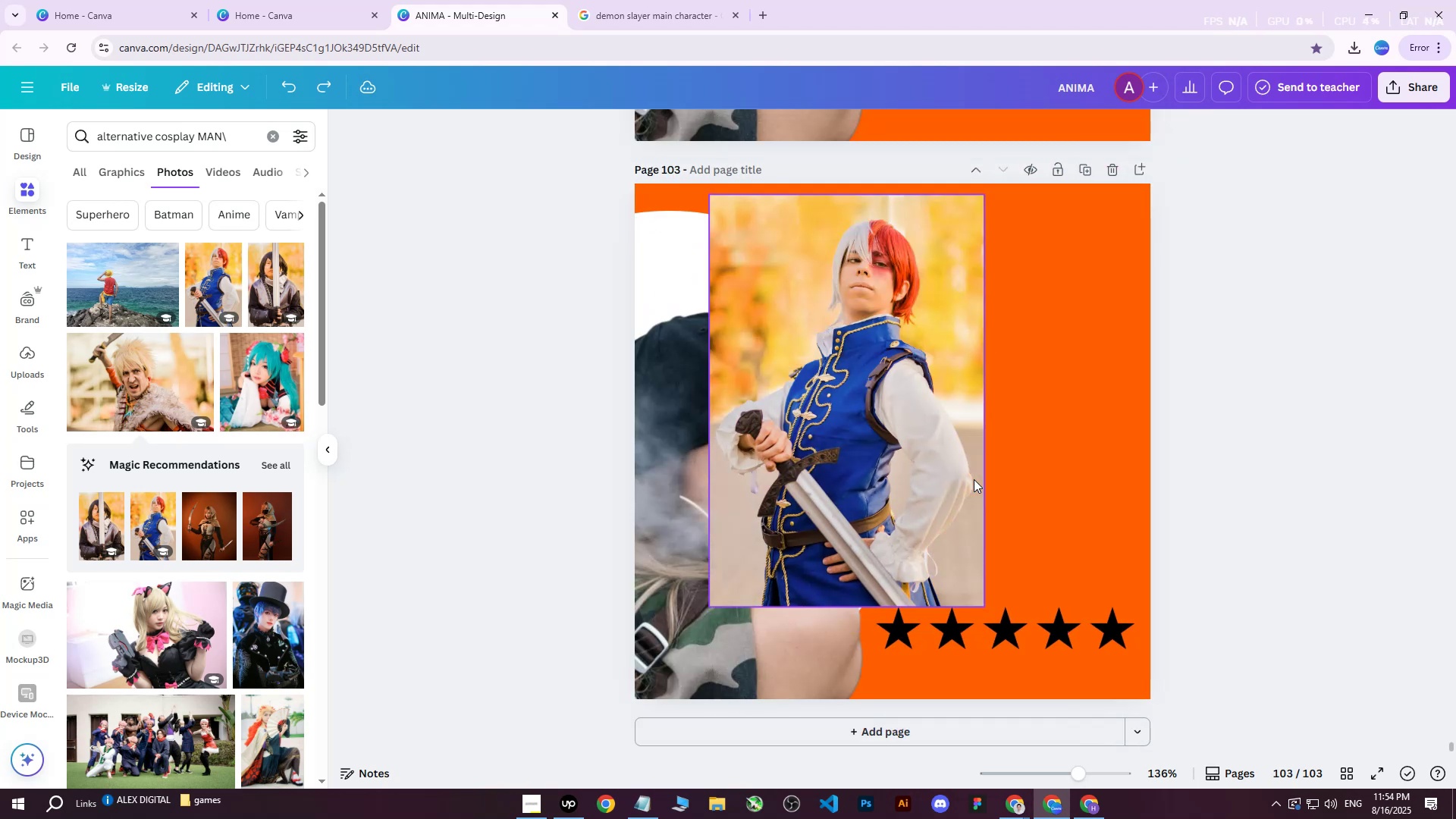 
key(Control+Z)
 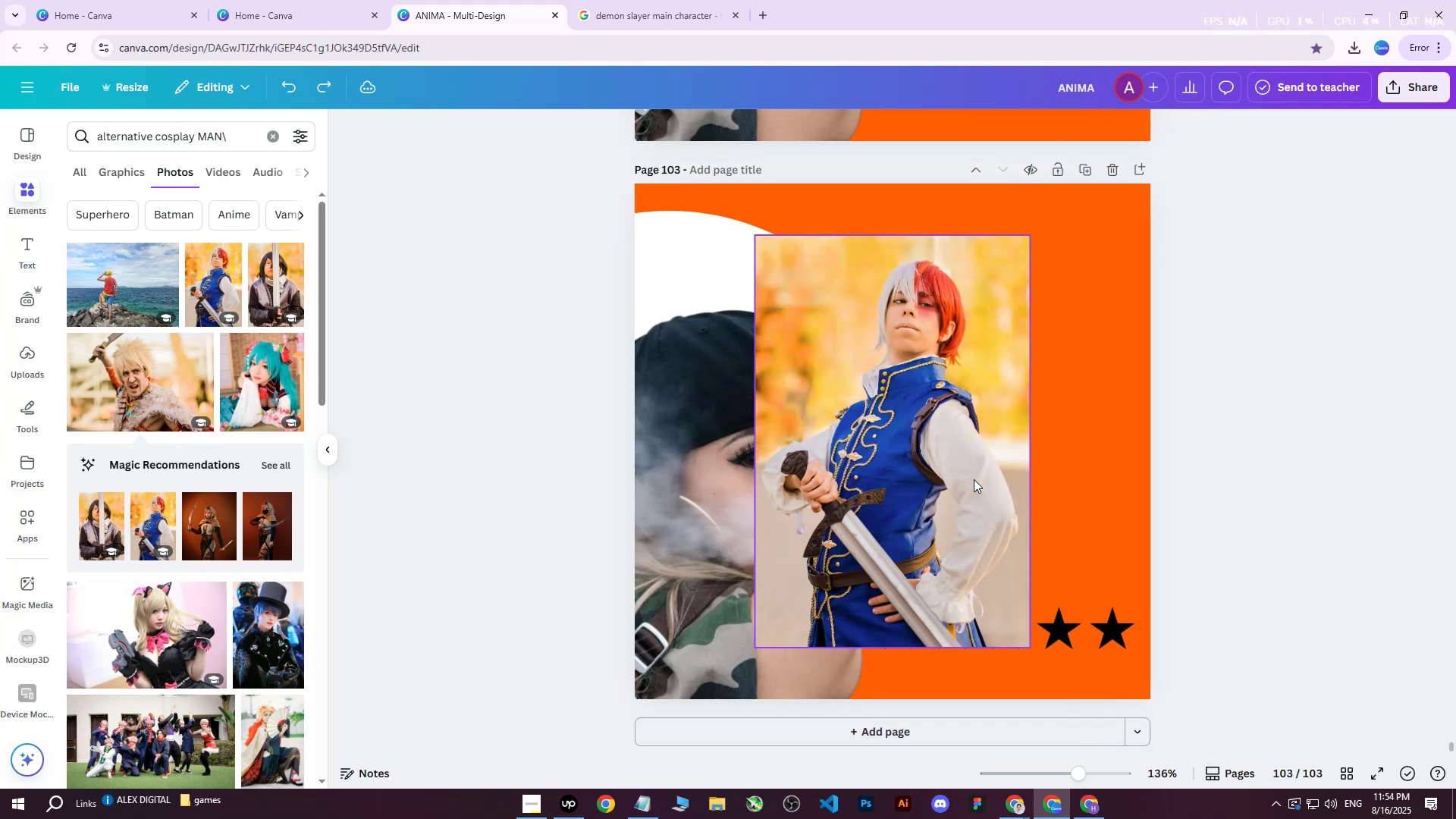 
key(Control+Z)
 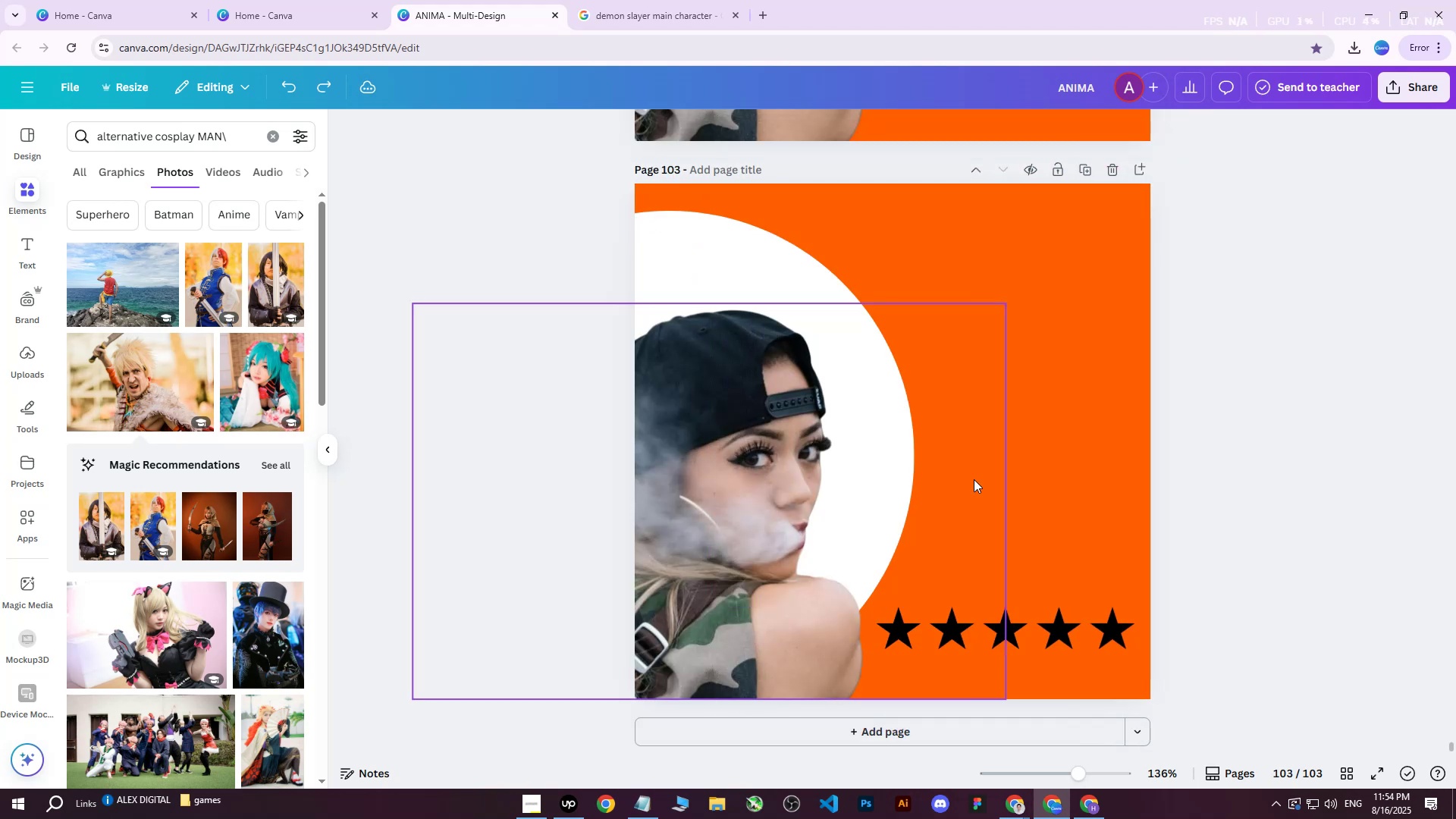 
hold_key(key=Y, duration=1.17)
 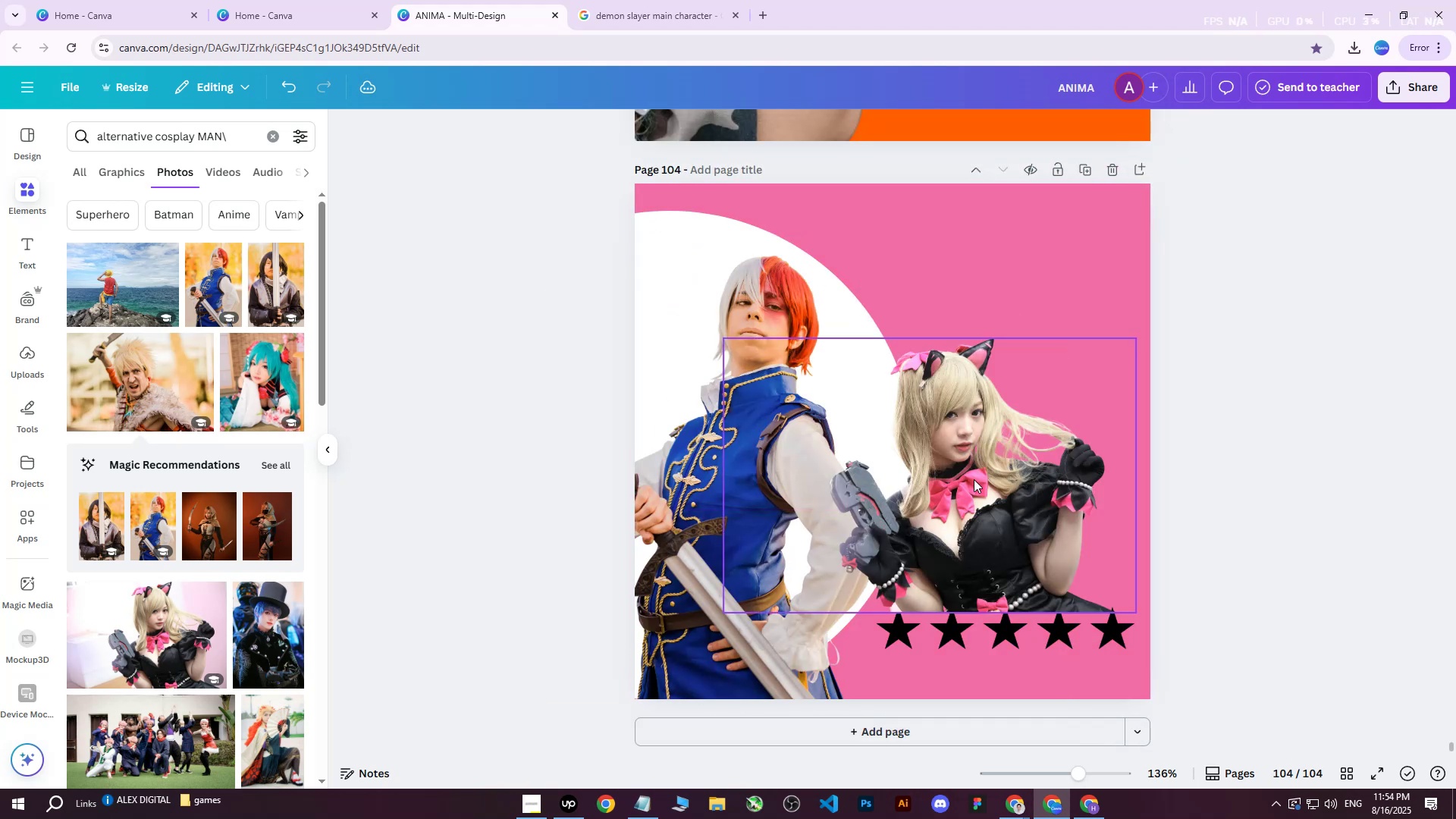 
key(Control+Y)
 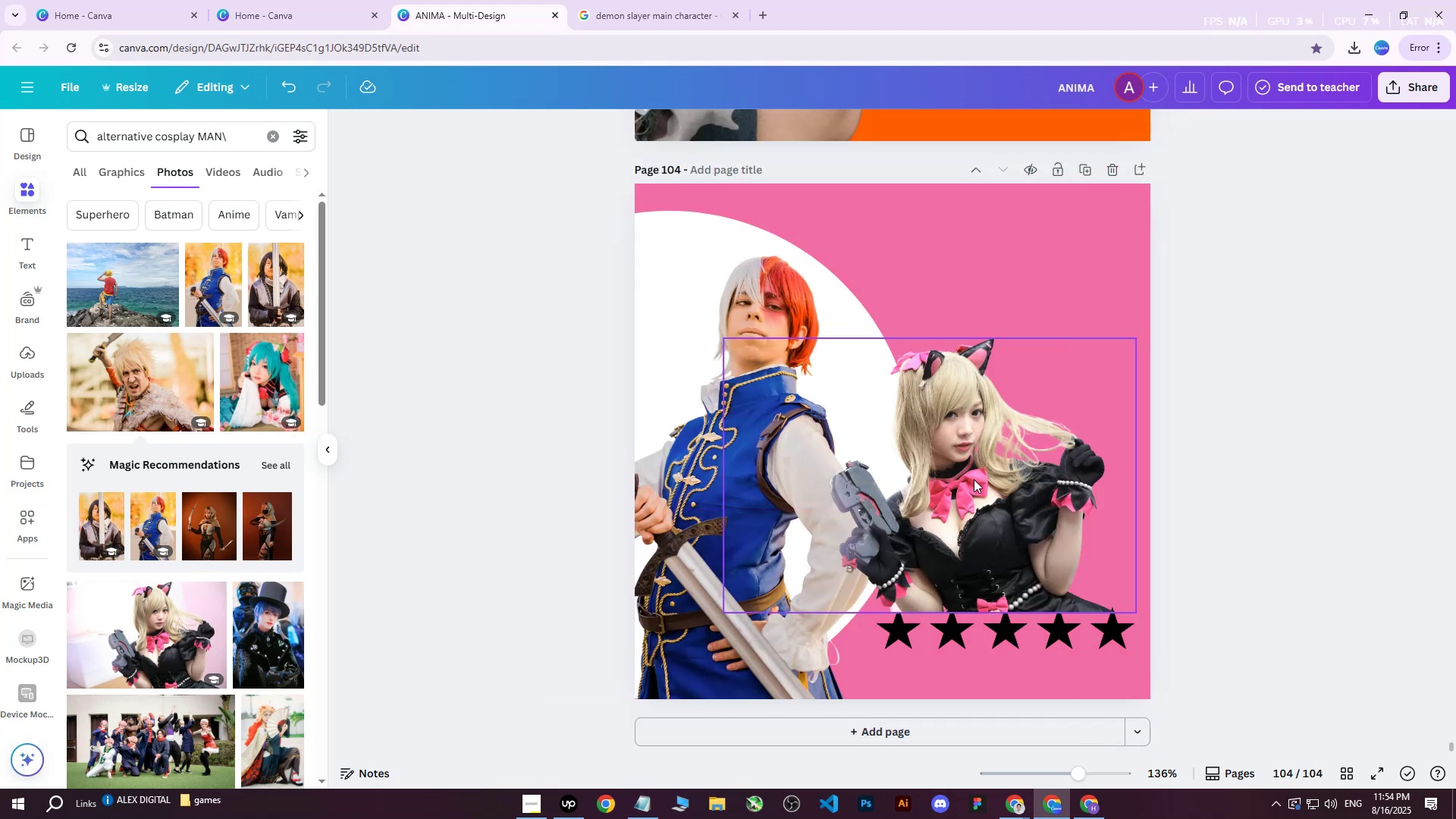 
key(Control+Y)
 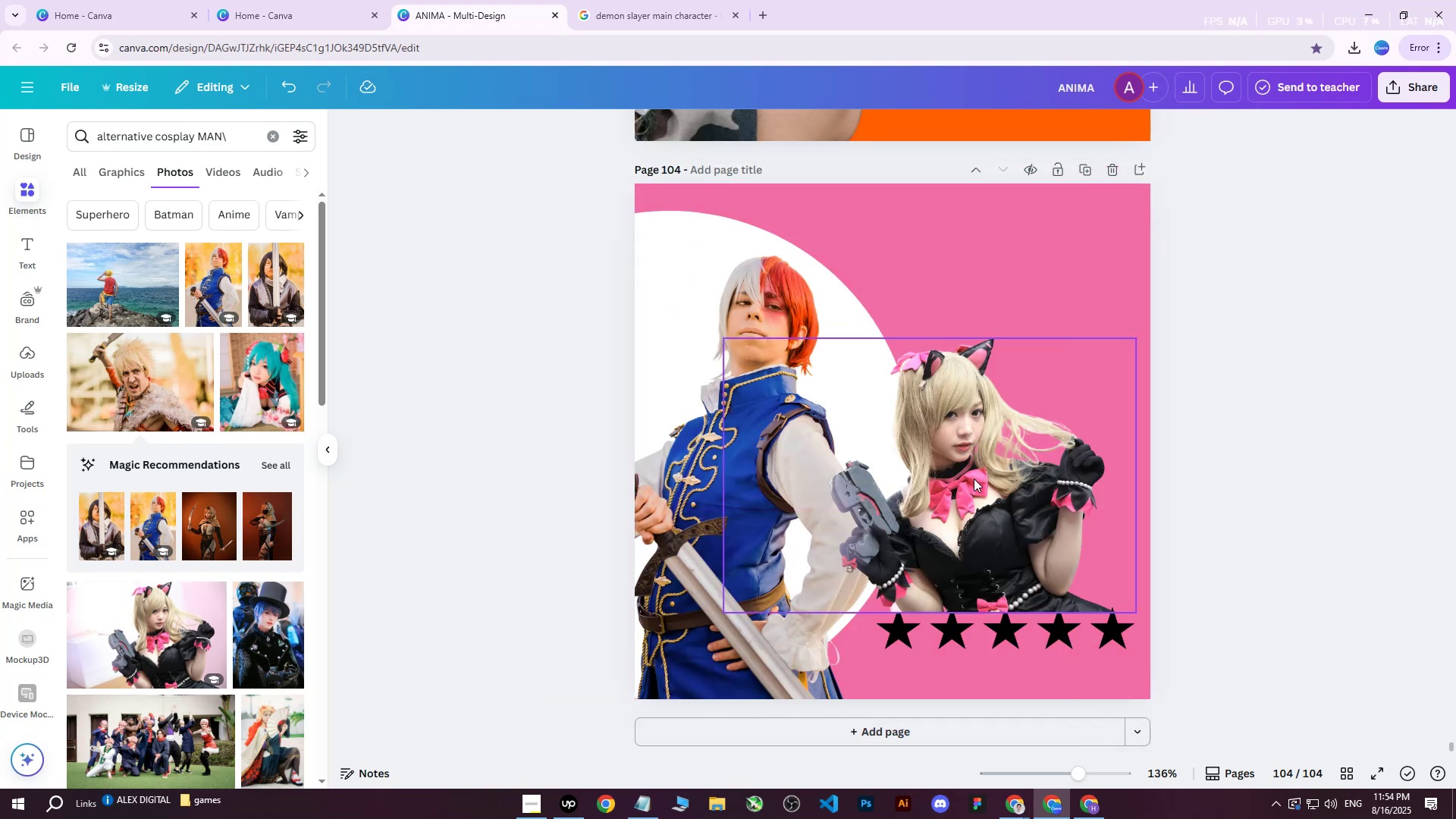 
key(Control+Y)
 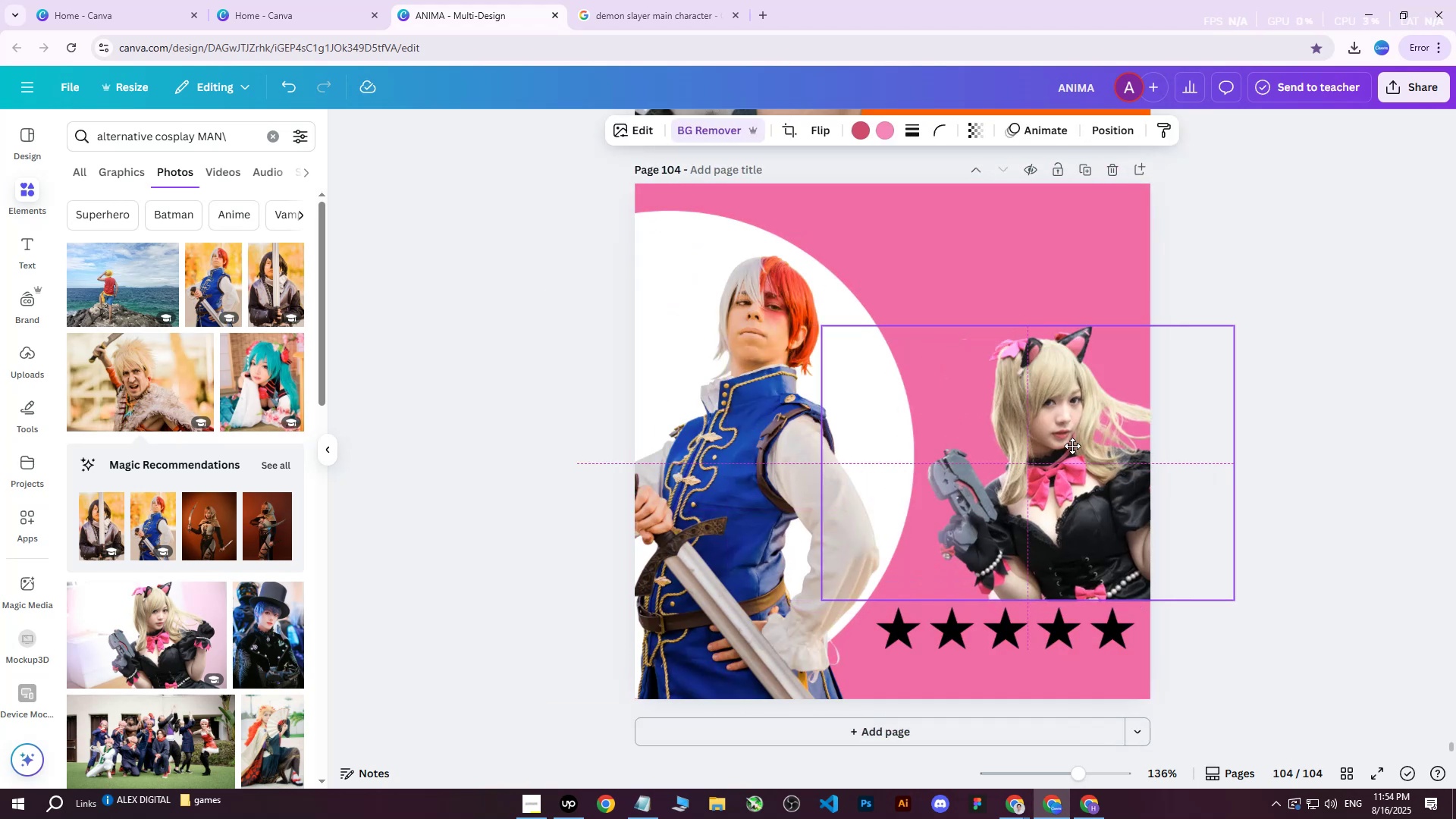 
scroll: coordinate [1018, 448], scroll_direction: up, amount: 17.0
 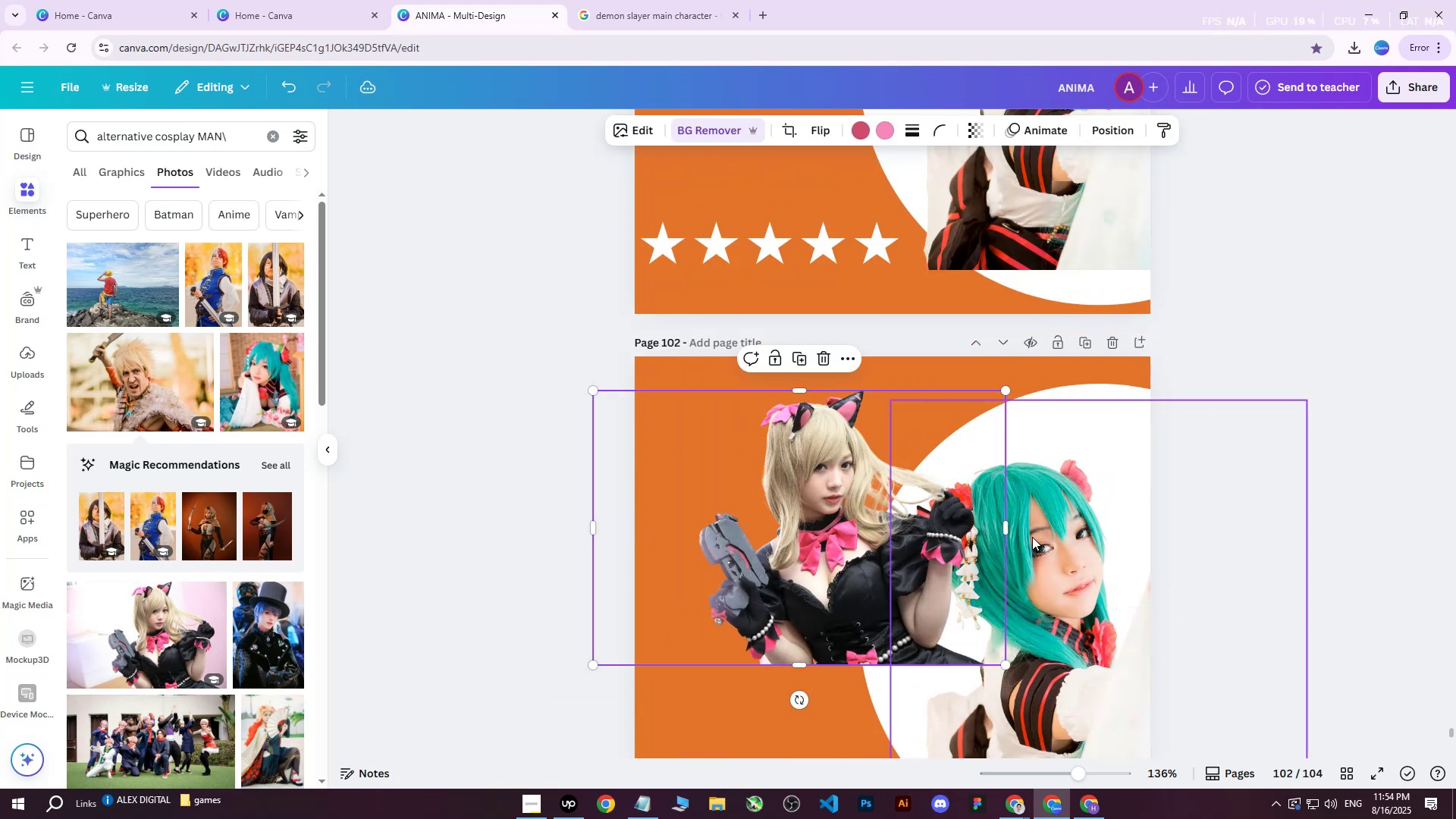 
left_click([1066, 553])
 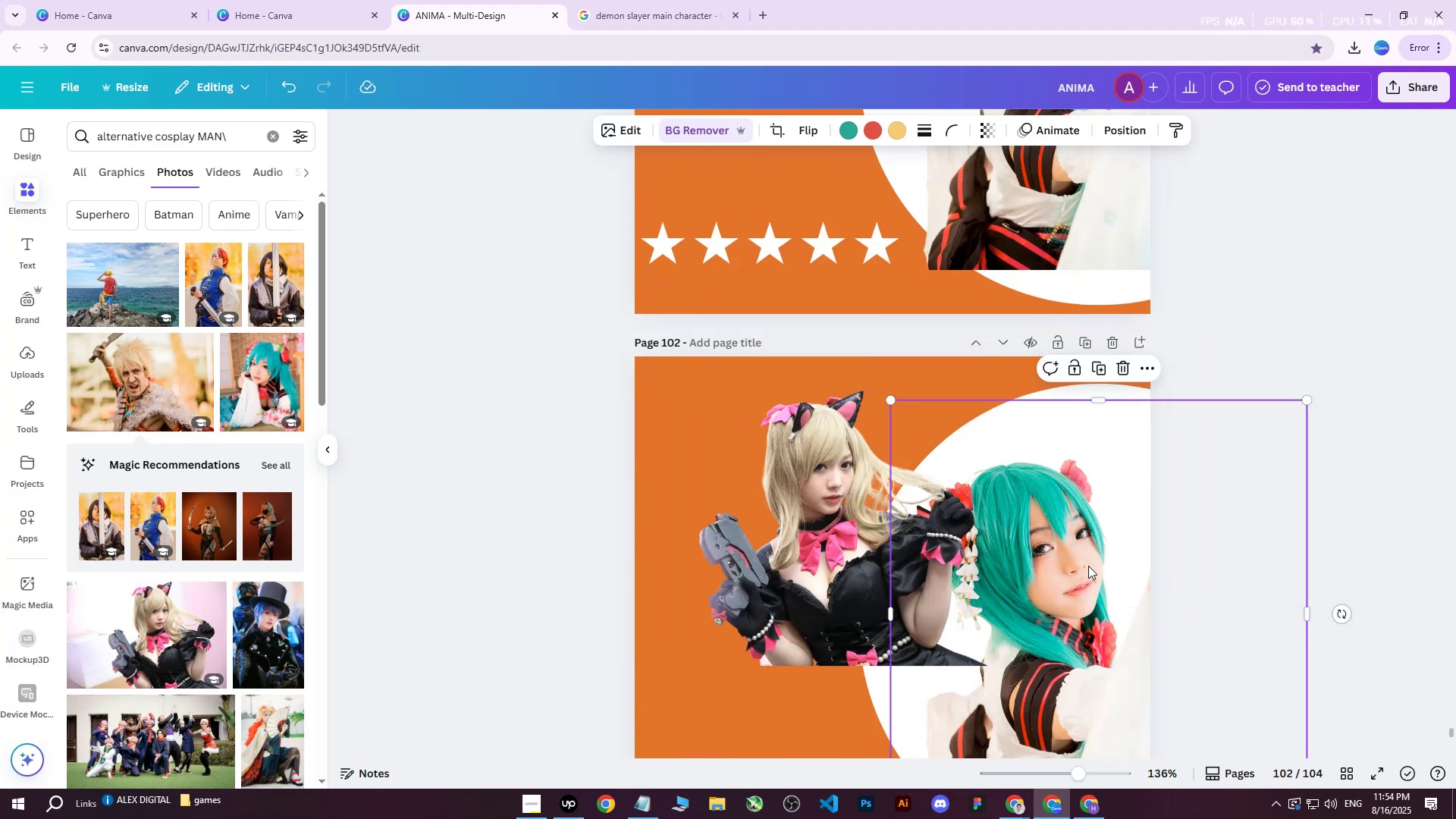 
key(Delete)
 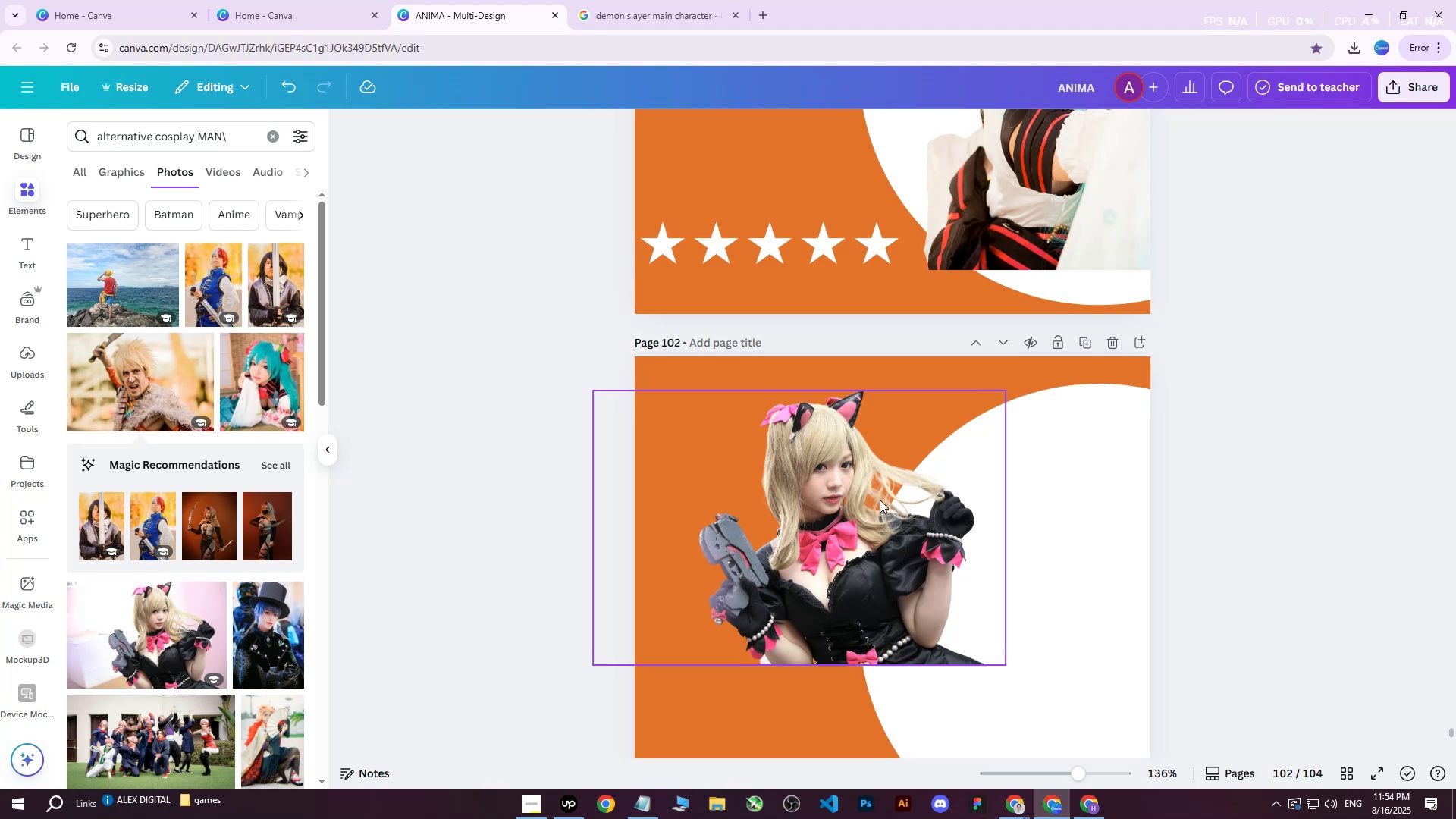 
left_click([880, 500])
 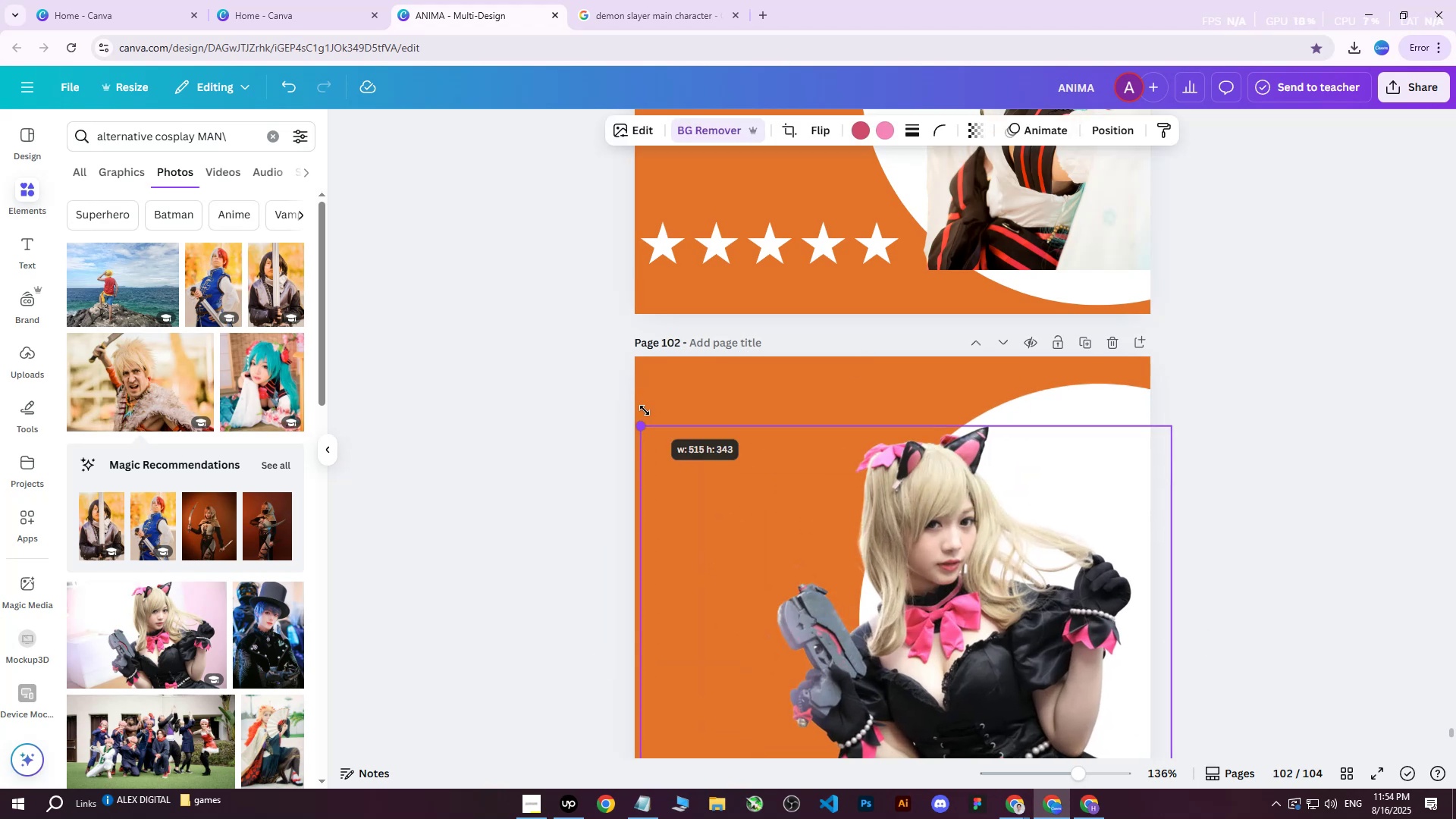 
scroll: coordinate [889, 485], scroll_direction: down, amount: 3.0
 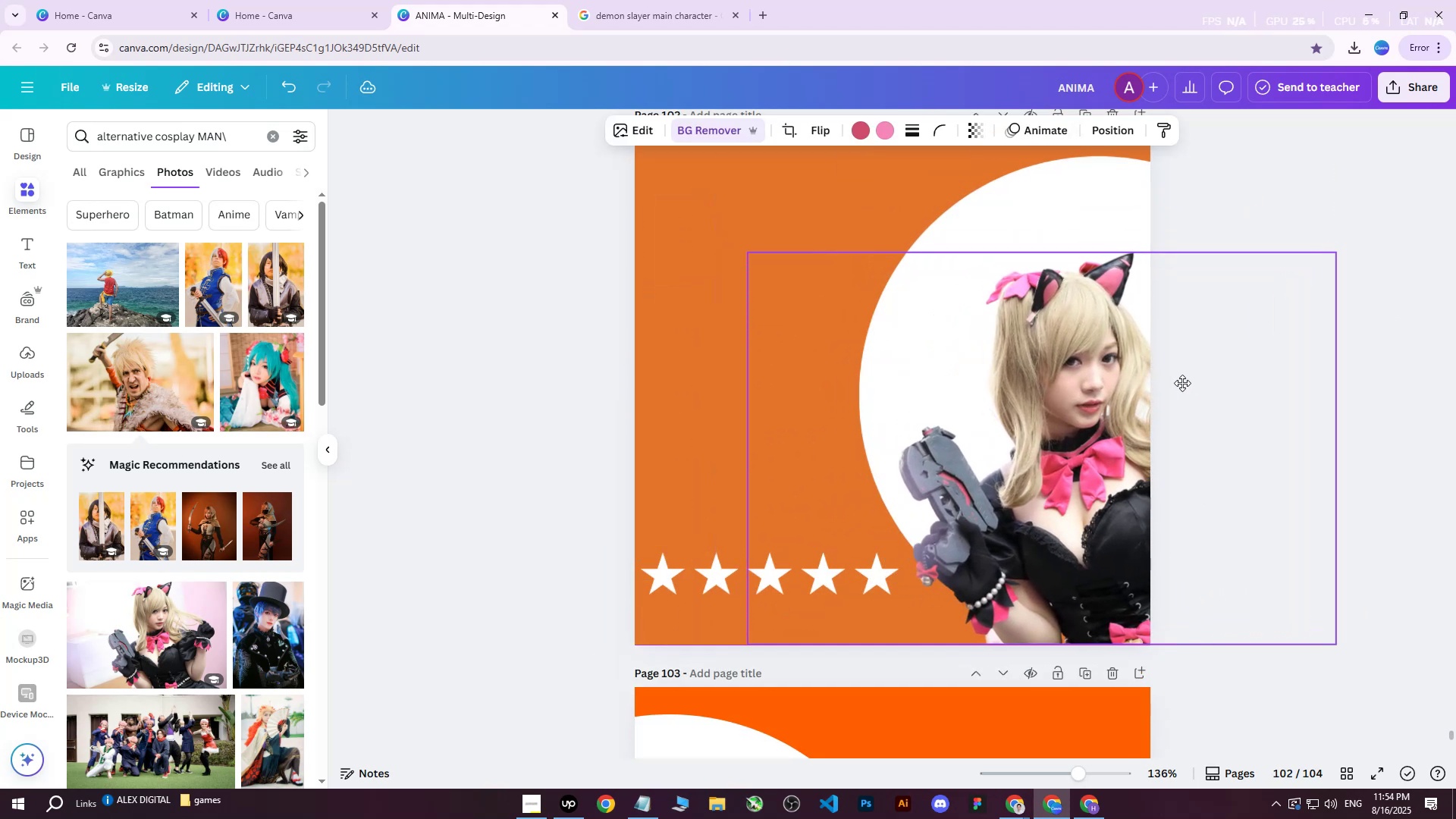 
wait(9.47)
 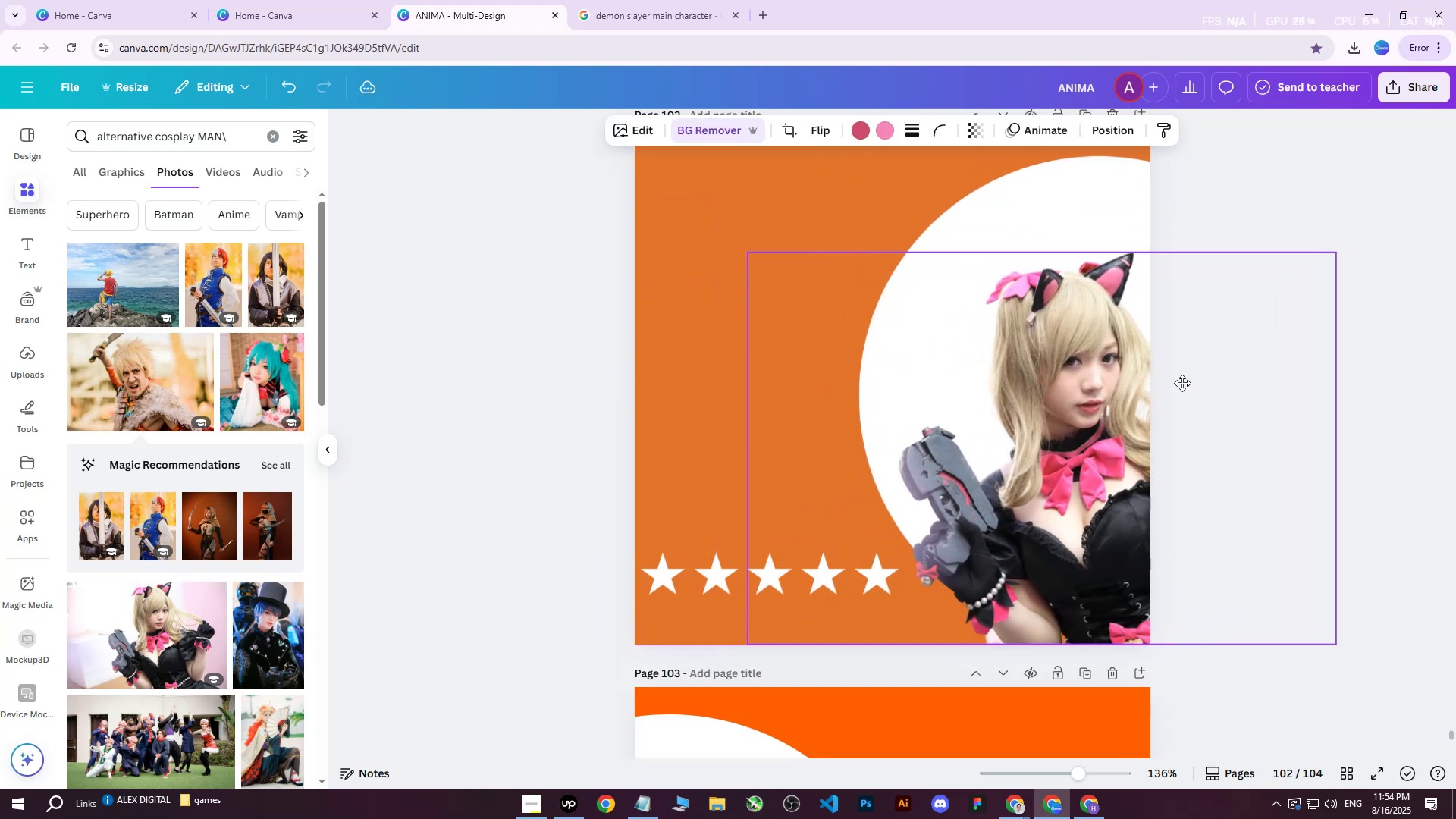 
double_click([676, 296])
 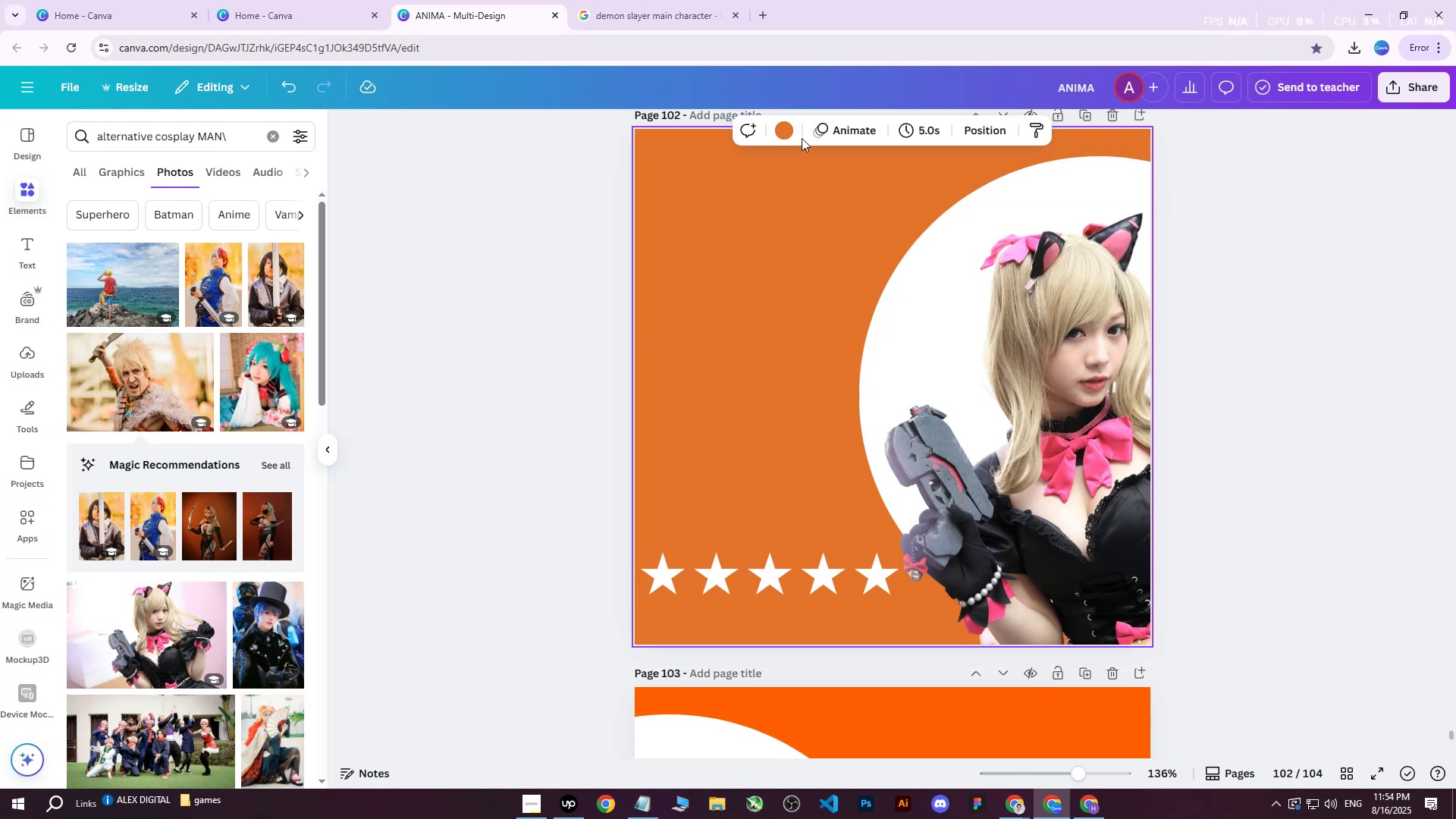 
left_click([784, 130])
 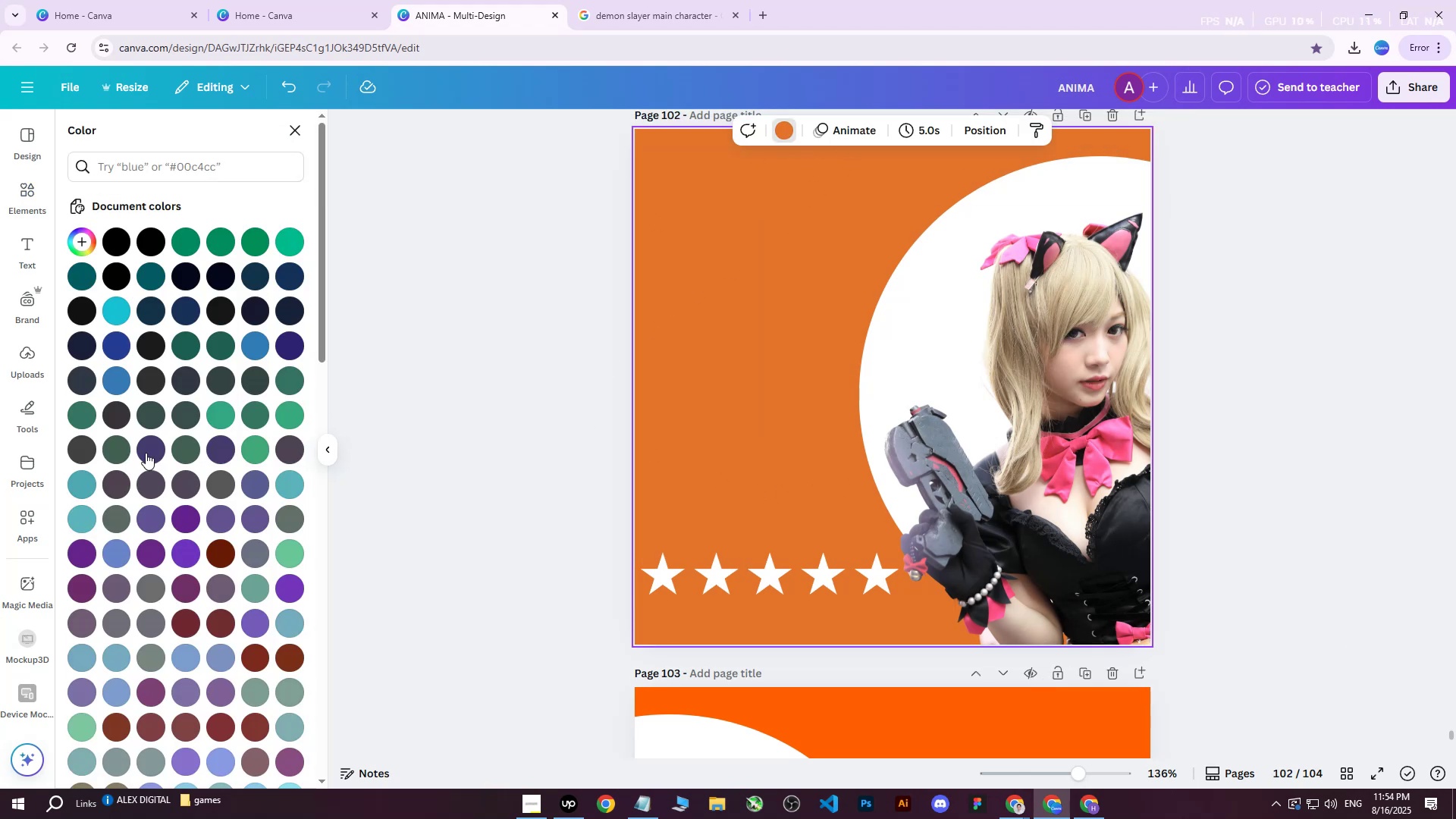 
scroll: coordinate [167, 476], scroll_direction: down, amount: 12.0
 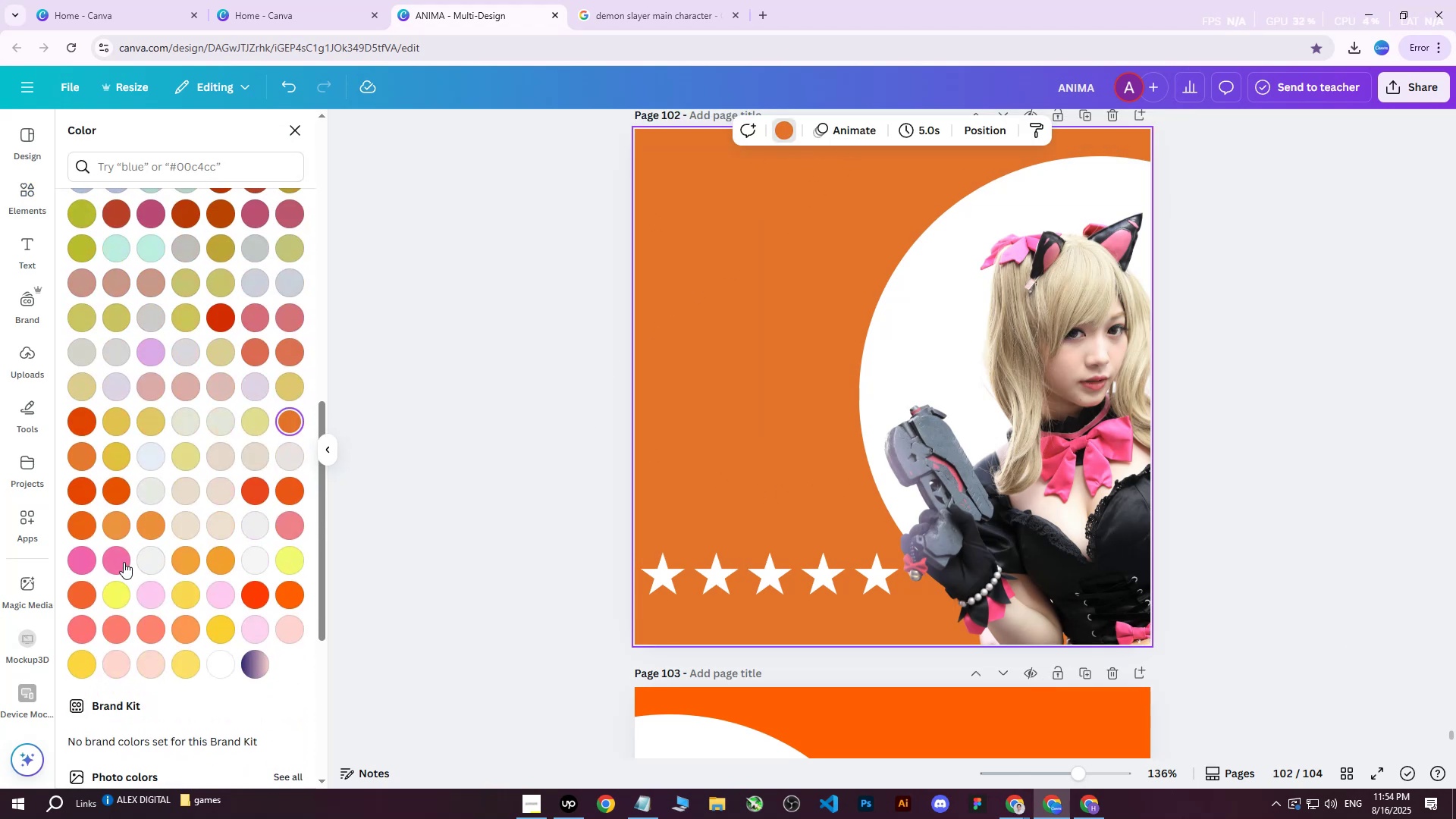 
left_click([123, 562])
 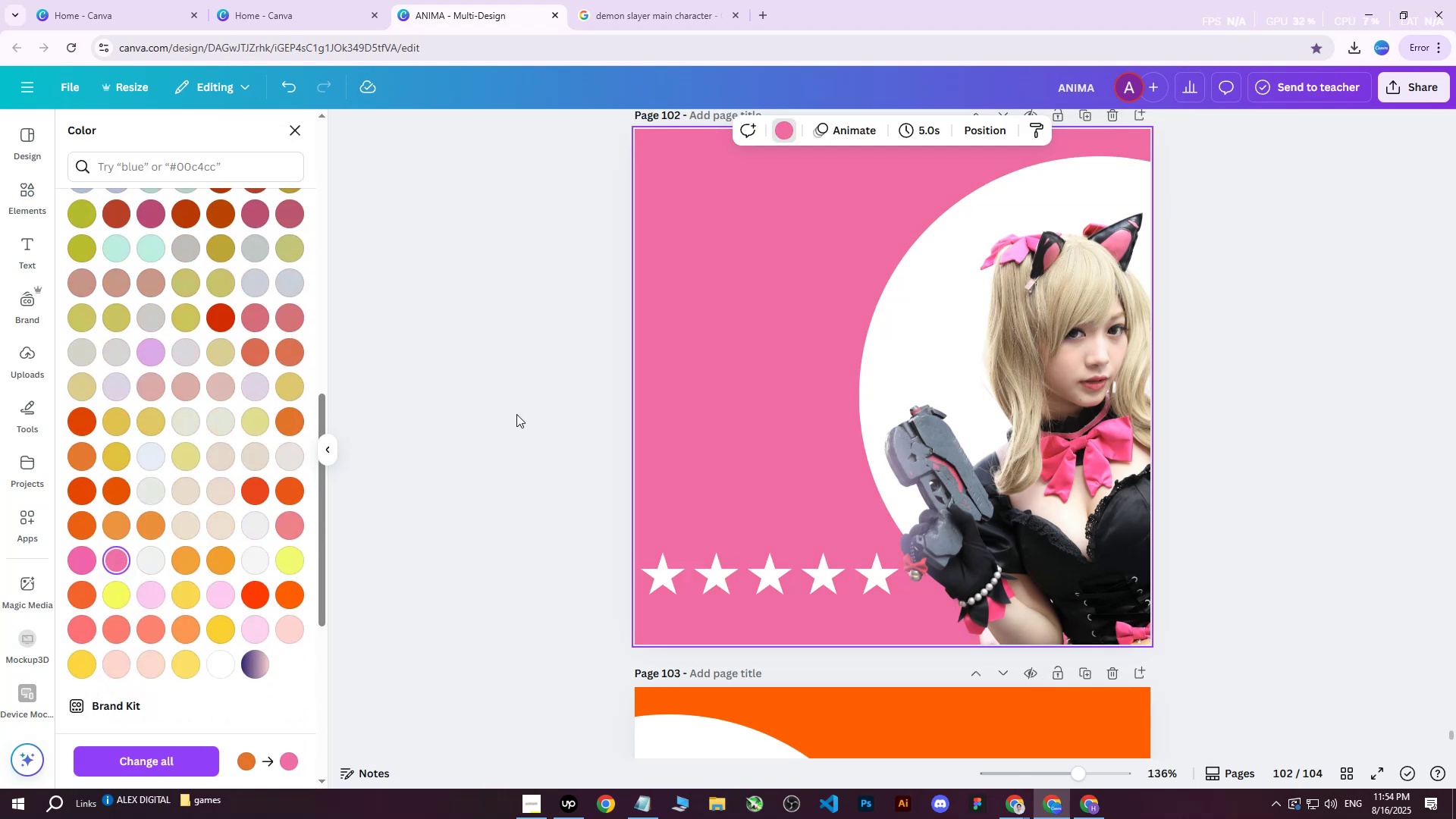 
double_click([516, 414])
 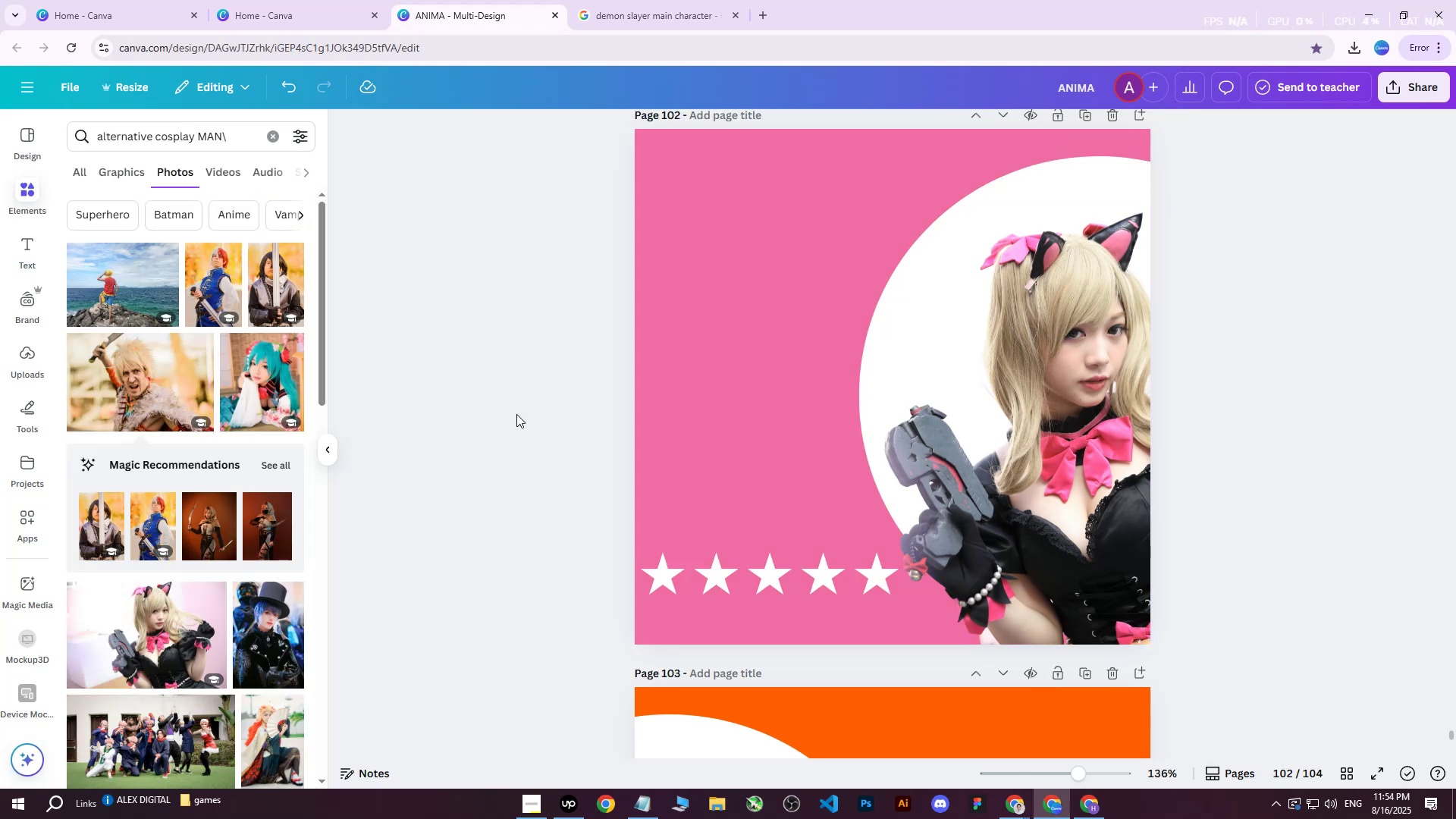 
scroll: coordinate [516, 414], scroll_direction: up, amount: 2.0
 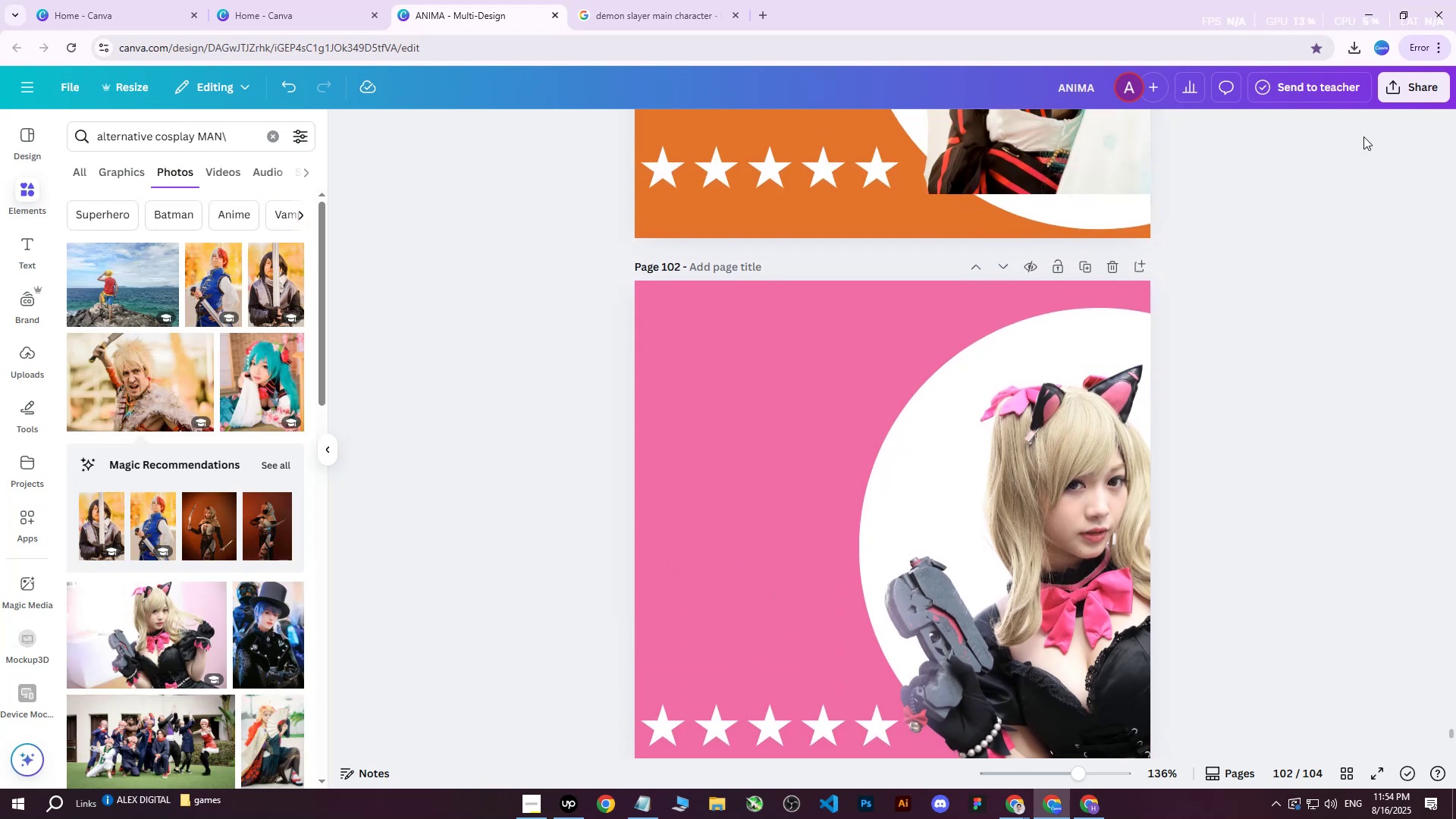 
left_click([1409, 89])
 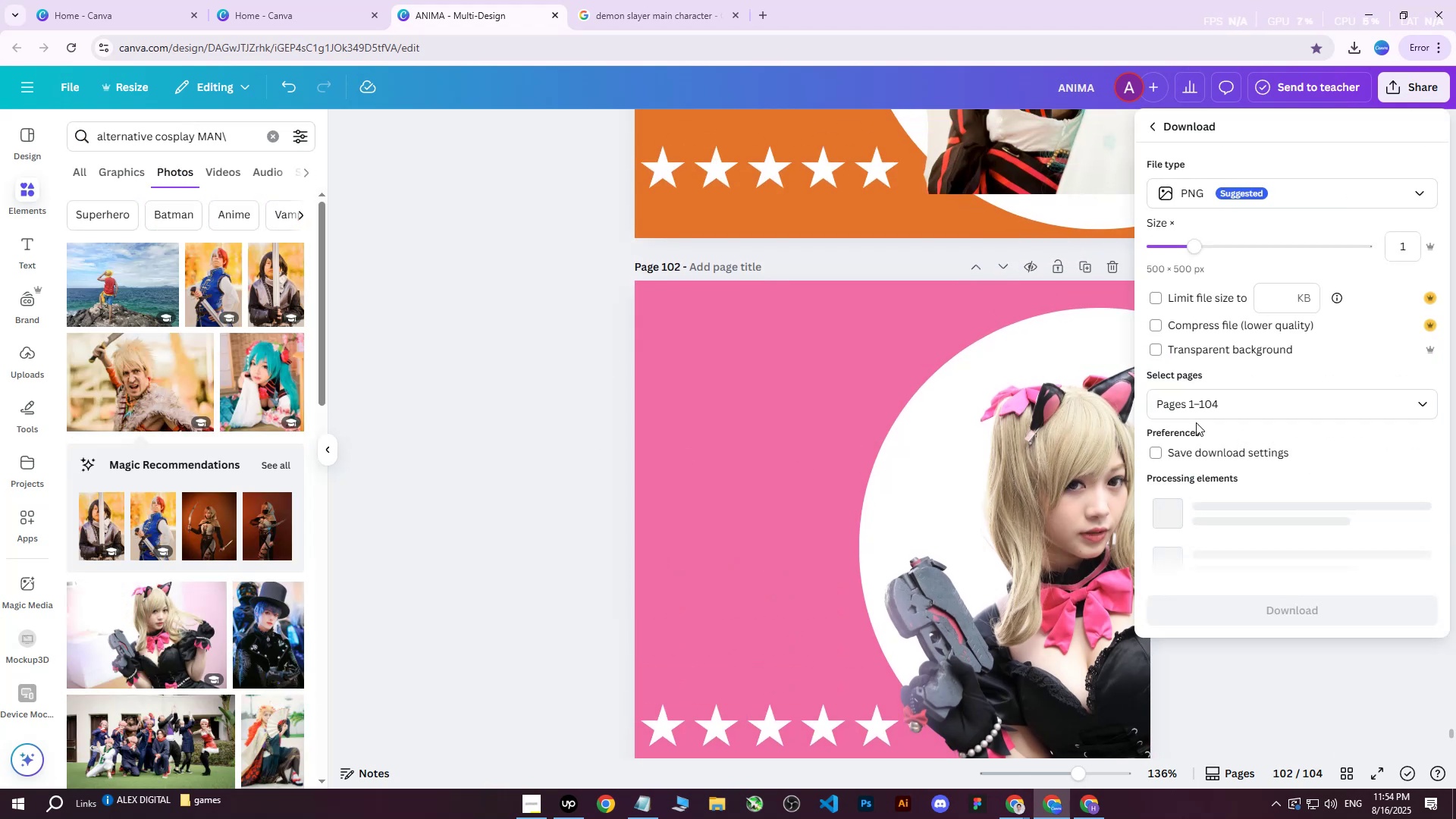 
double_click([1197, 406])
 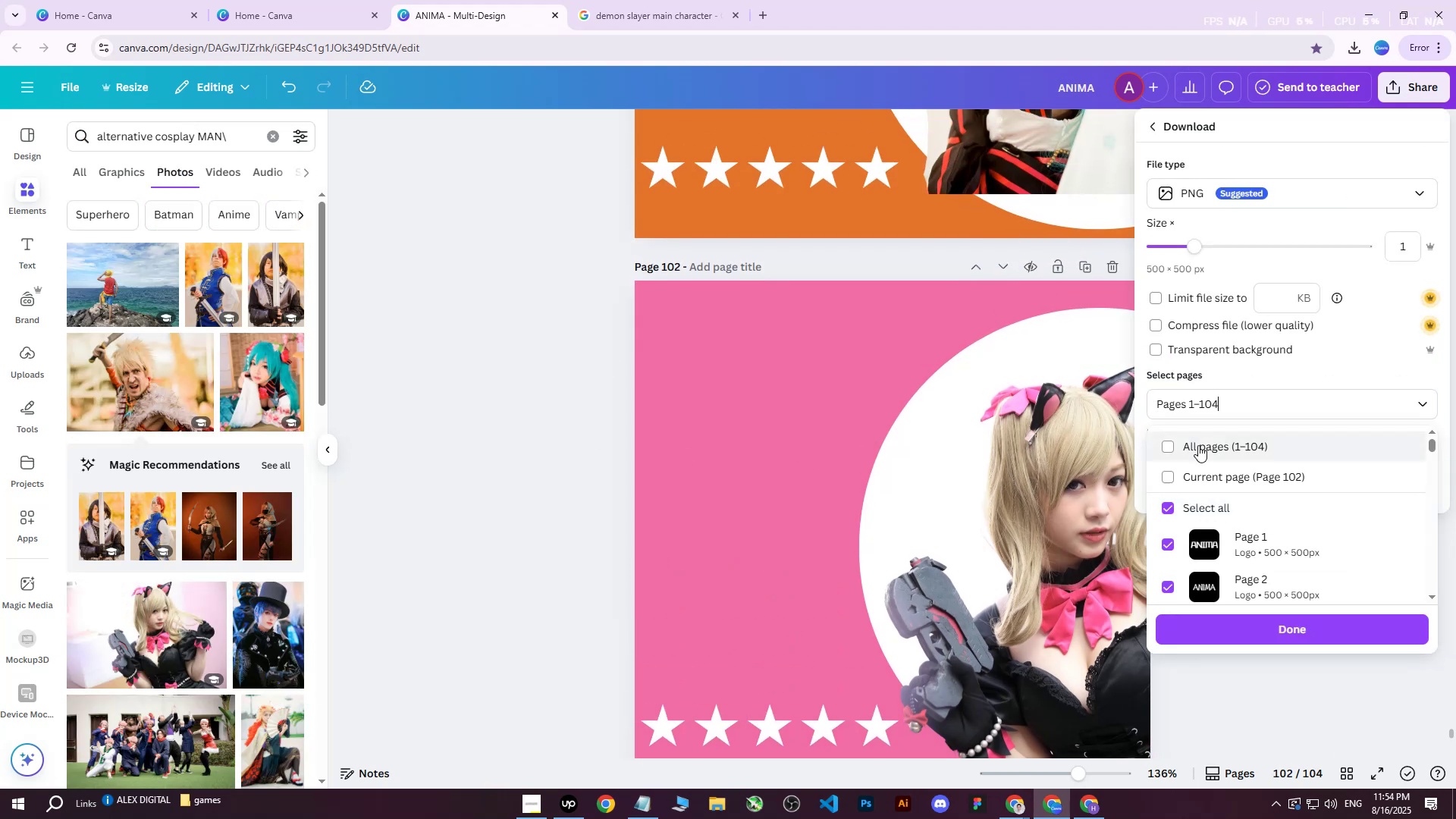 
triple_click([1198, 445])
 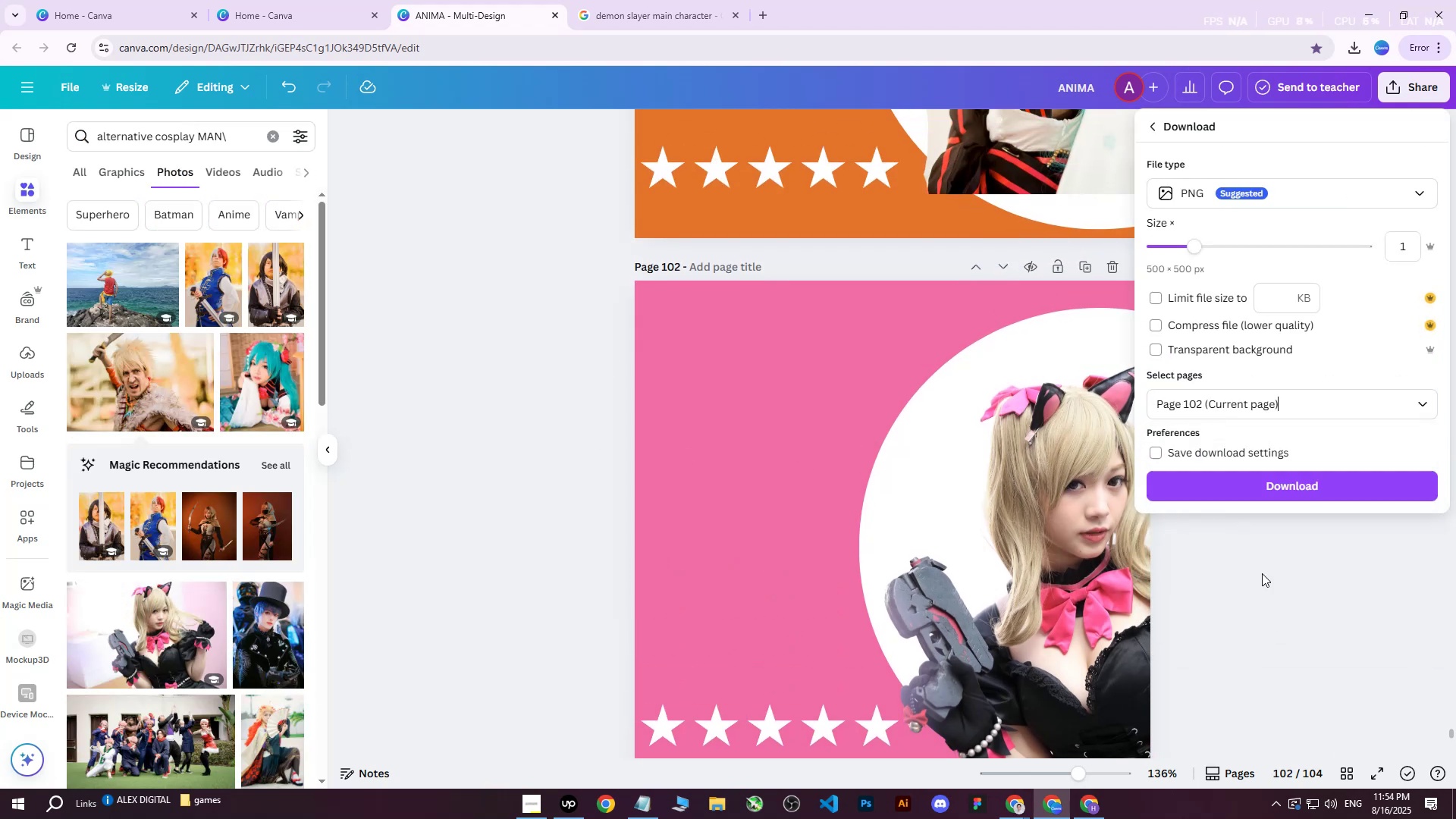 
left_click([1251, 479])
 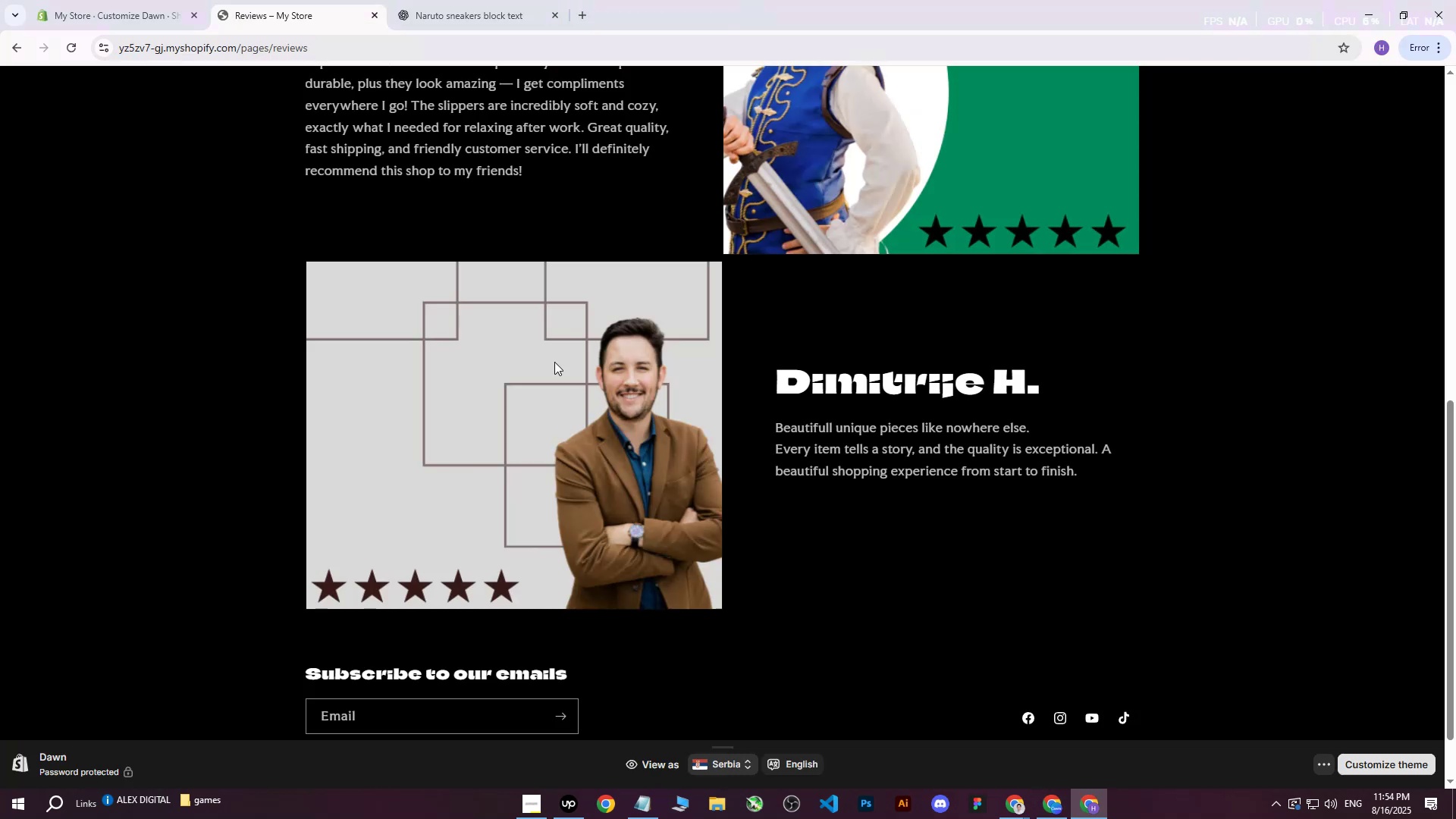 
left_click([109, 0])
 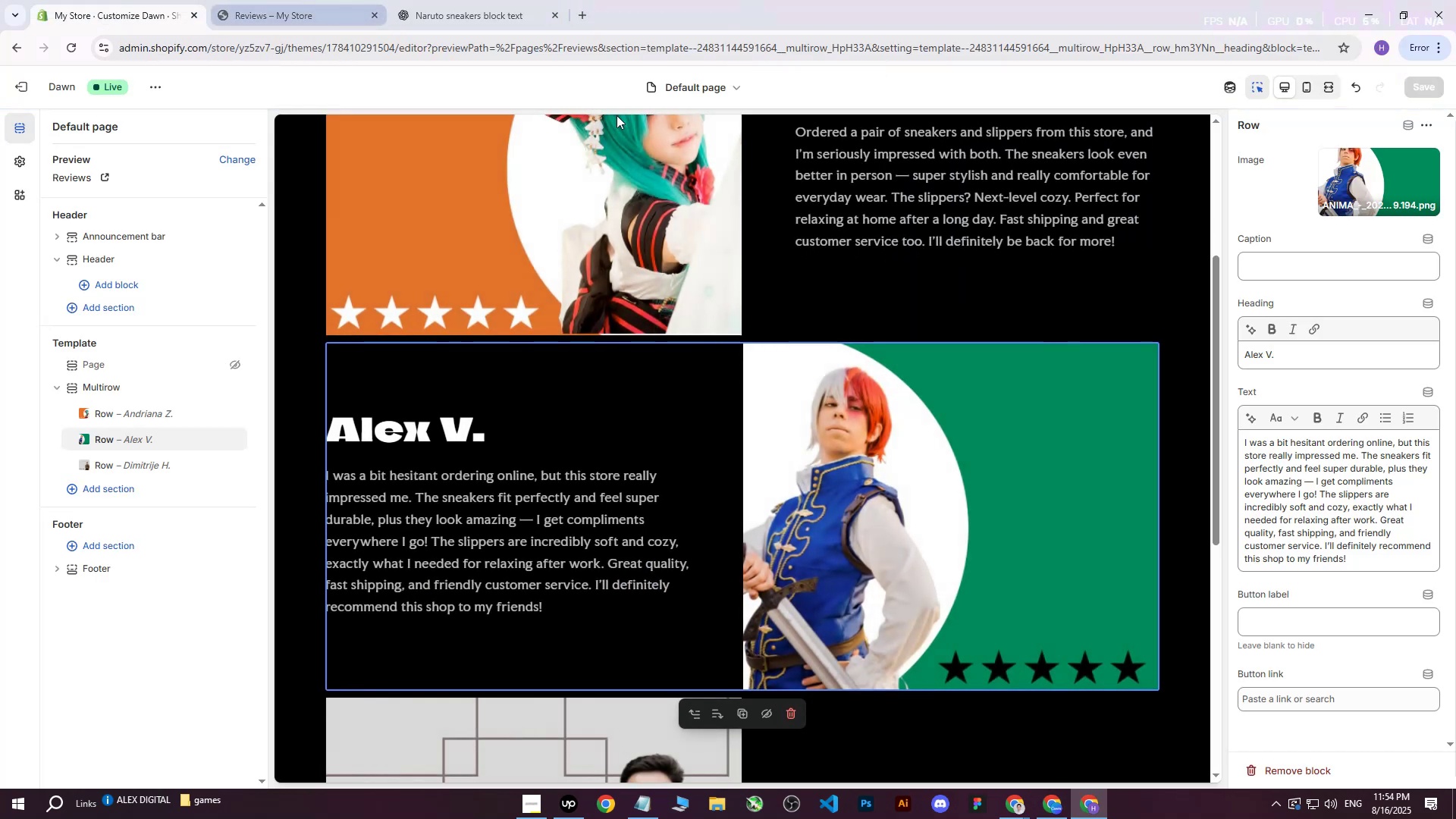 
scroll: coordinate [896, 412], scroll_direction: down, amount: 7.0
 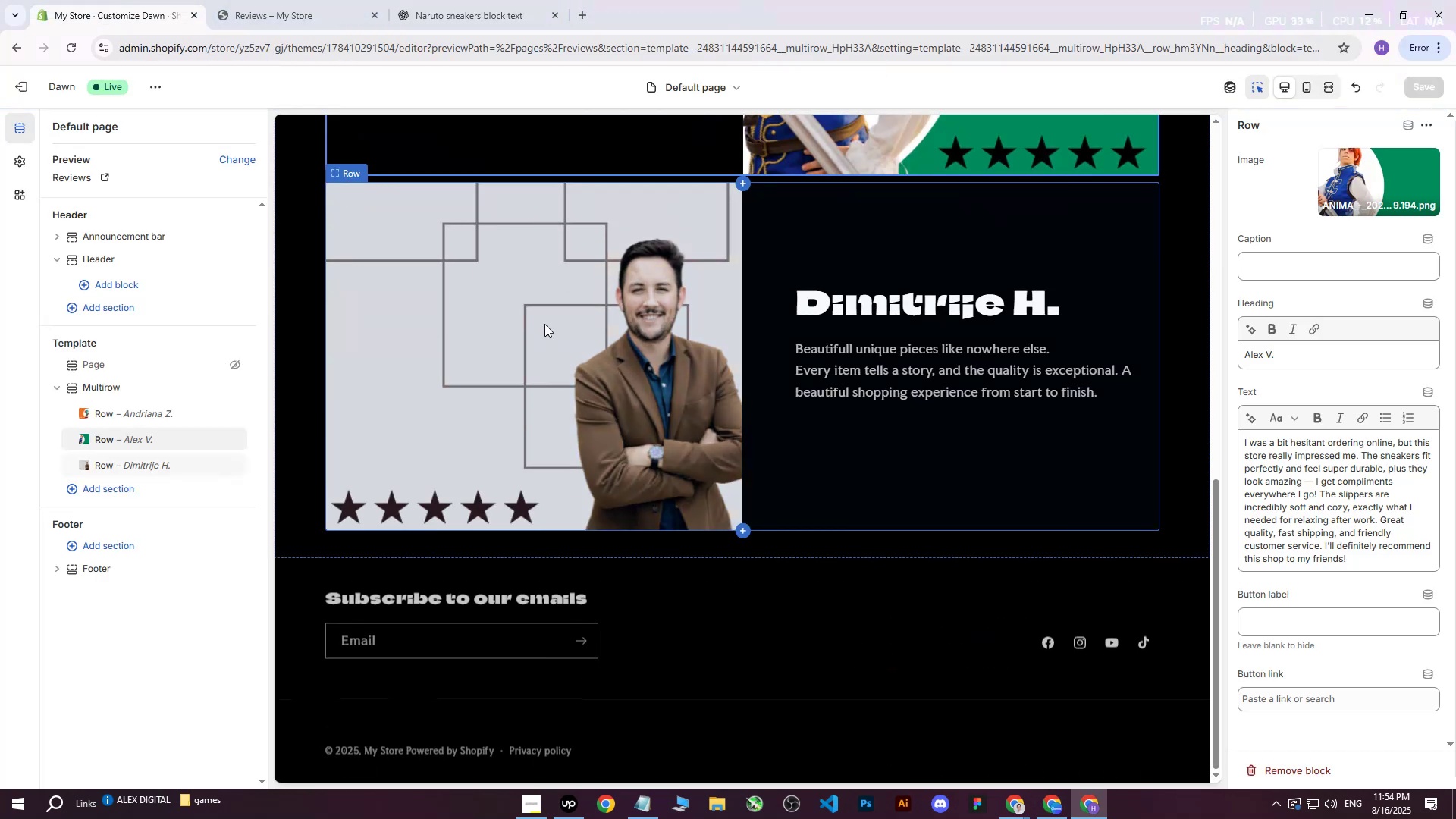 
left_click([544, 324])
 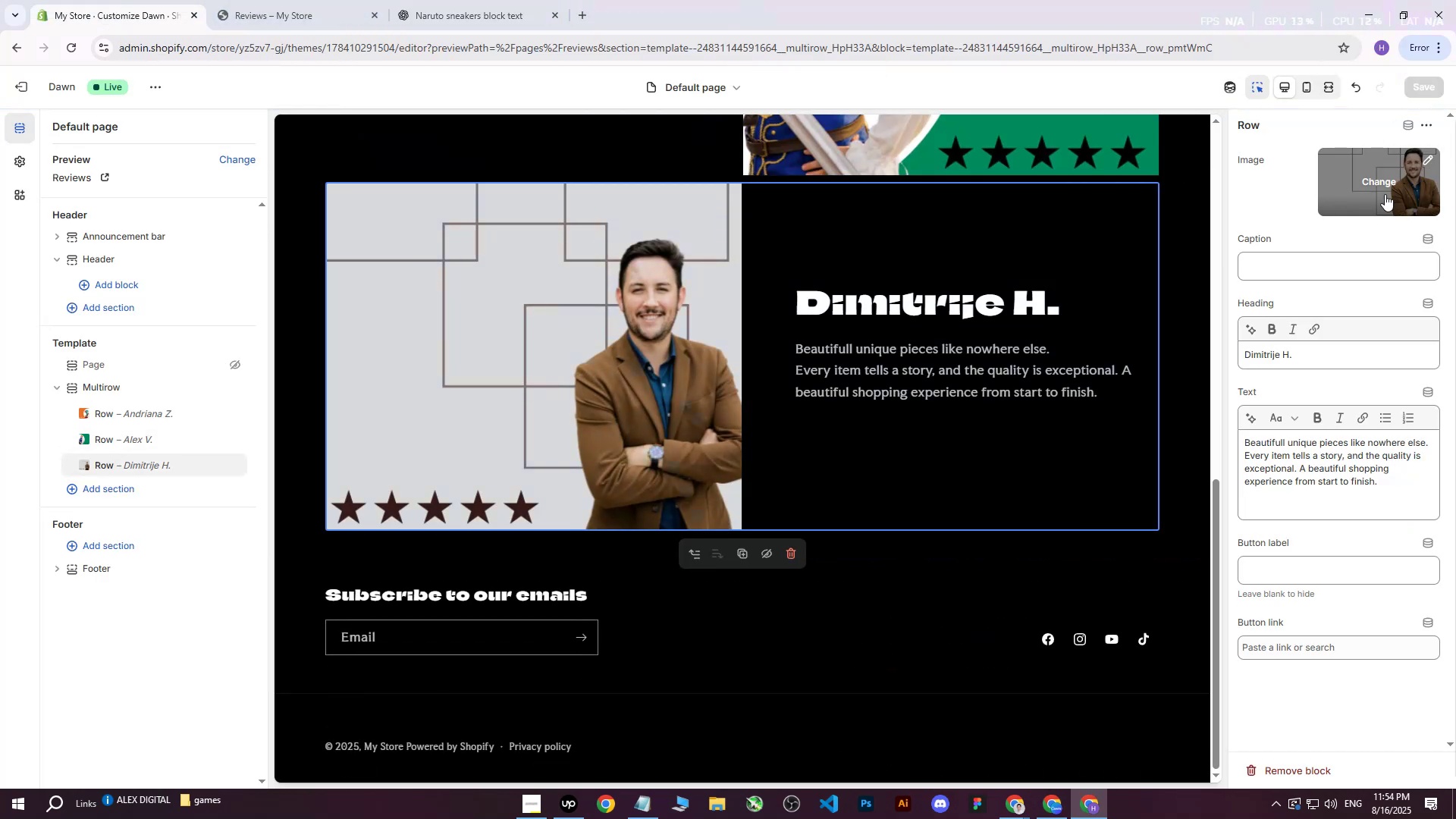 
left_click([1389, 178])
 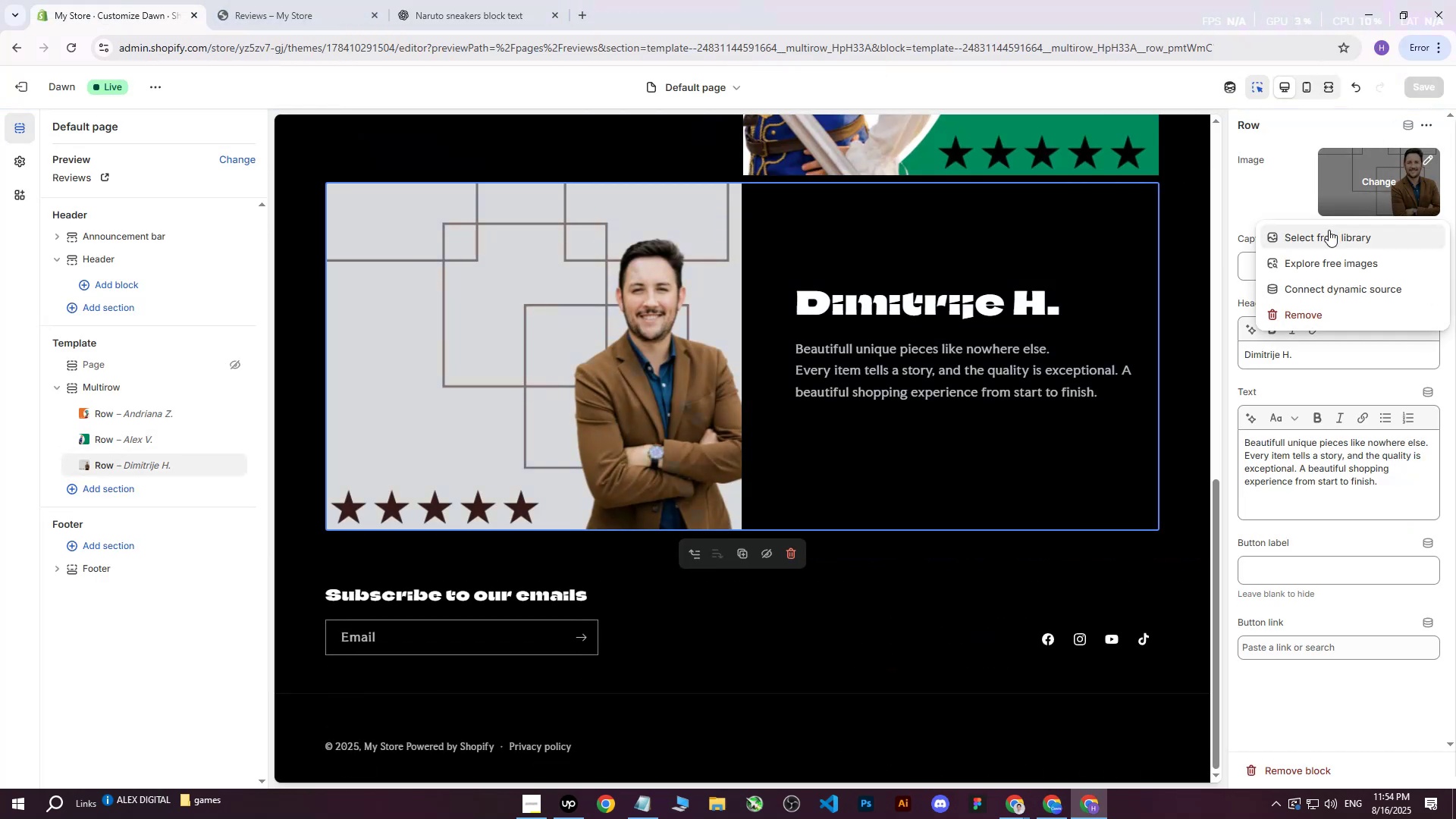 
left_click([1329, 230])
 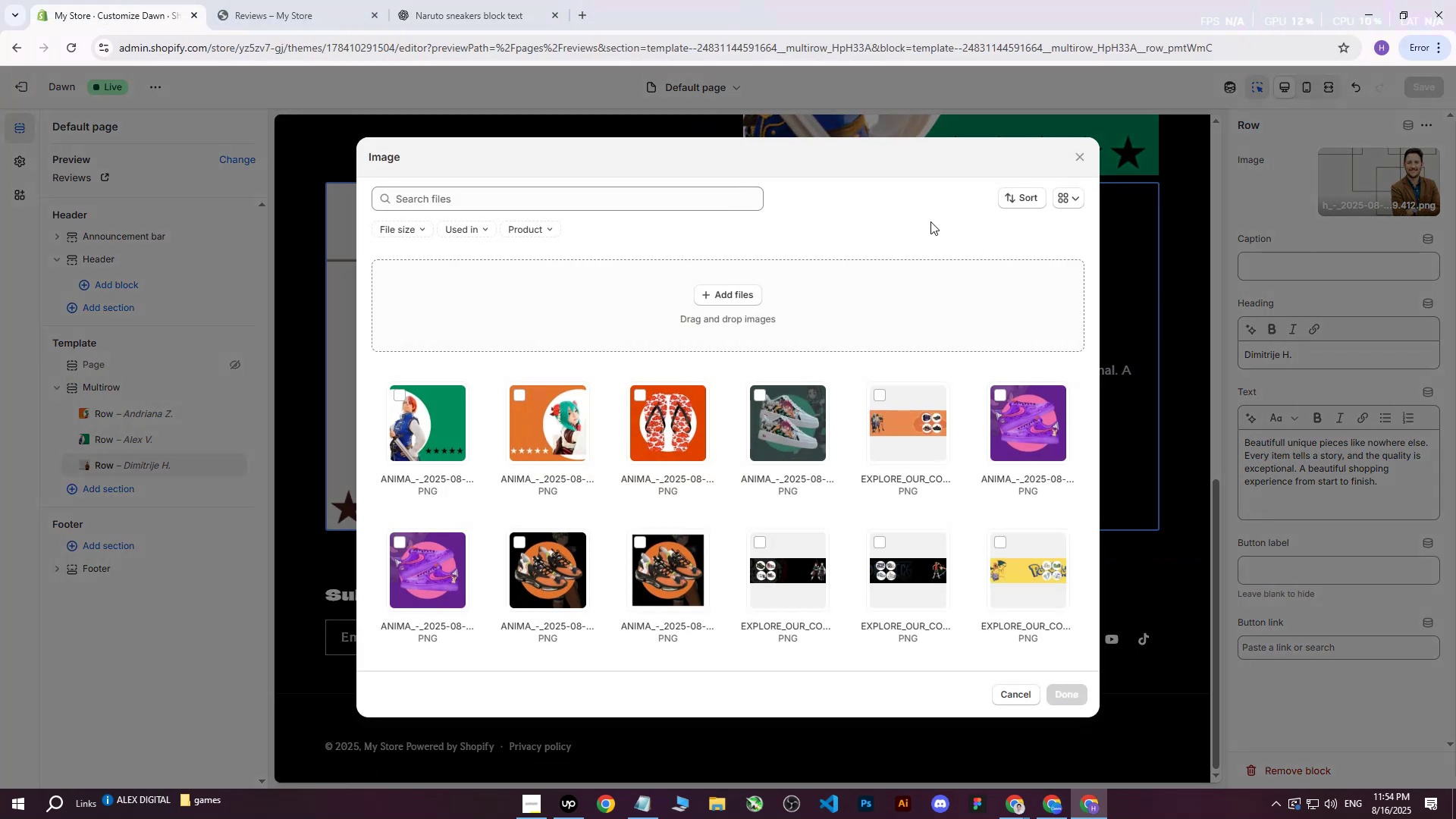 
left_click([723, 290])
 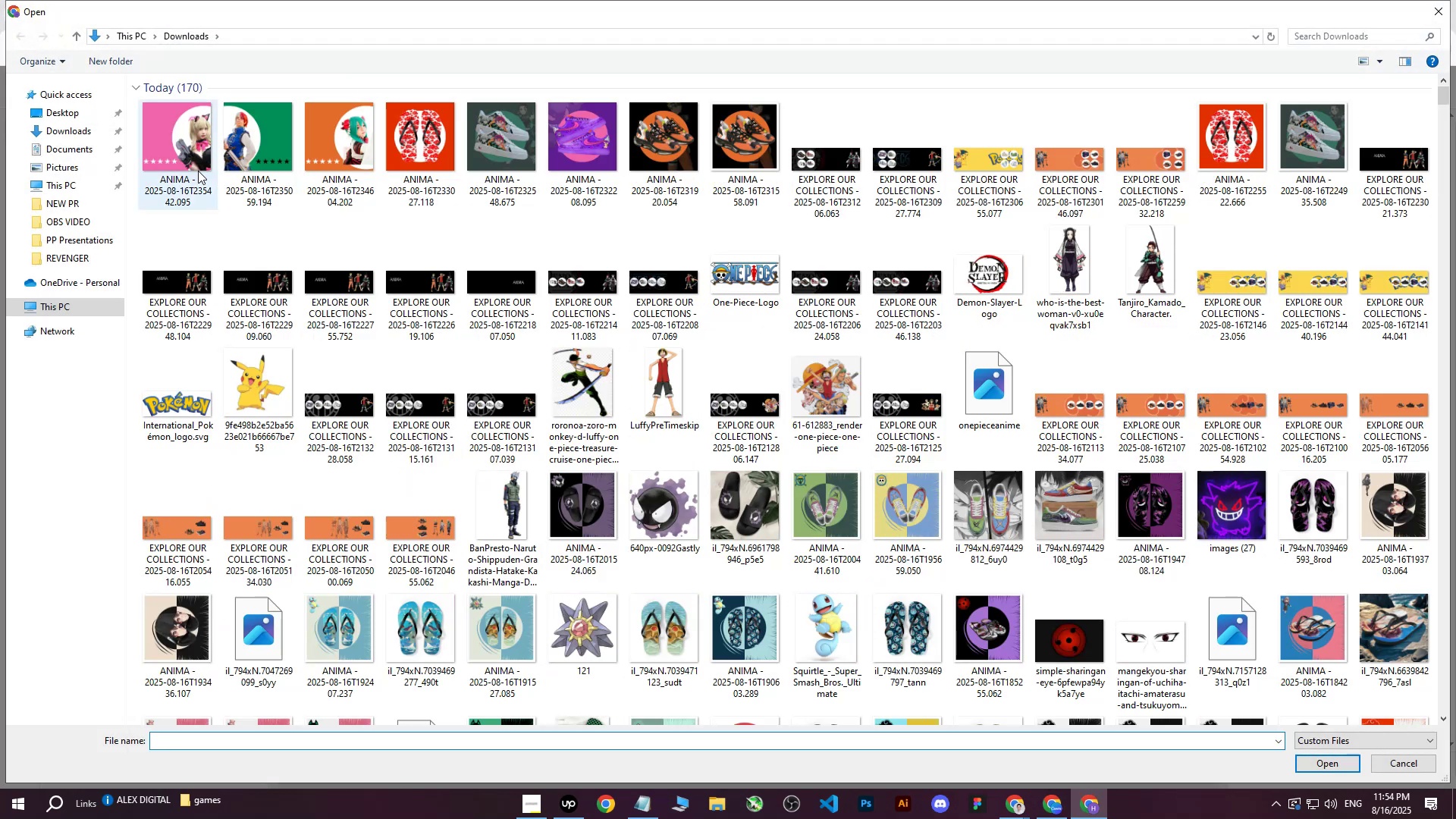 
left_click([141, 155])
 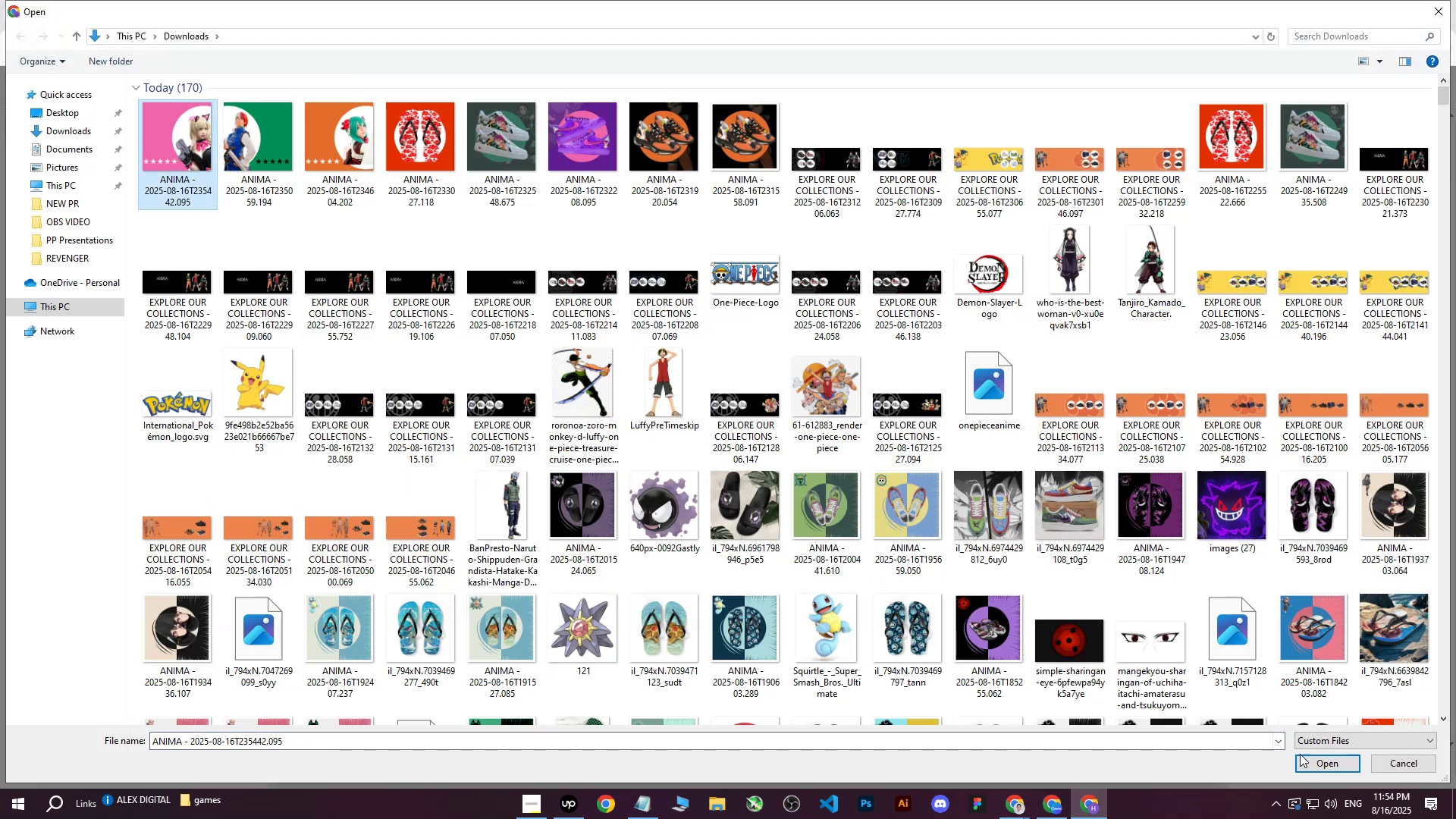 
left_click([1305, 758])
 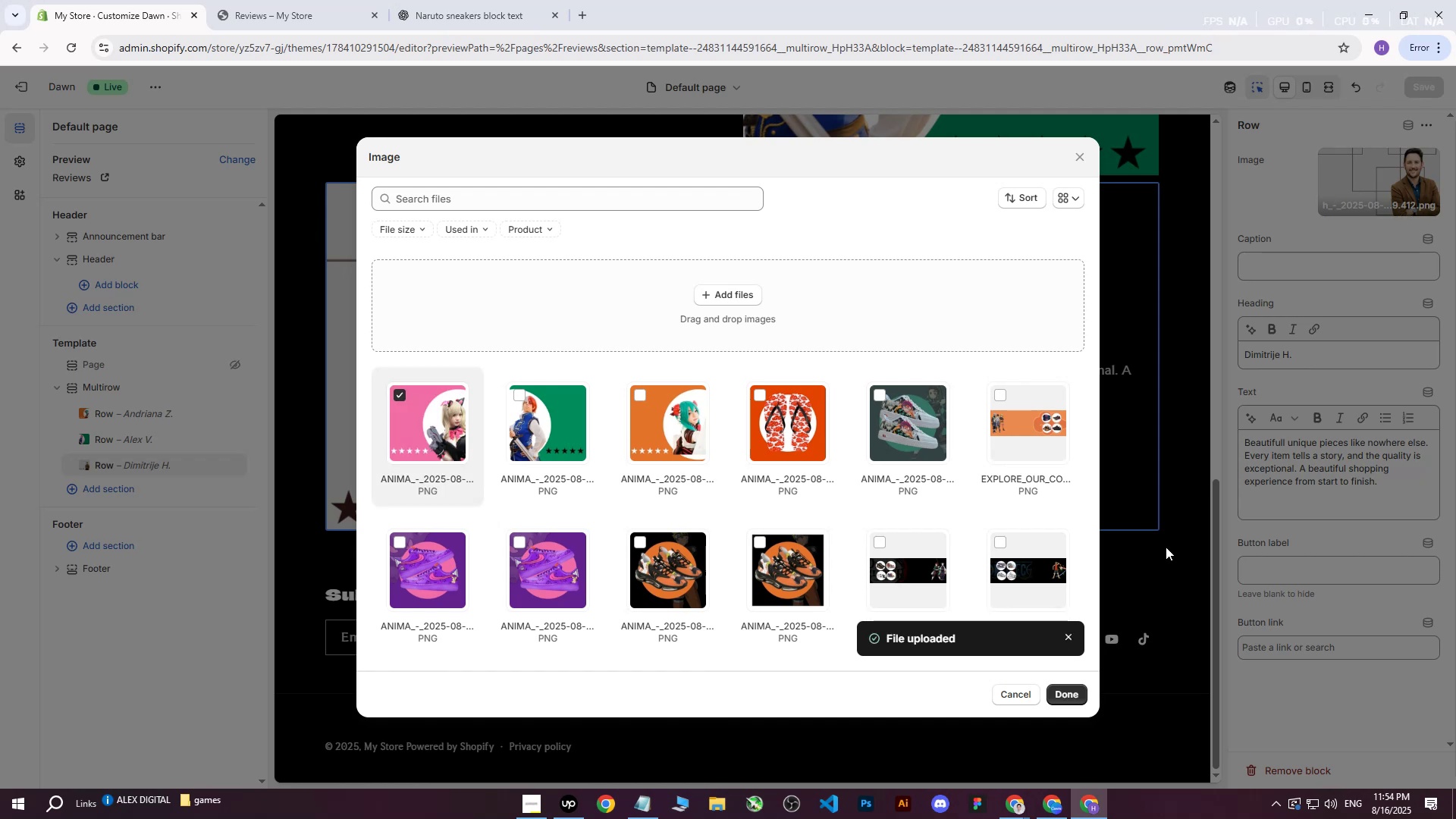 
wait(14.18)
 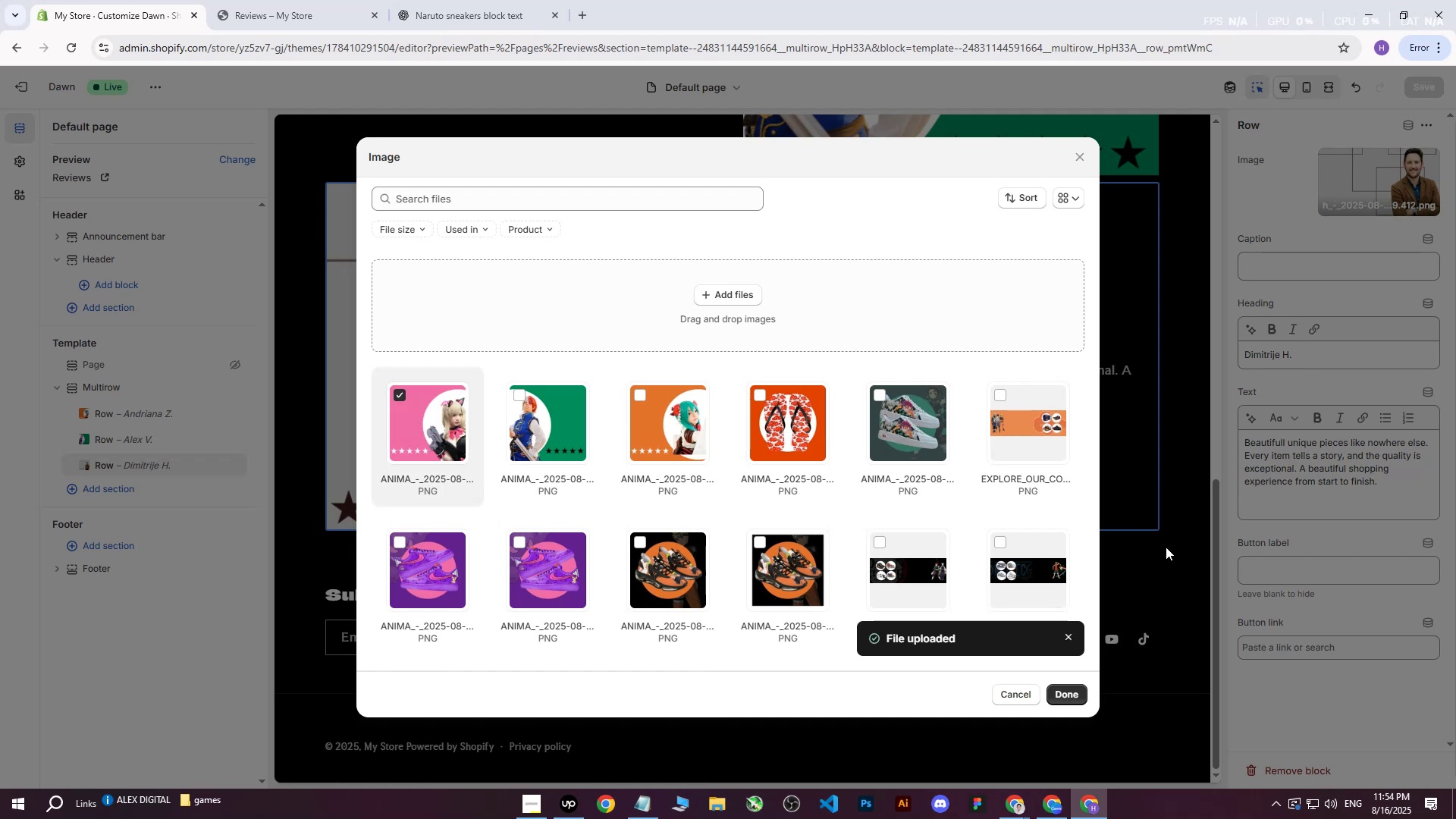 
scroll: coordinate [895, 591], scroll_direction: up, amount: 3.0
 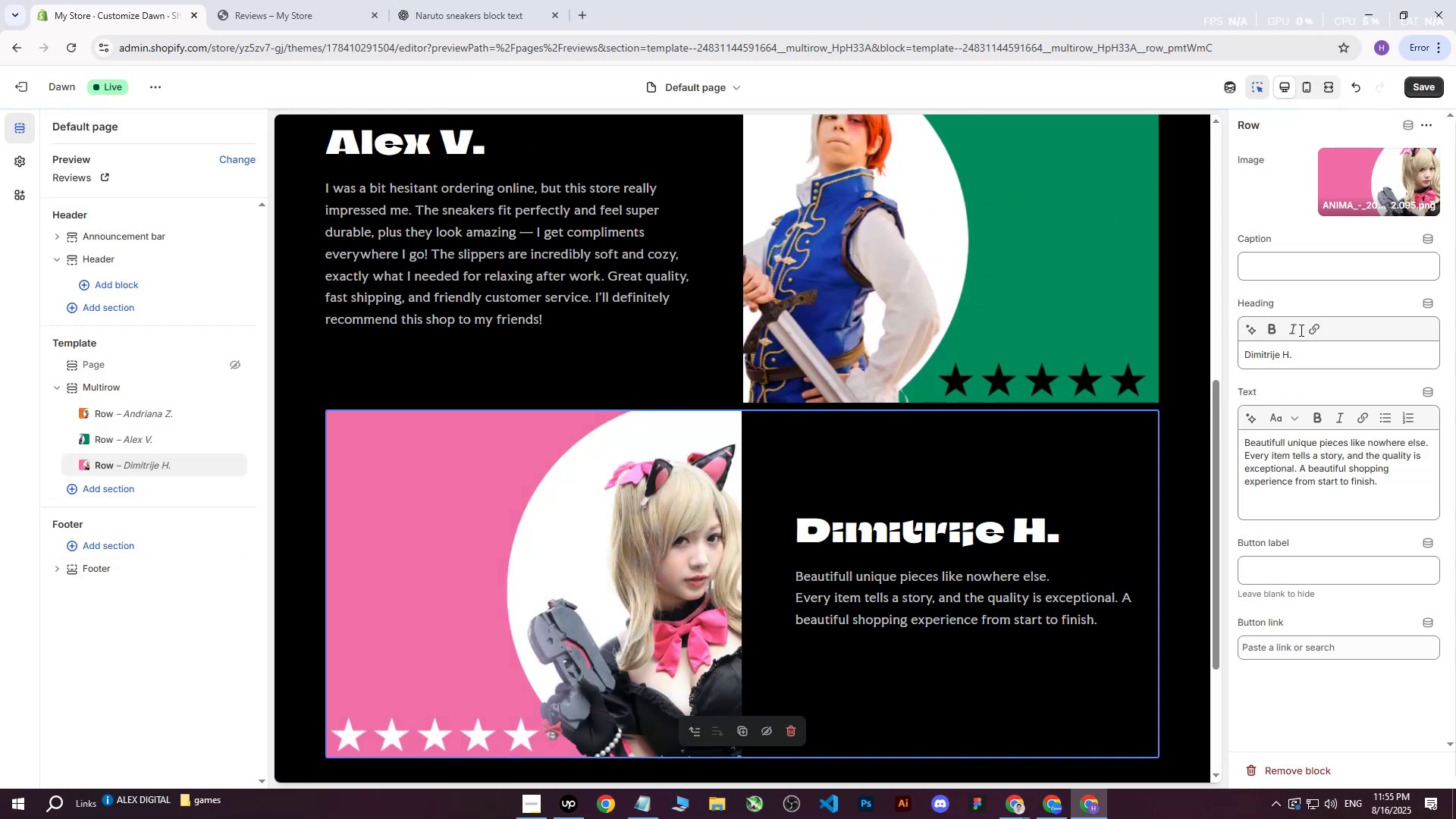 
left_click([1307, 269])
 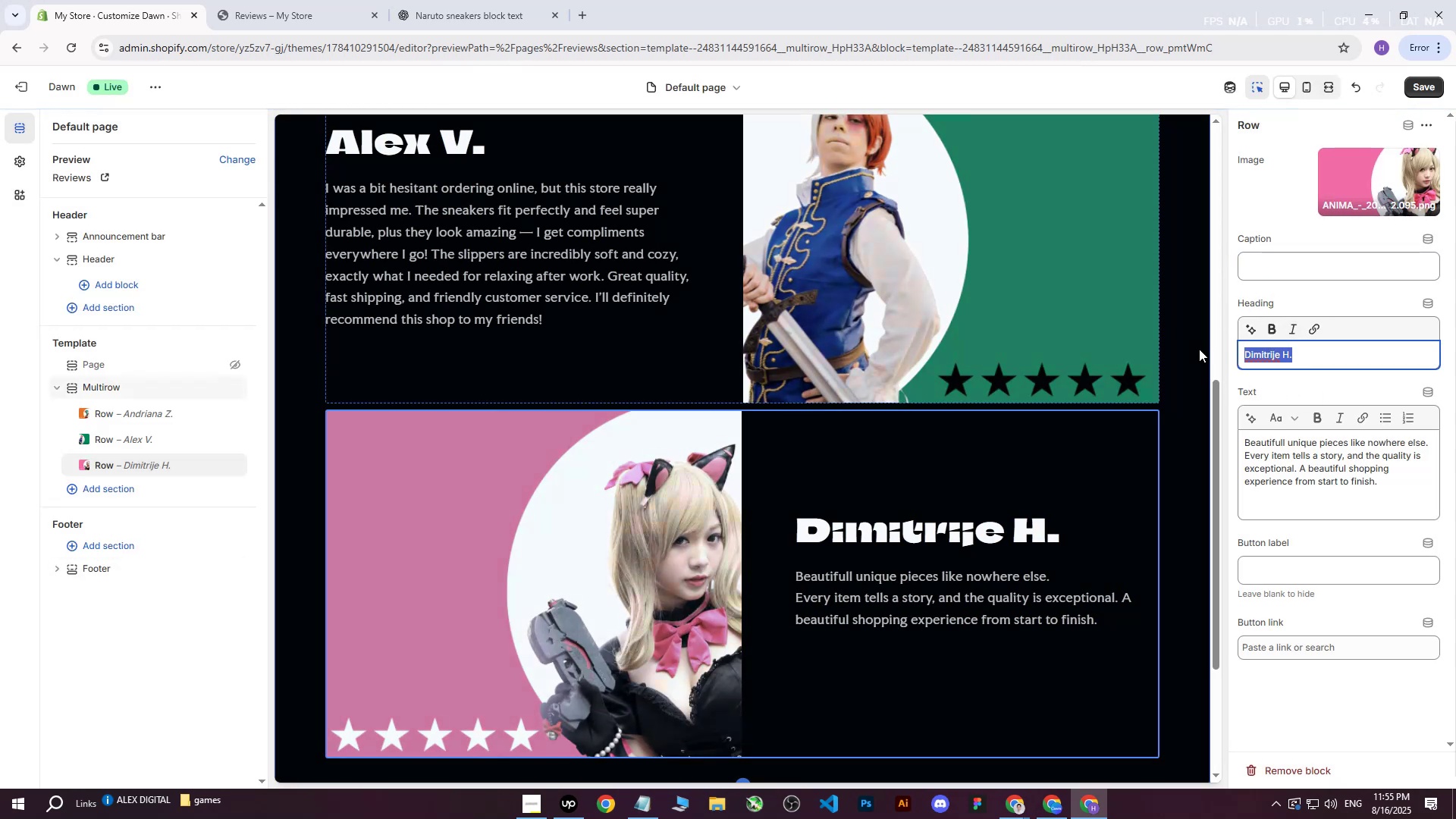 
type(Jenna A.)
 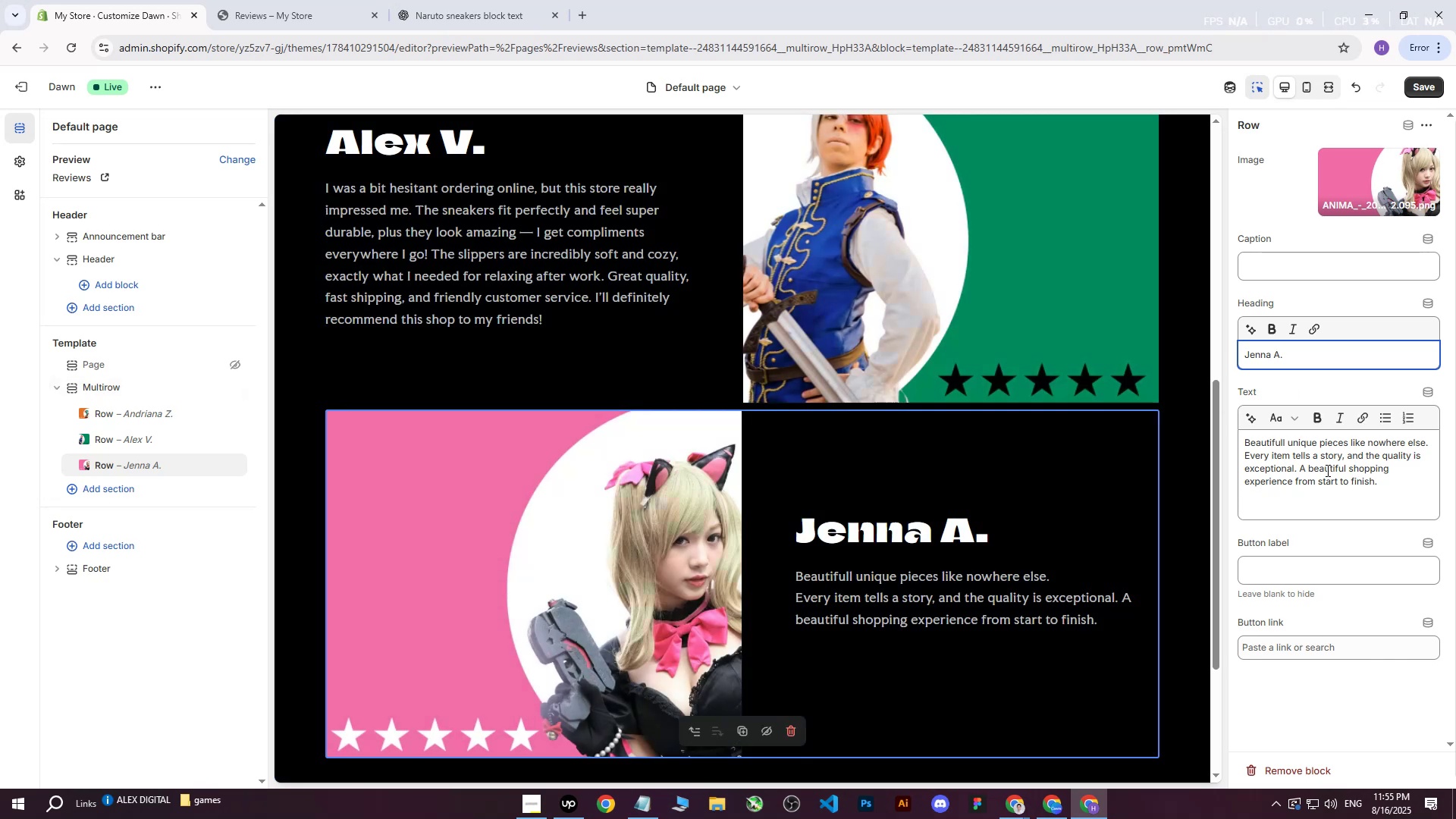 
wait(5.49)
 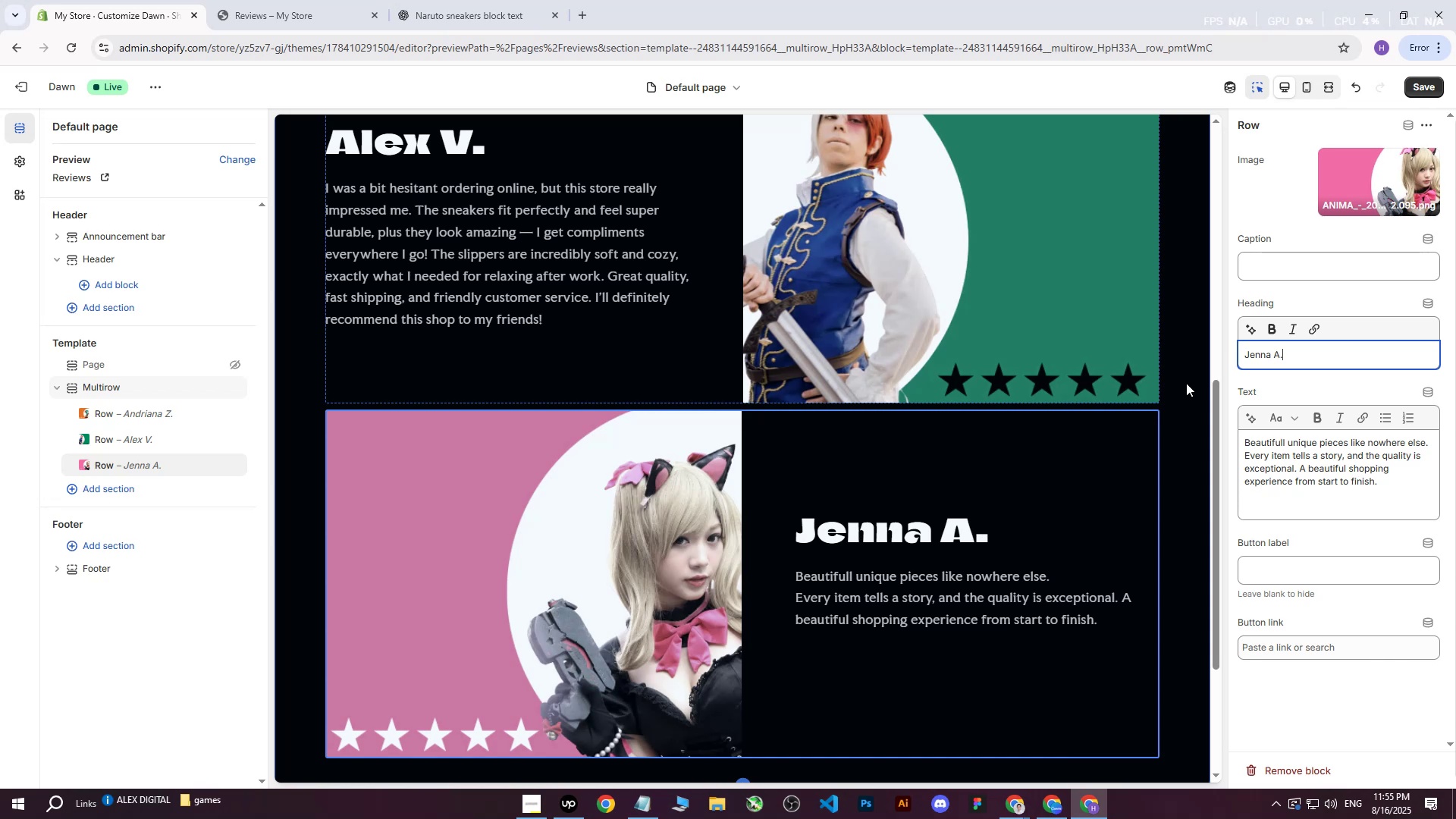 
double_click([318, 0])
 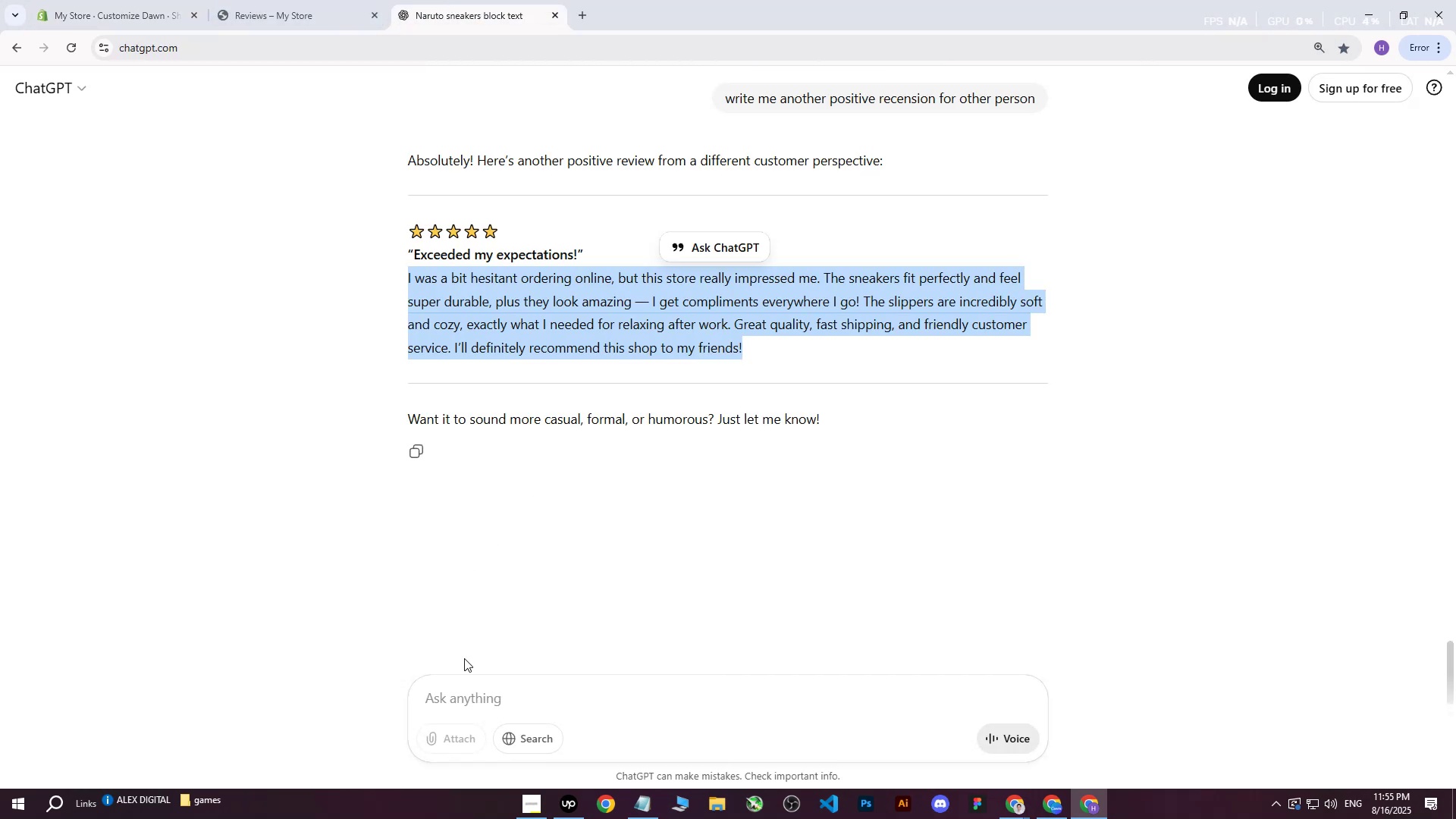 
type(write me another pso)
key(Backspace)
key(Backspace)
type(ositive recension for some other person )
 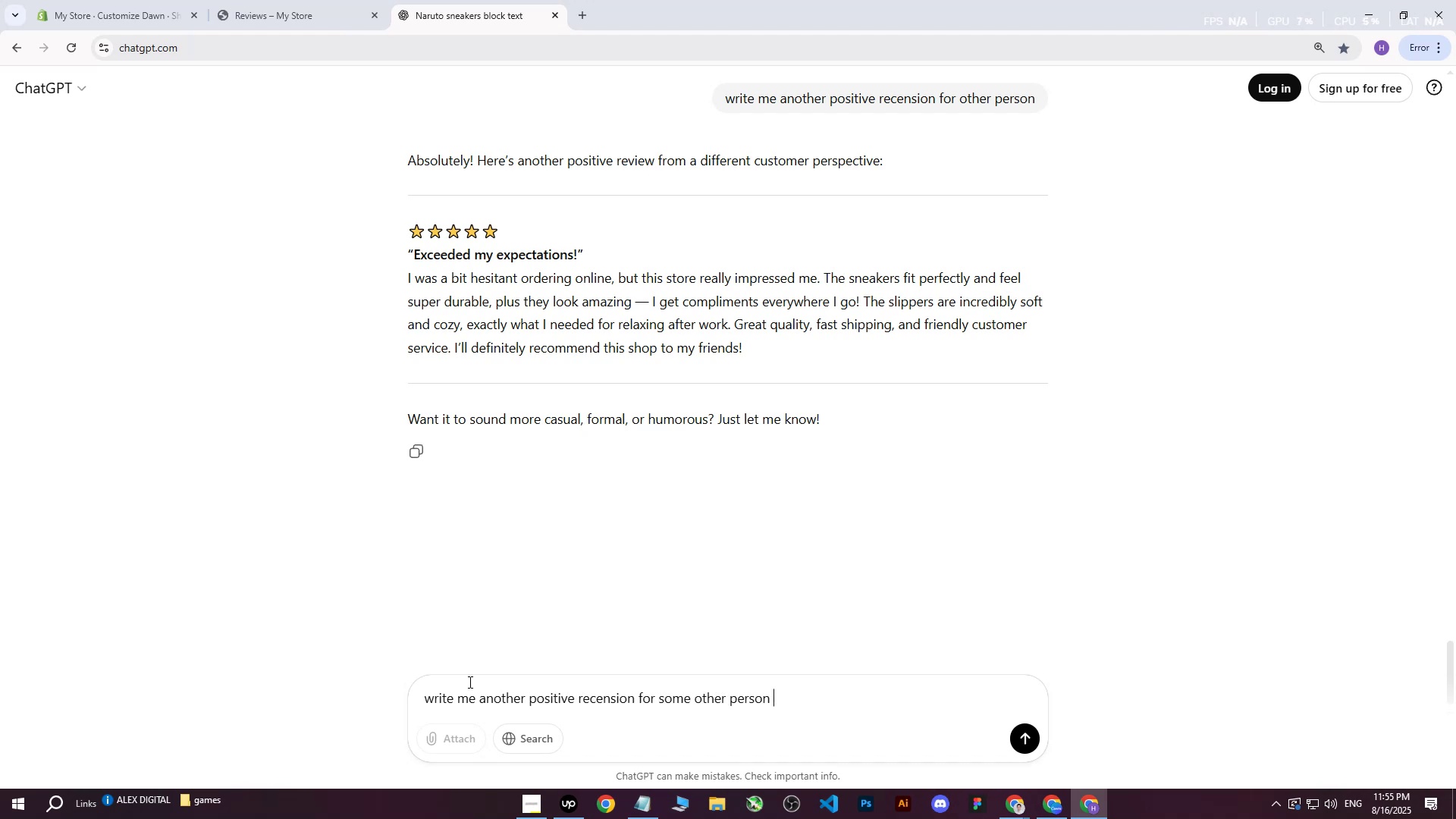 
key(Enter)
 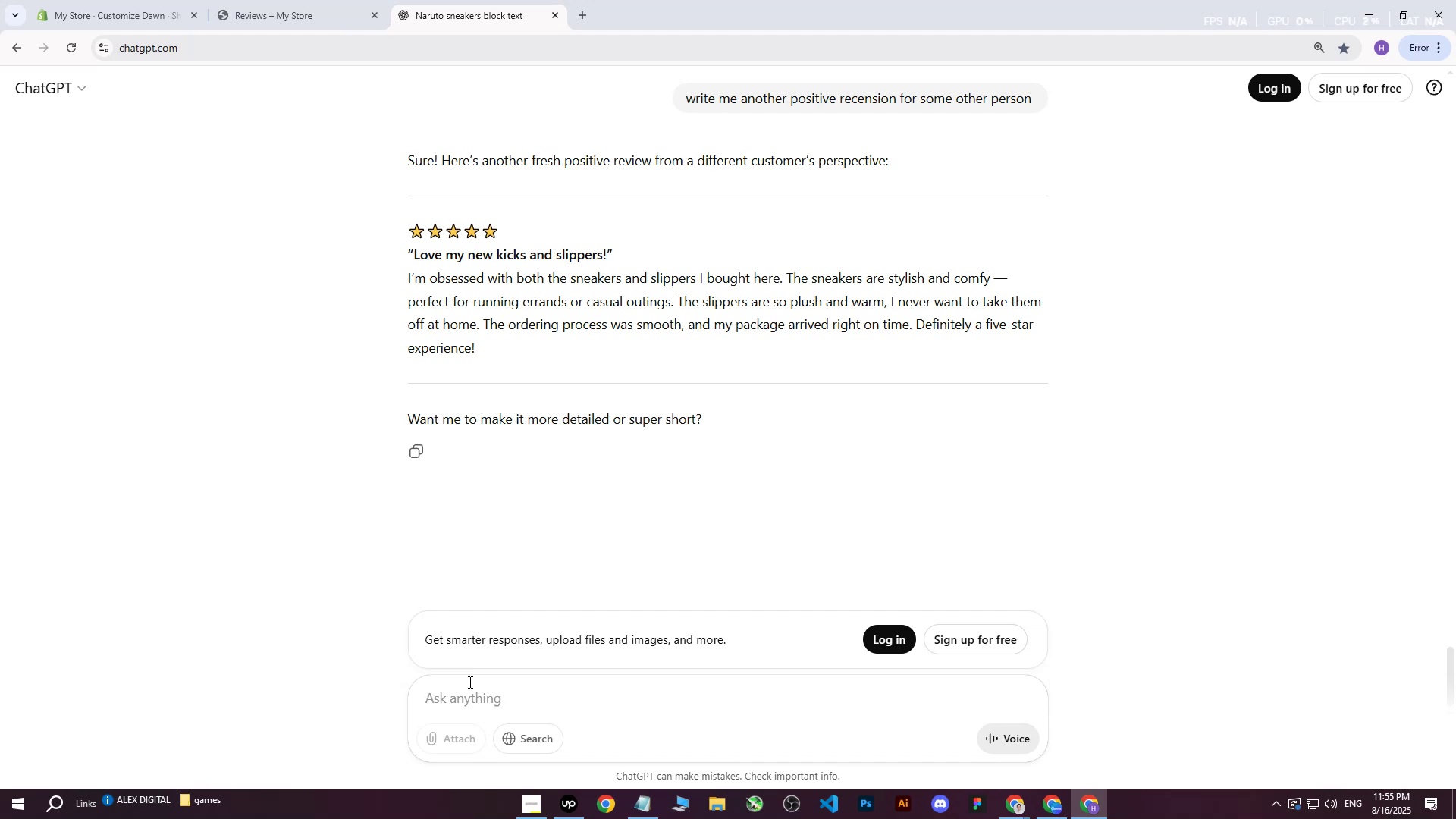 
wait(18.37)
 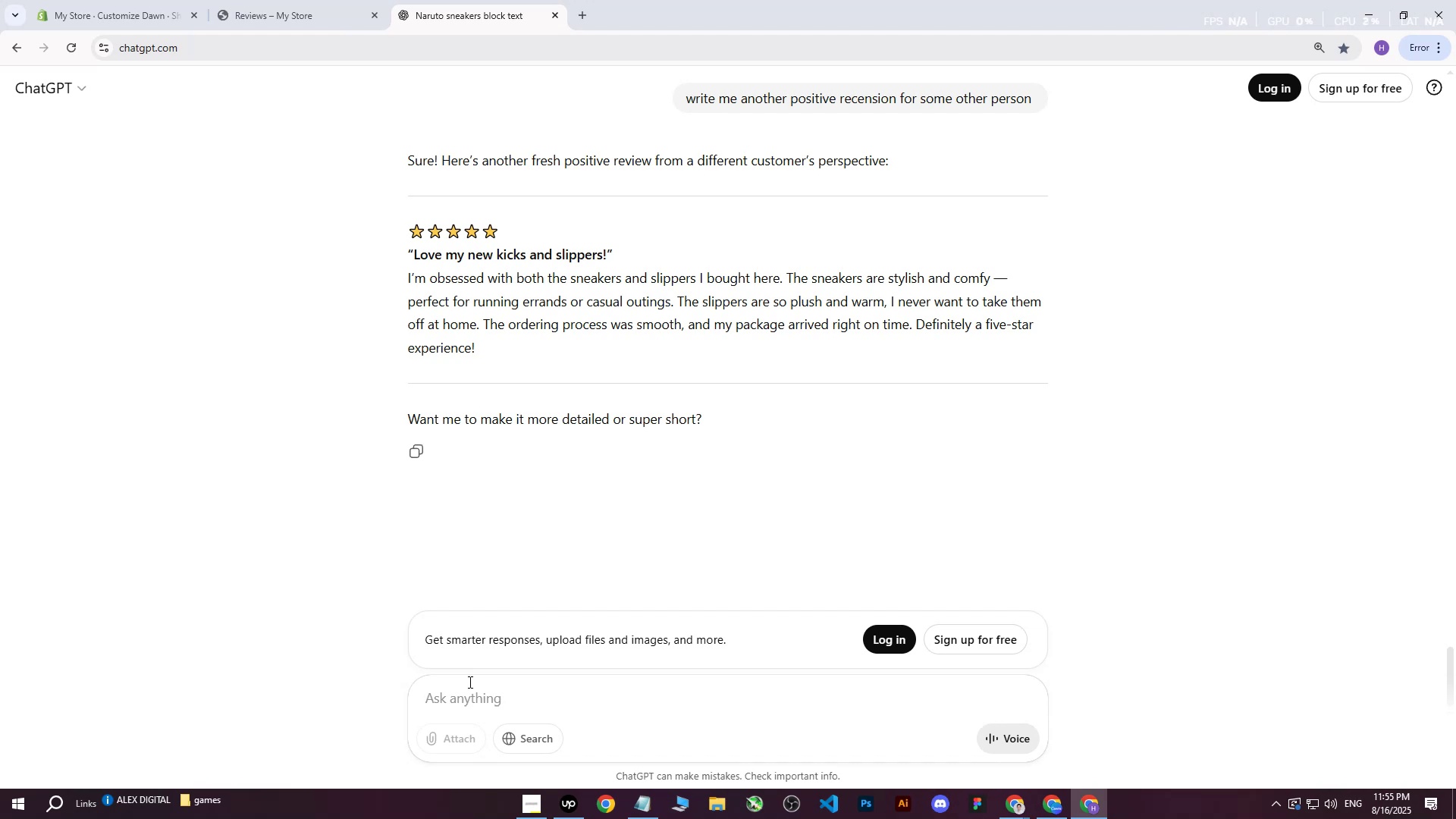 
left_click([573, 812])
 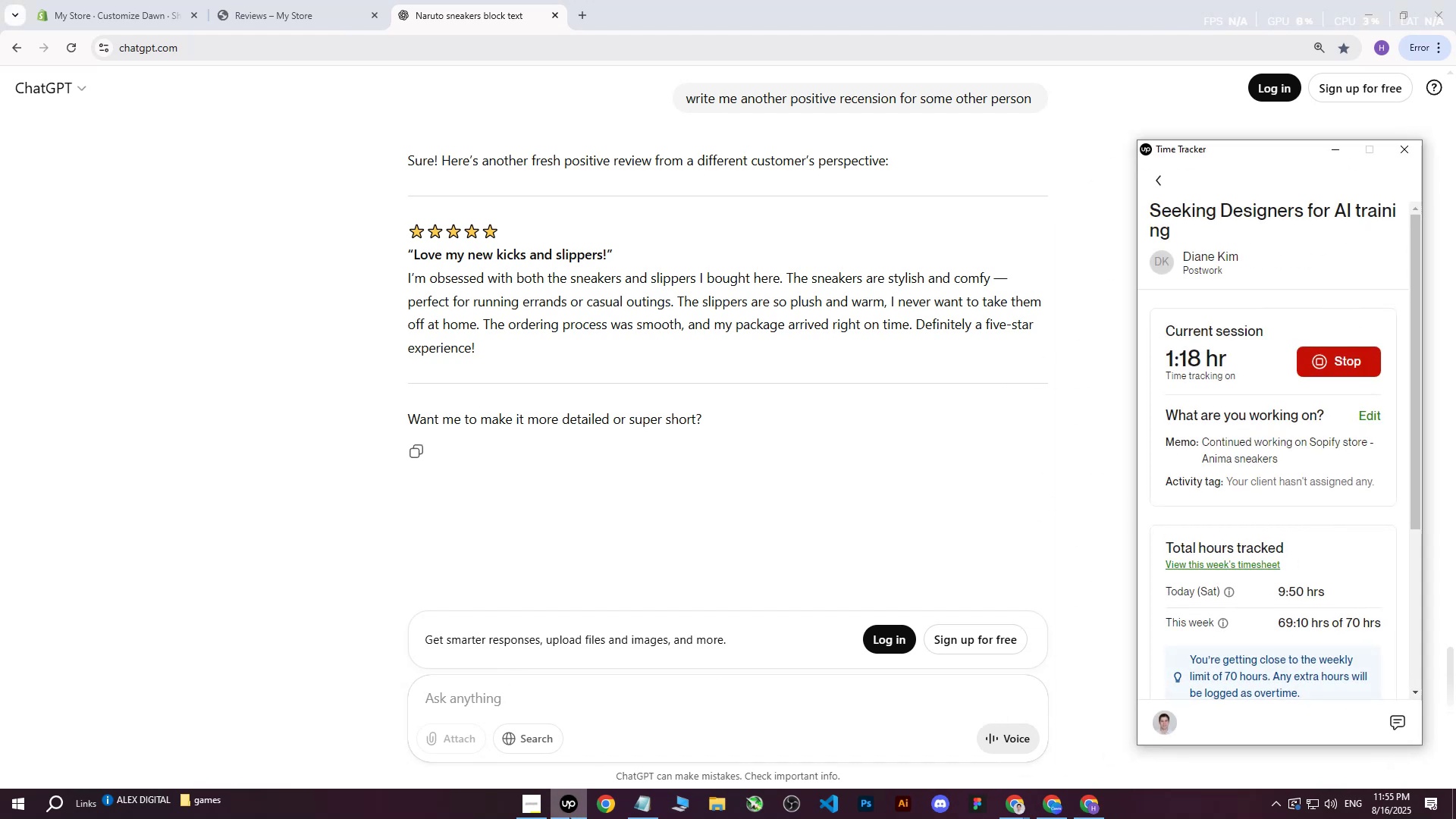 
left_click([571, 817])
 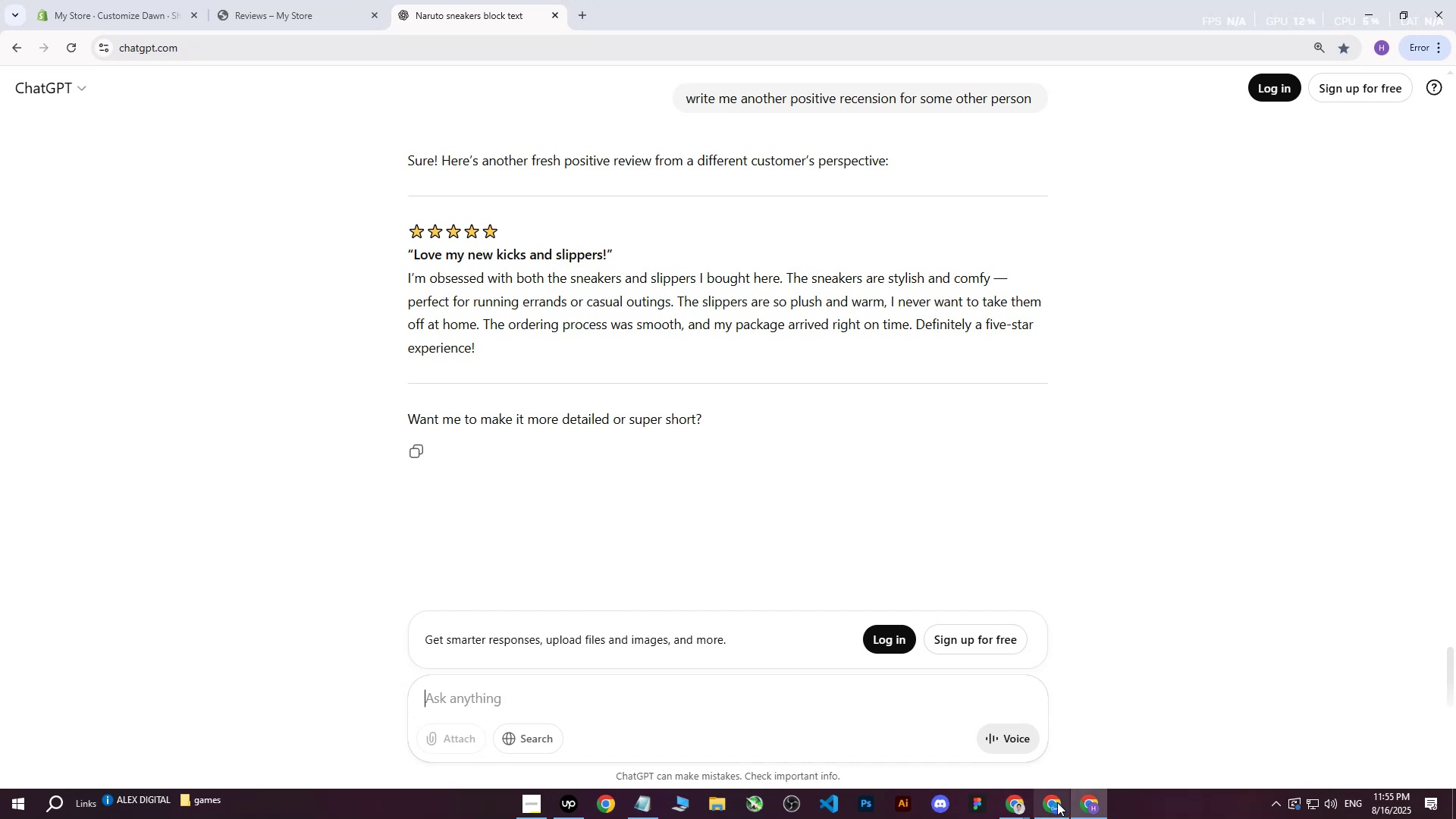 
left_click([1052, 808])
 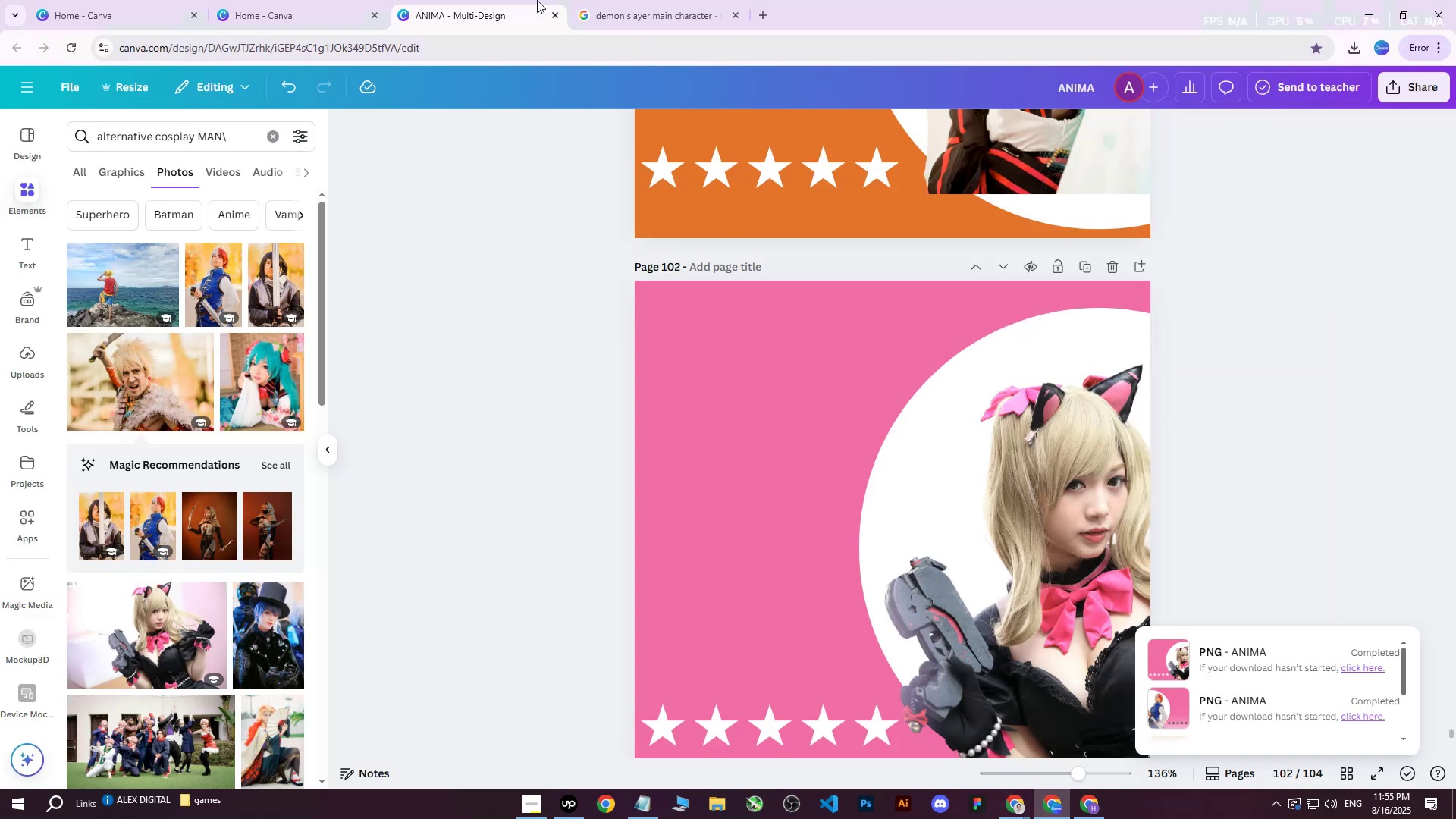 
left_click([315, 0])
 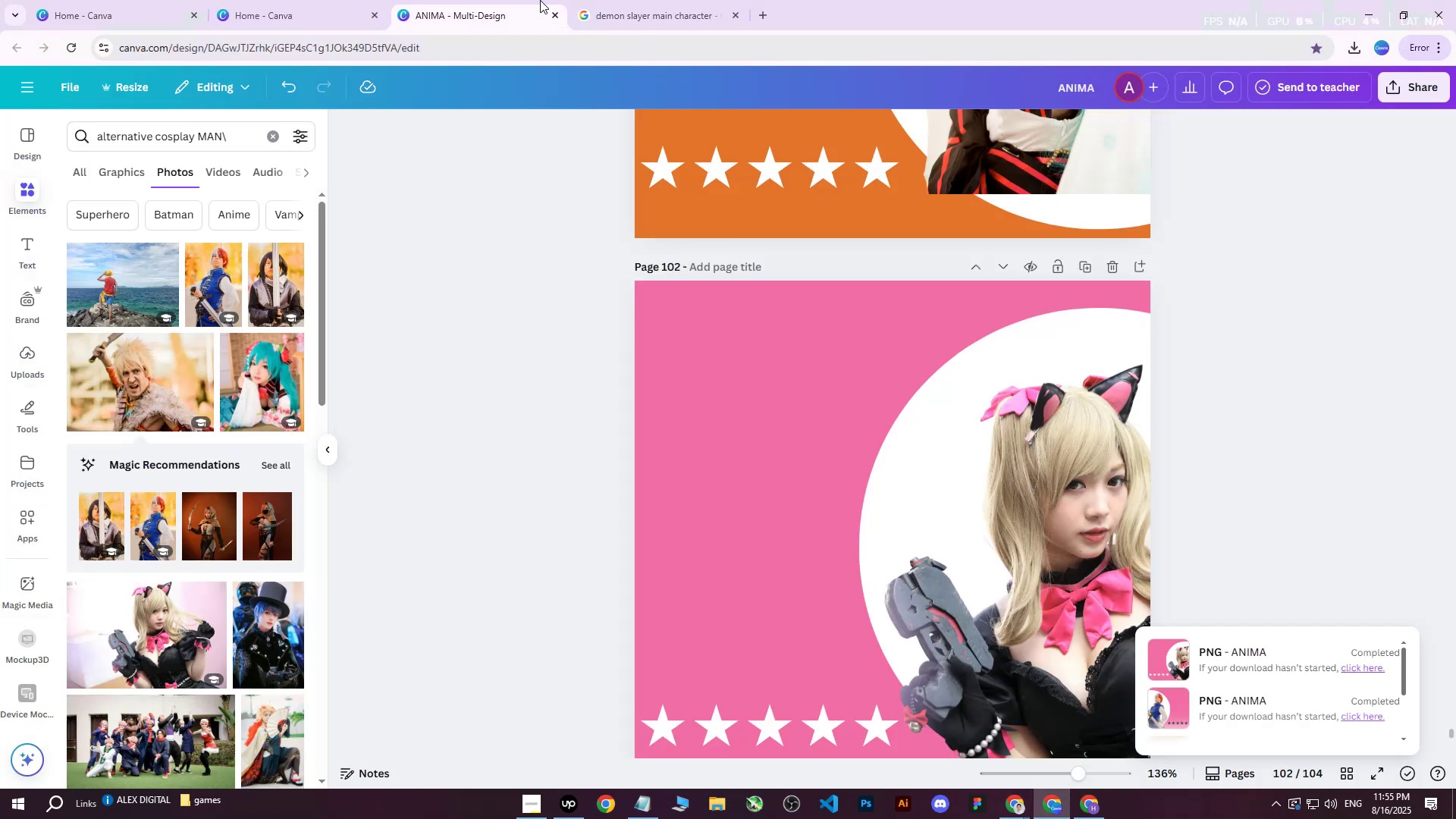 
triple_click([654, 0])
 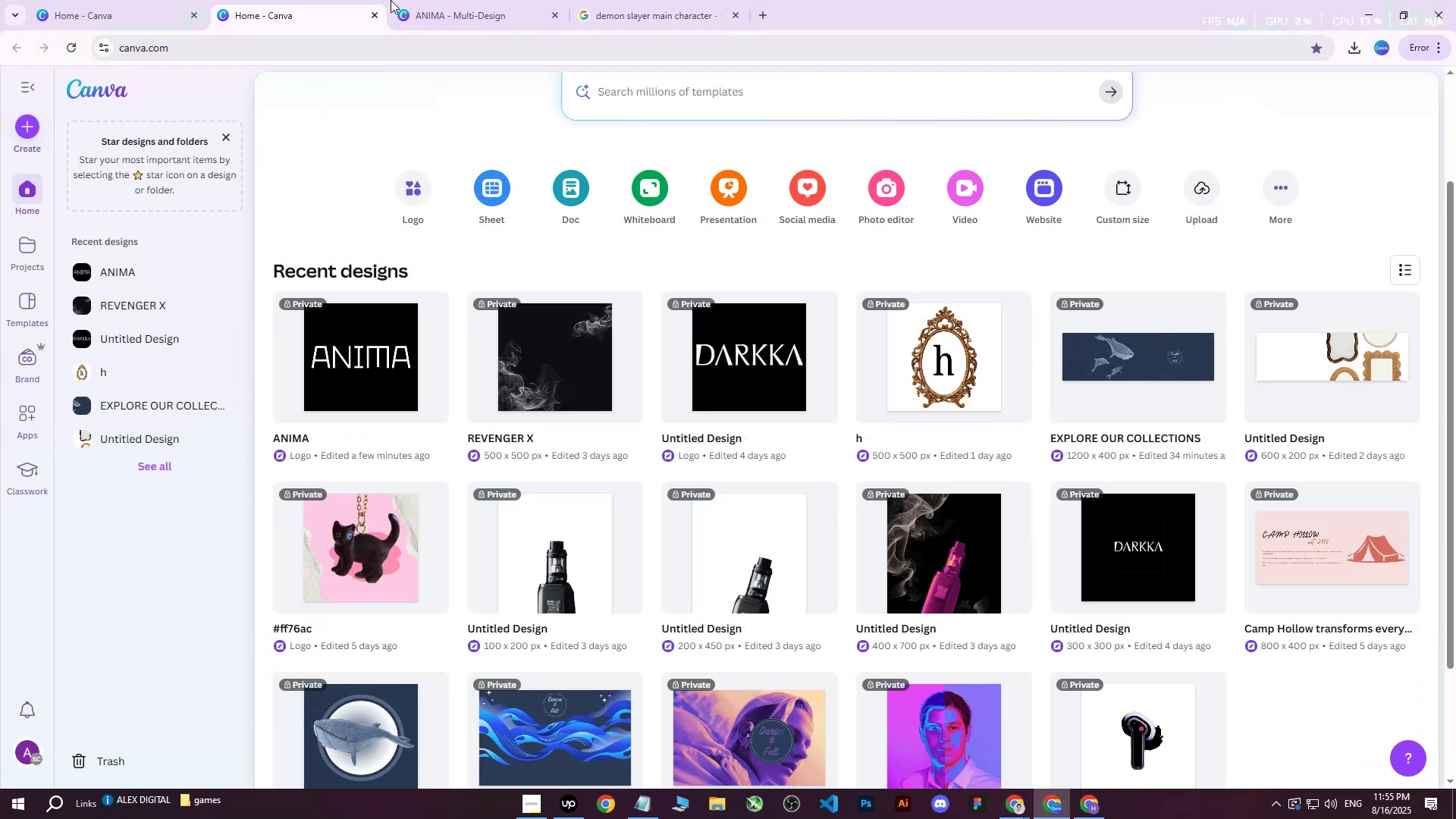 
double_click([456, 0])
 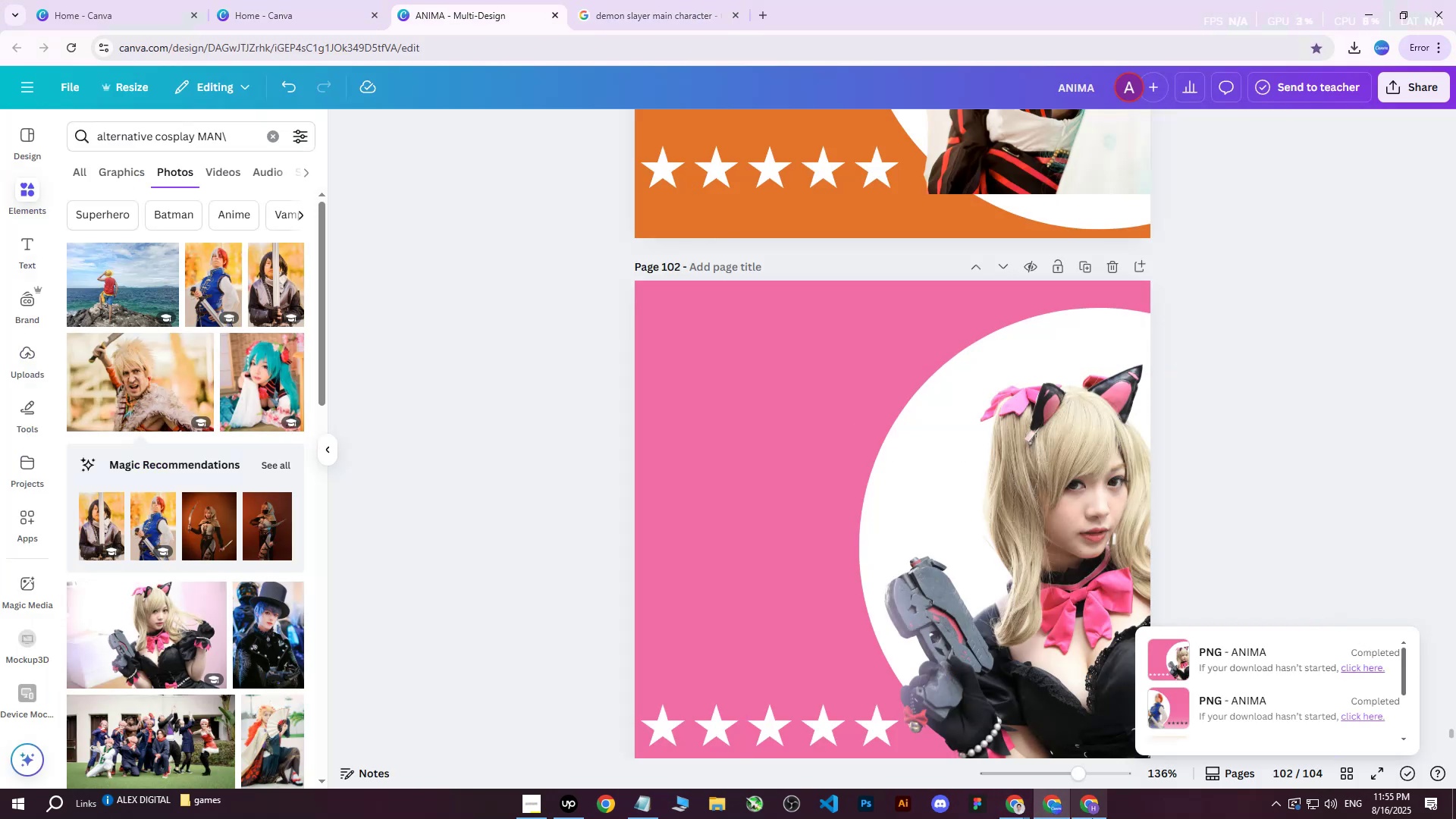 
left_click([1094, 818])
 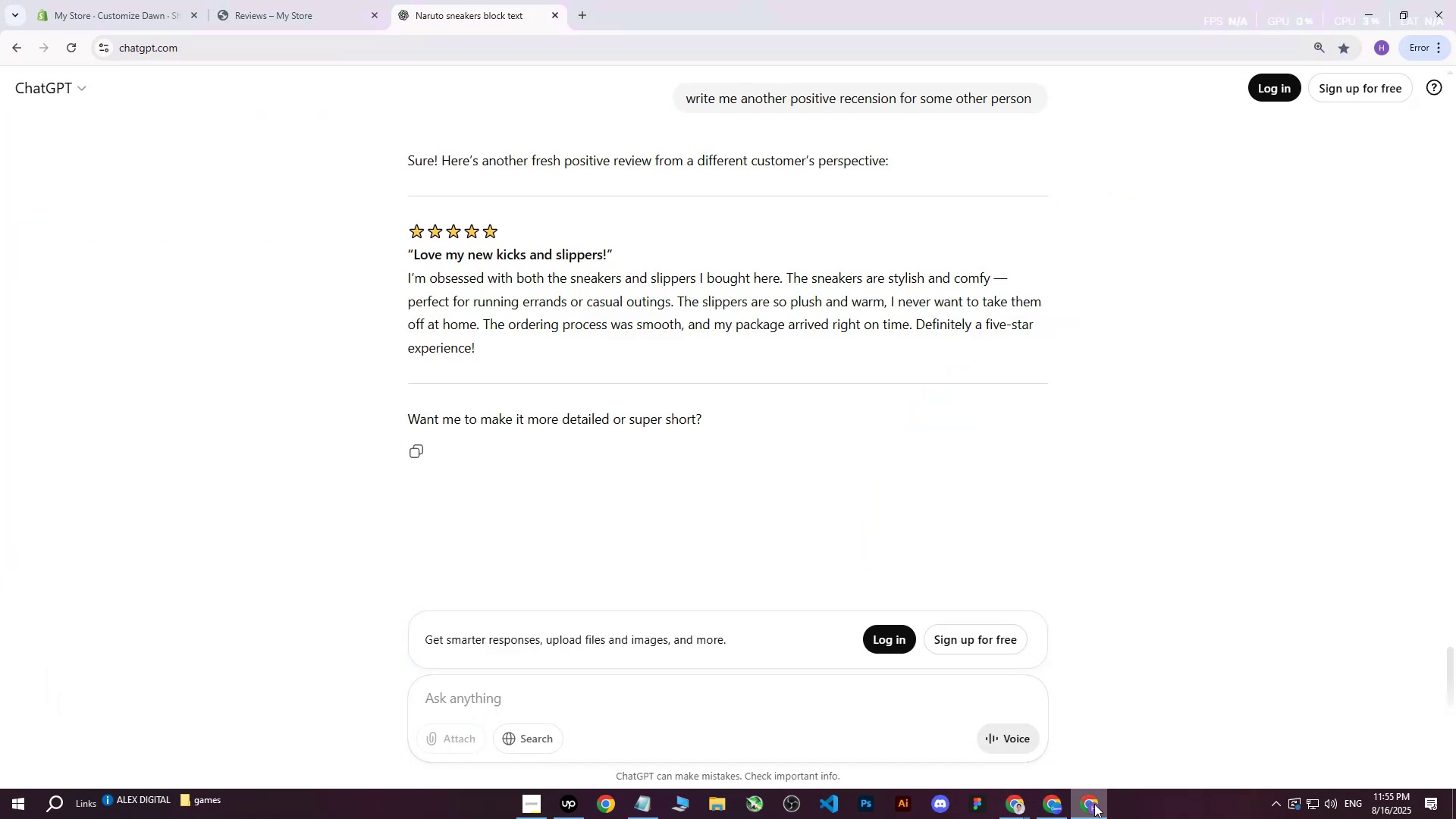 
wait(8.95)
 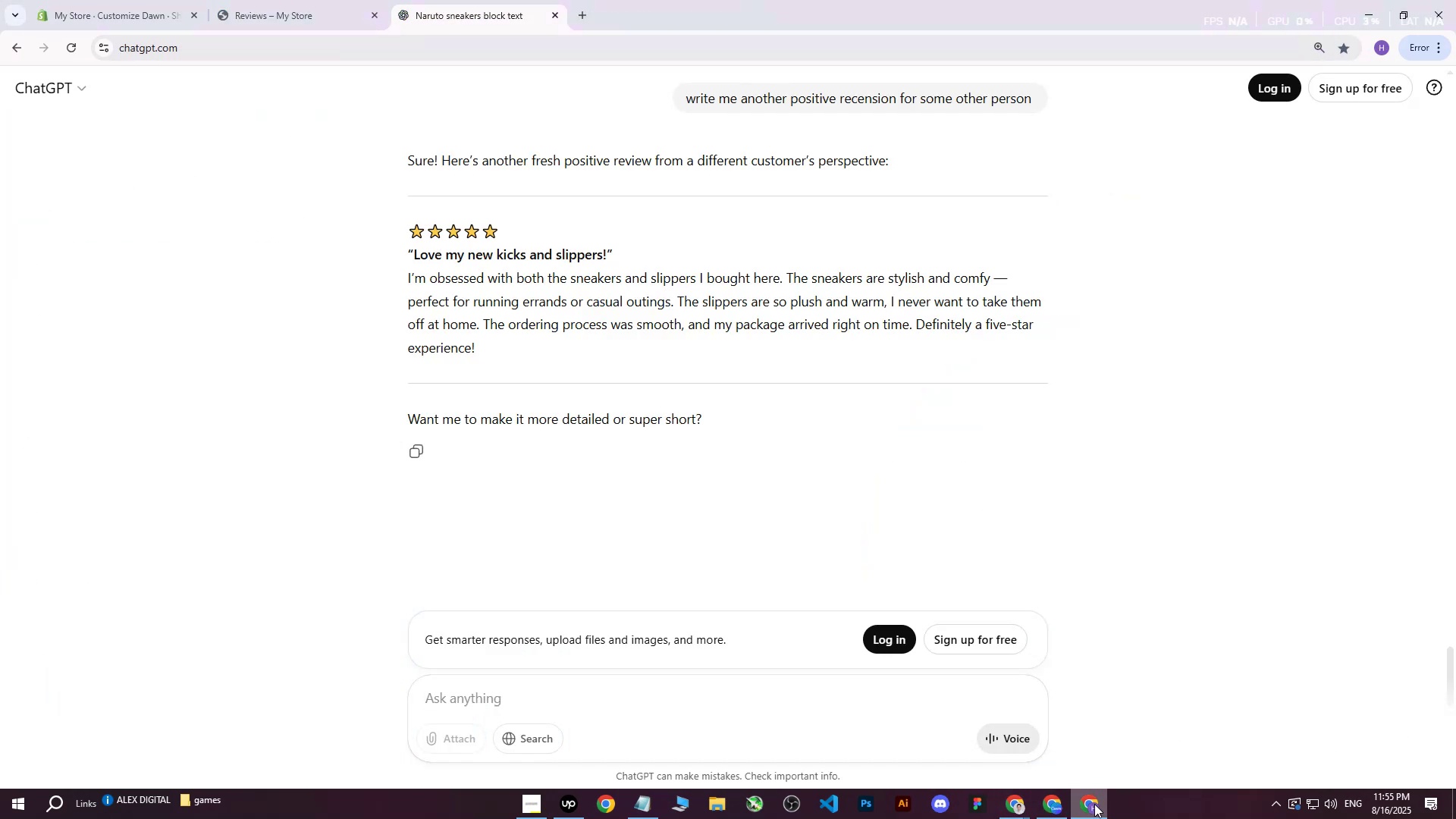 
key(Control+ControlLeft)
 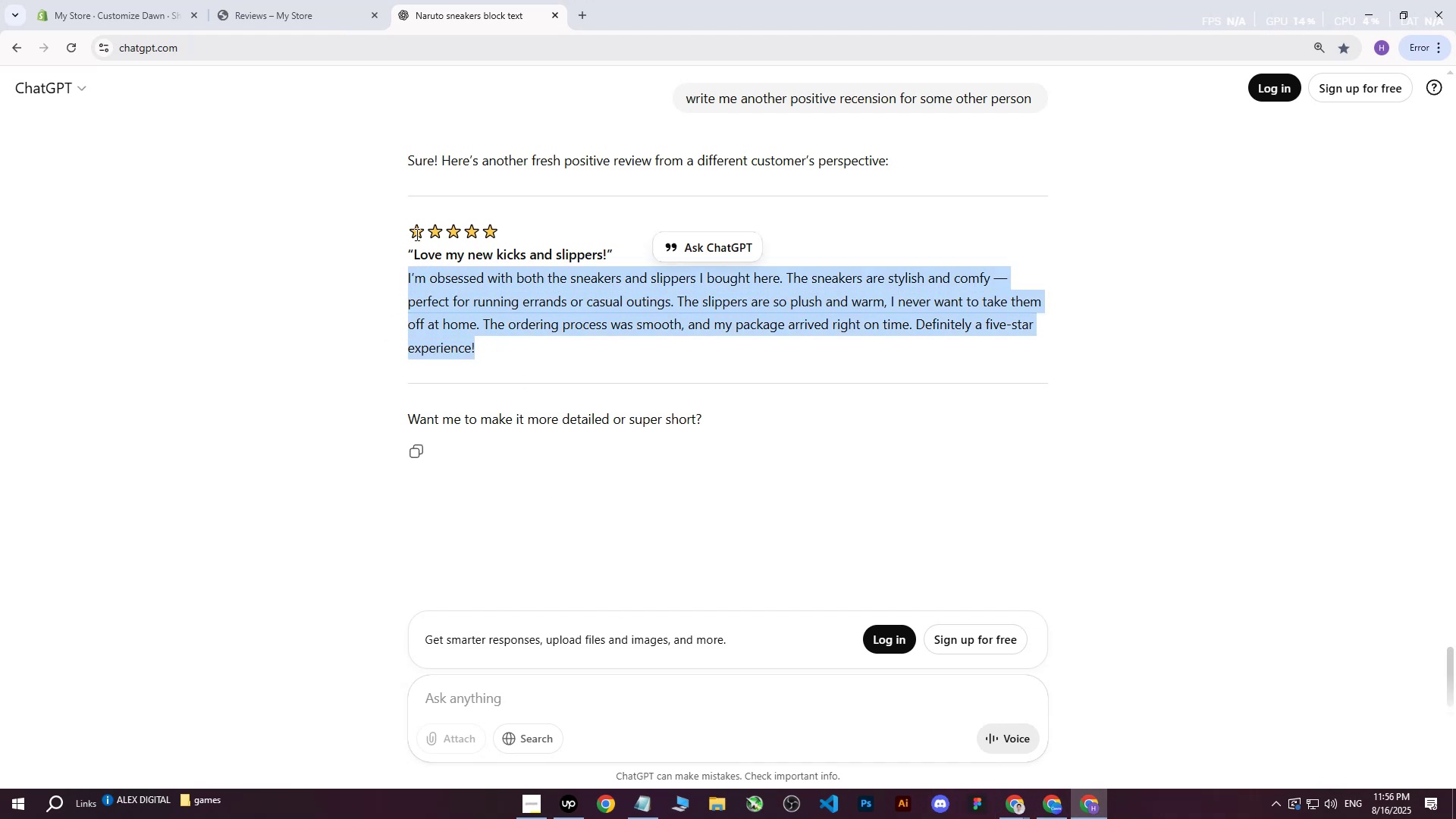 
key(Control+C)
 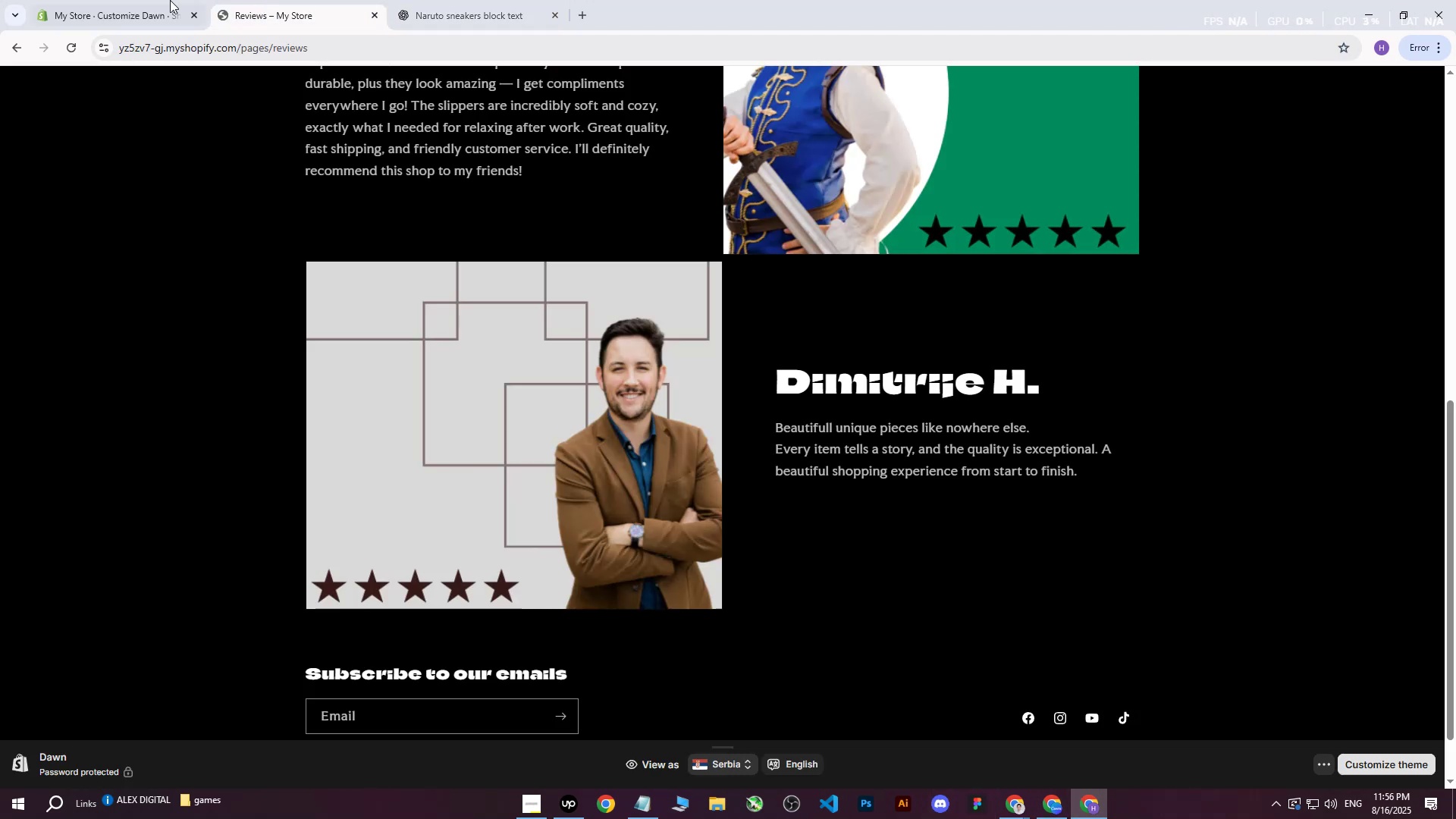 
double_click([150, 0])
 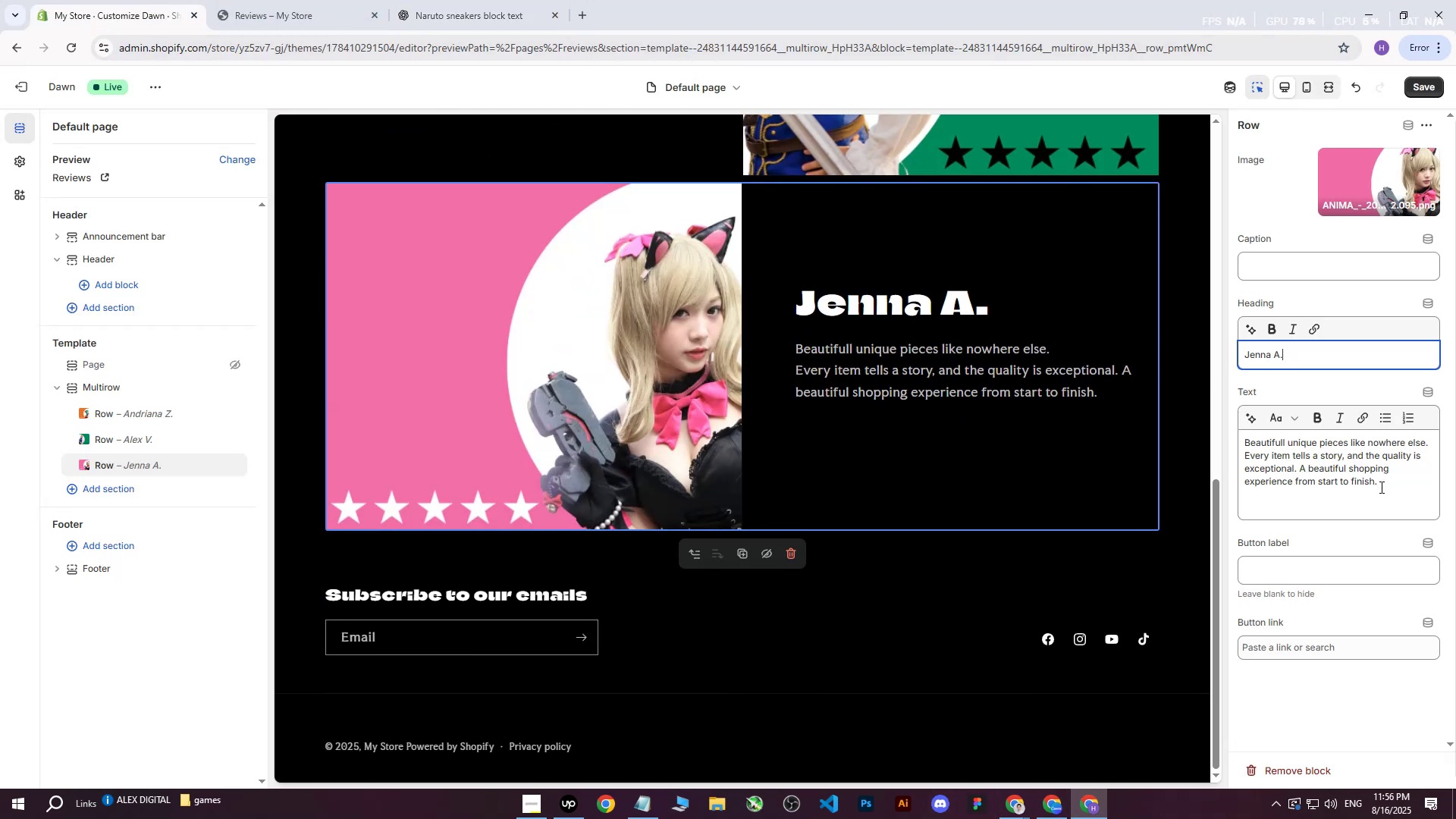 
left_click([1339, 516])
 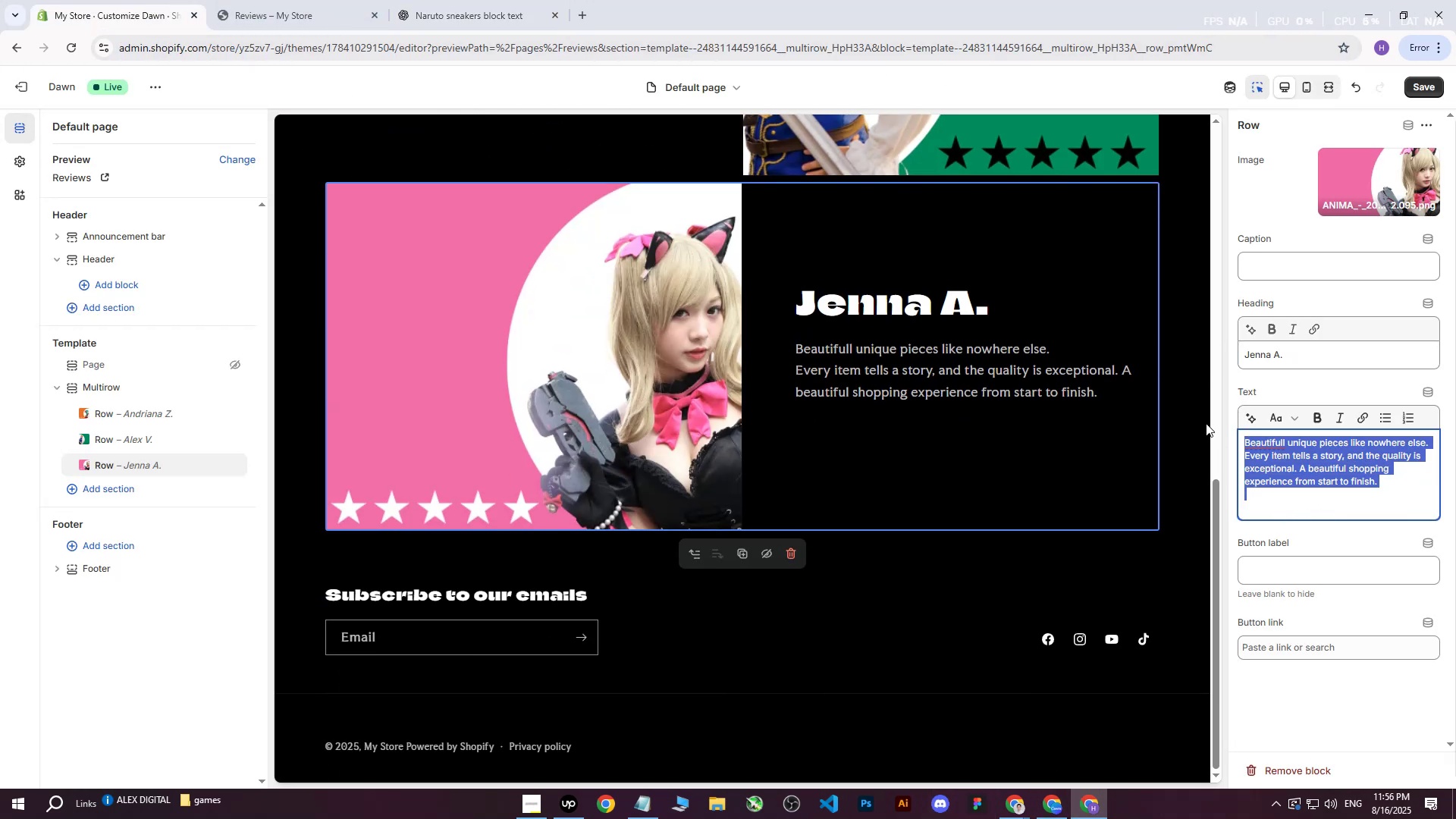 
key(Control+ControlLeft)
 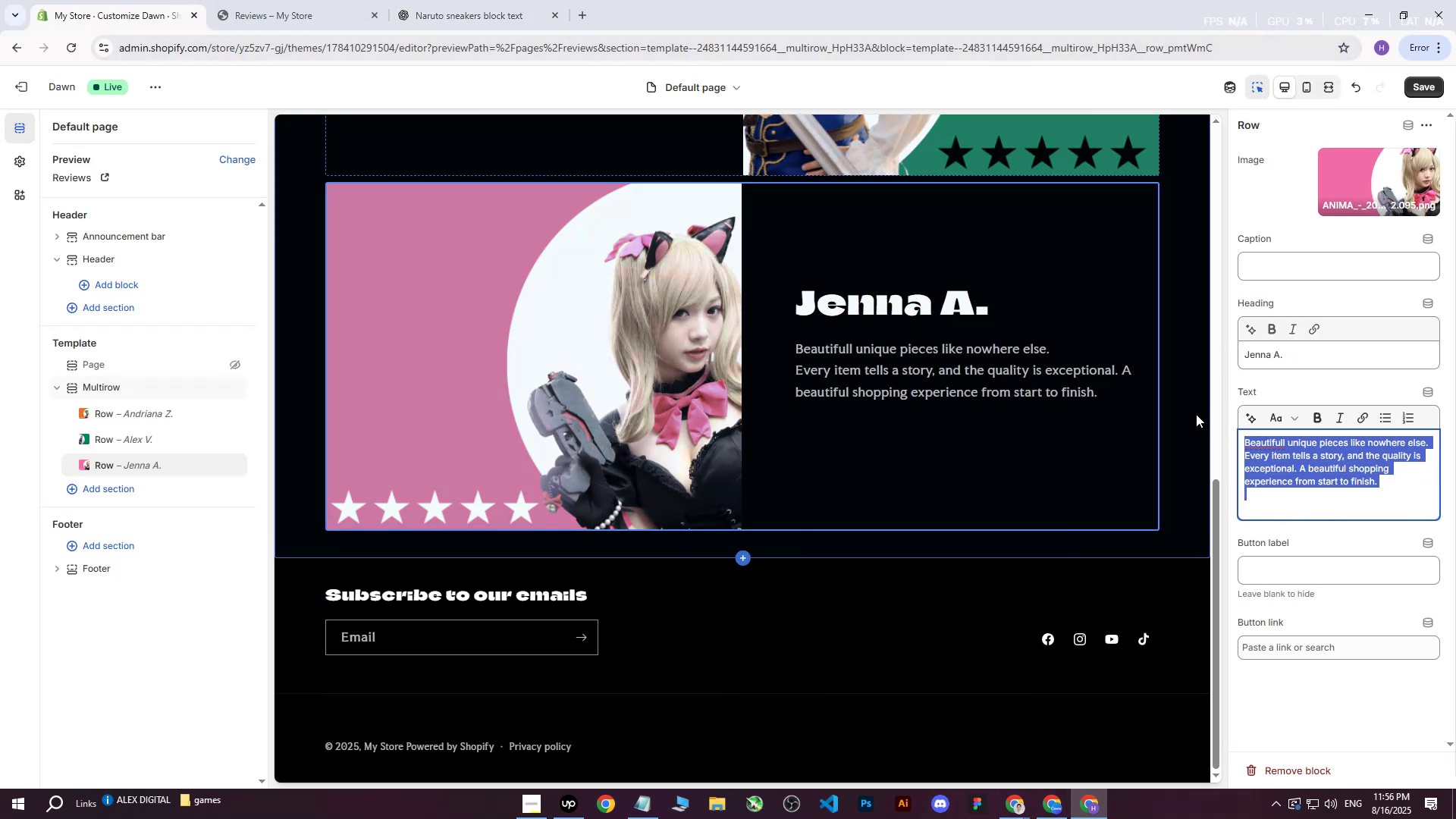 
key(Control+V)
 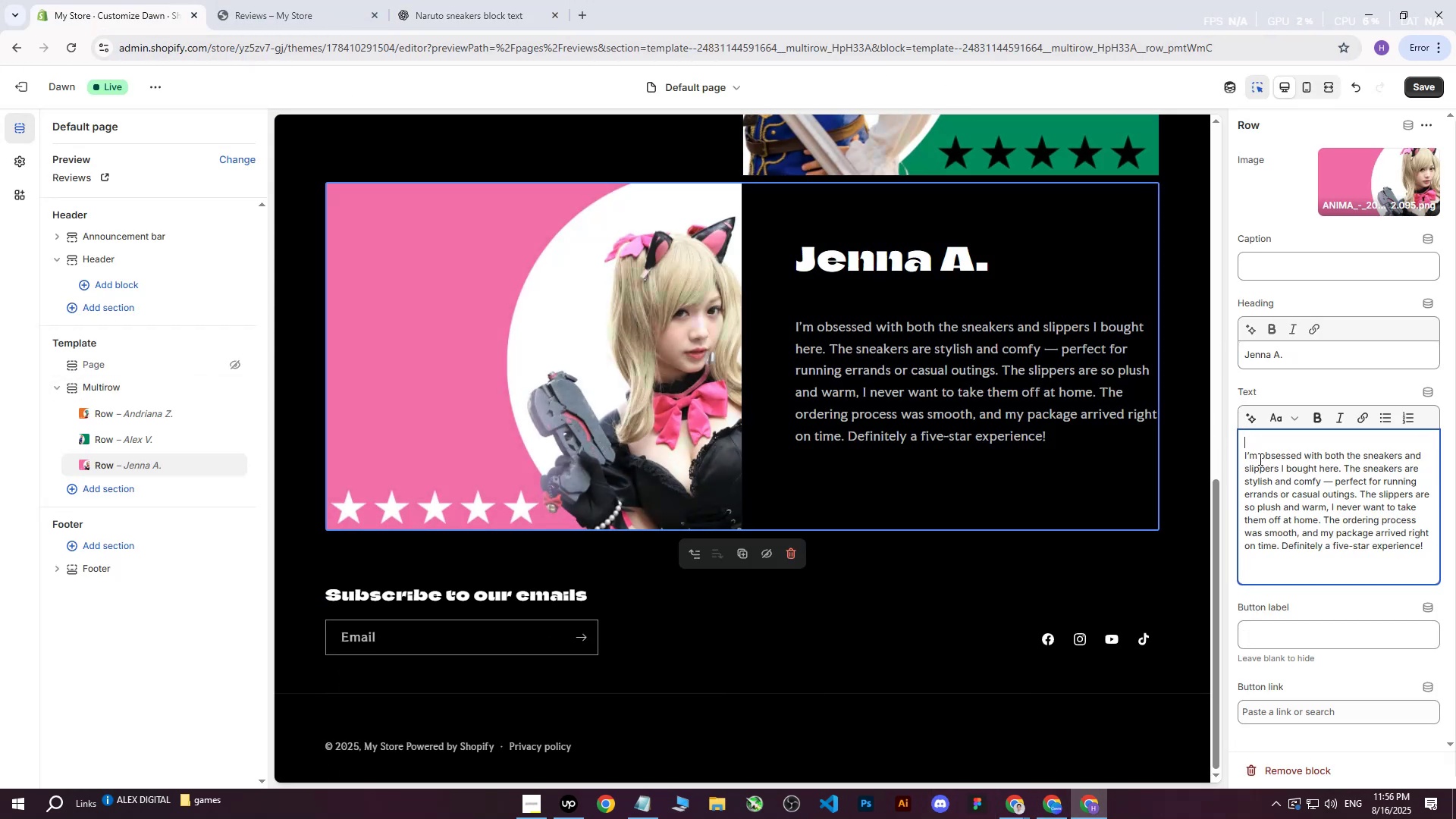 
left_click([1243, 460])
 